 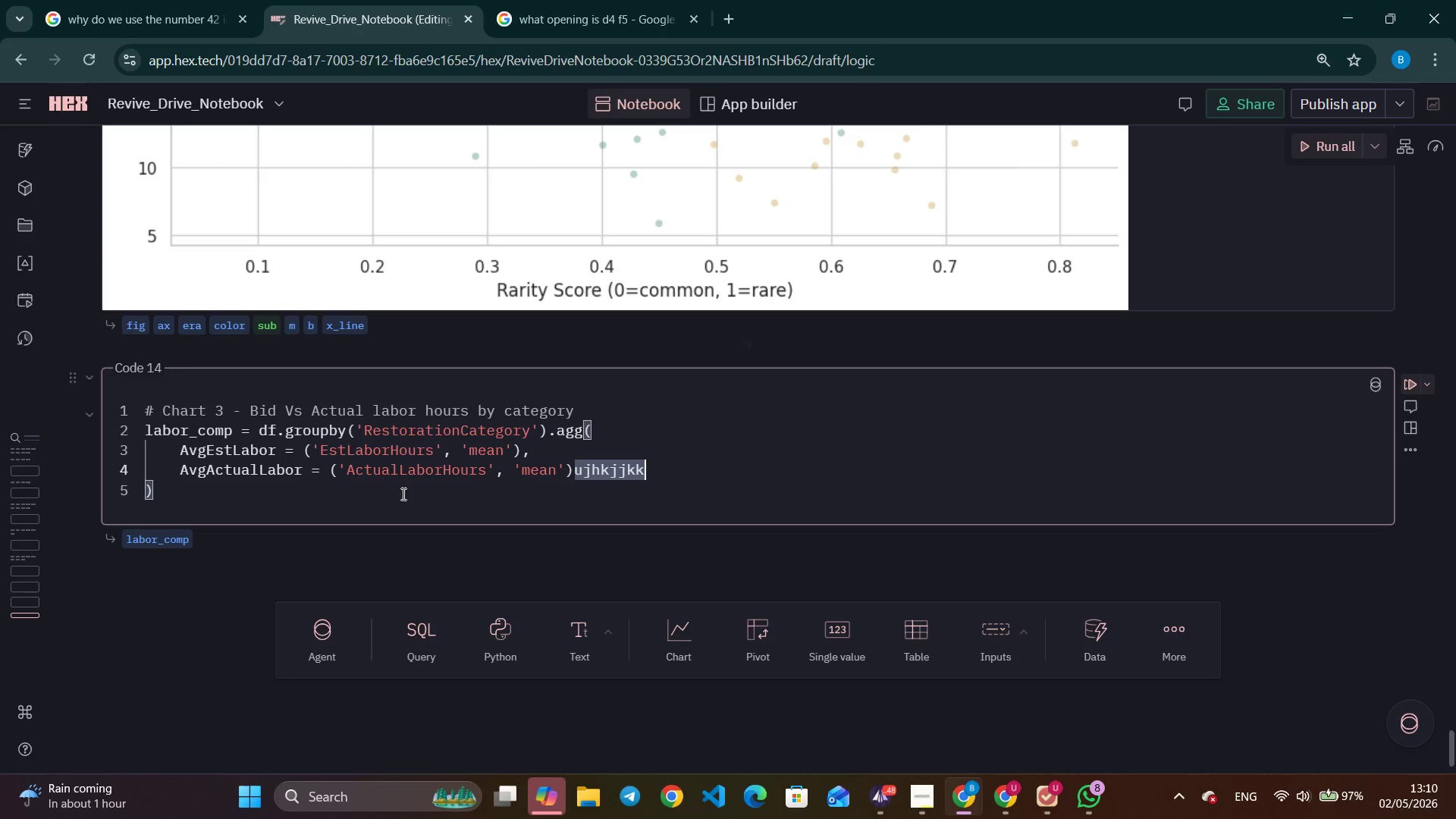 
left_click([803, 485])
 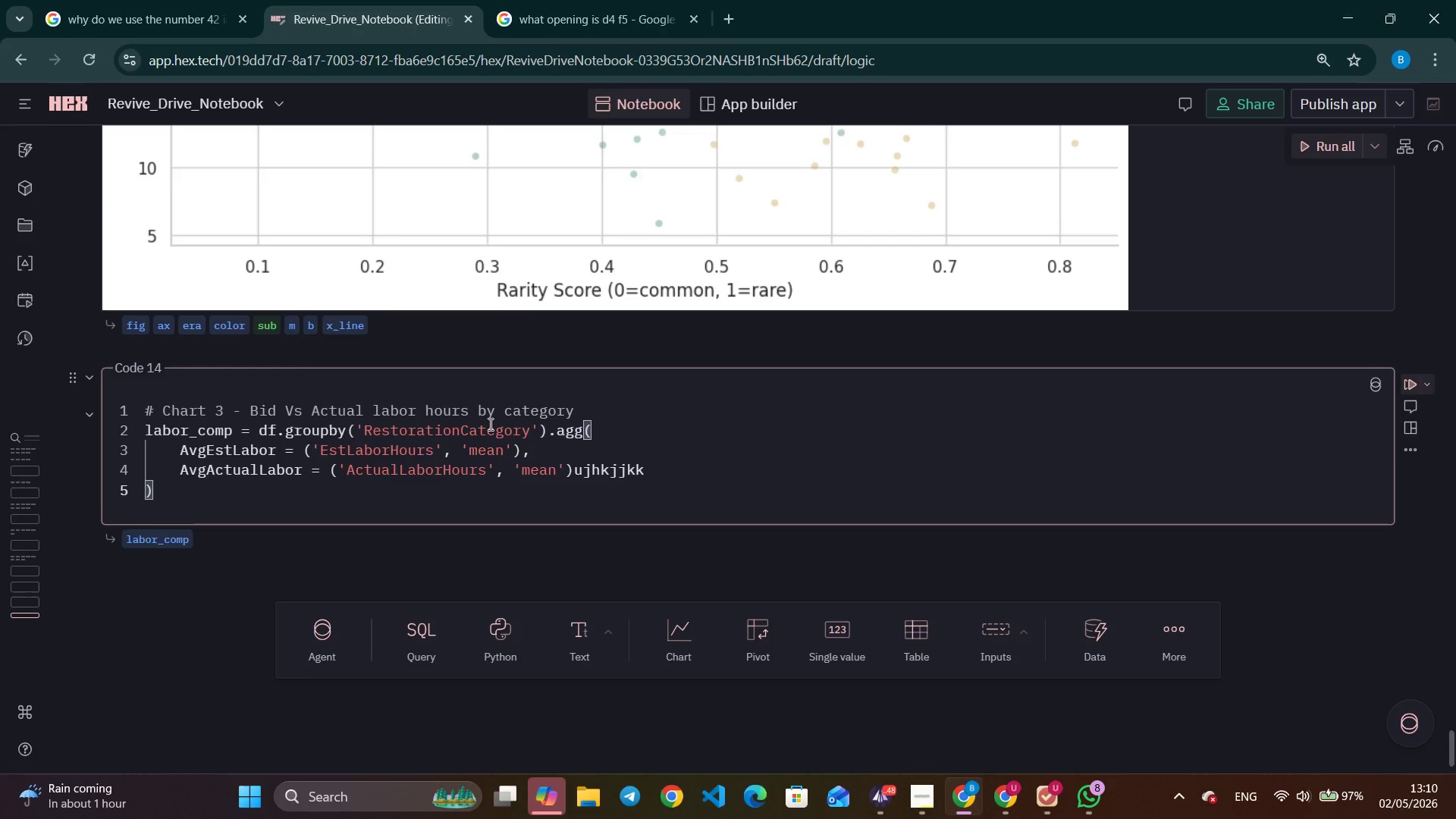 
scroll: coordinate [489, 424], scroll_direction: down, amount: 1.0
 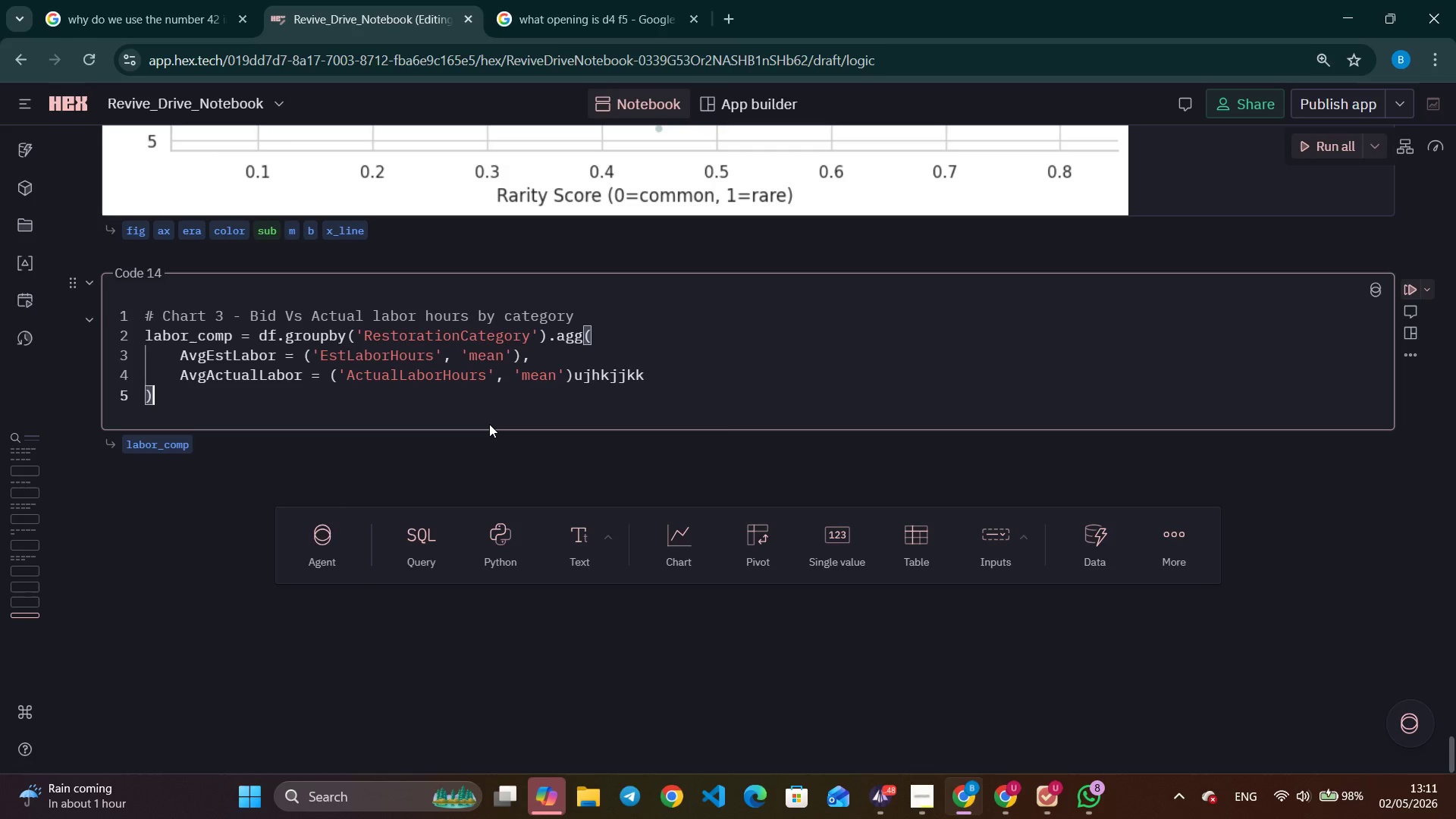 
wait(38.38)
 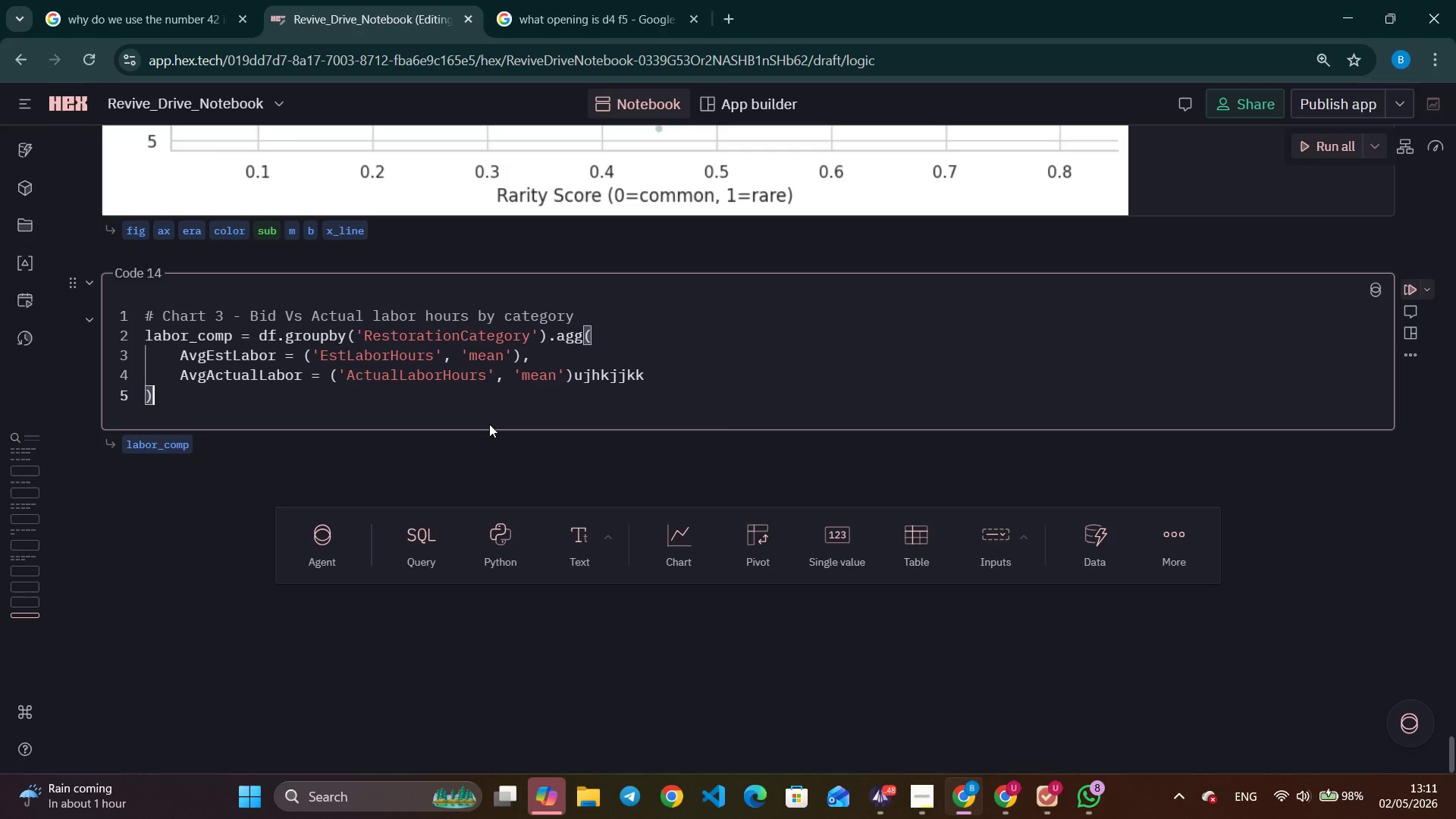 
left_click([879, 803])
 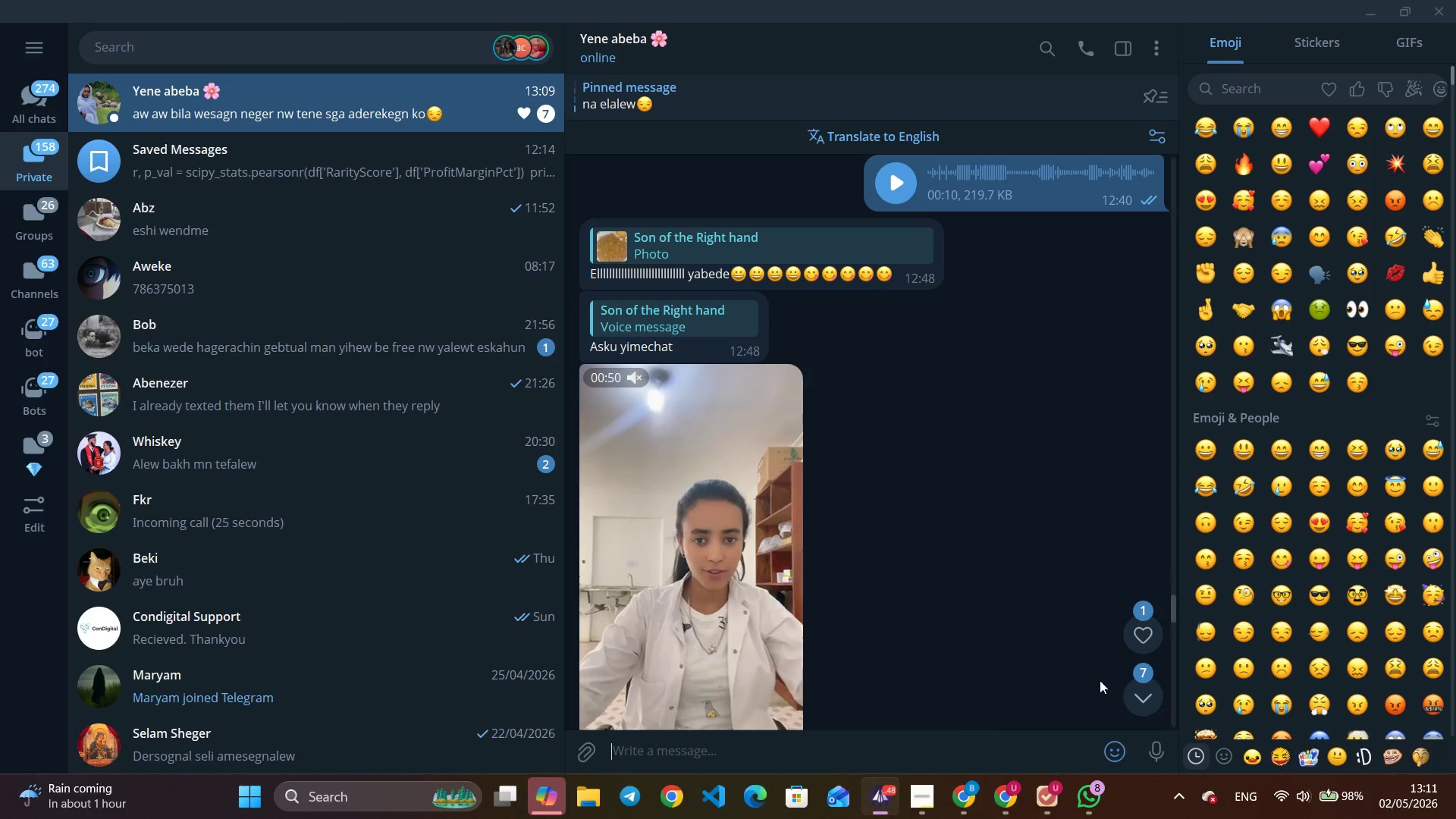 
left_click([1152, 675])
 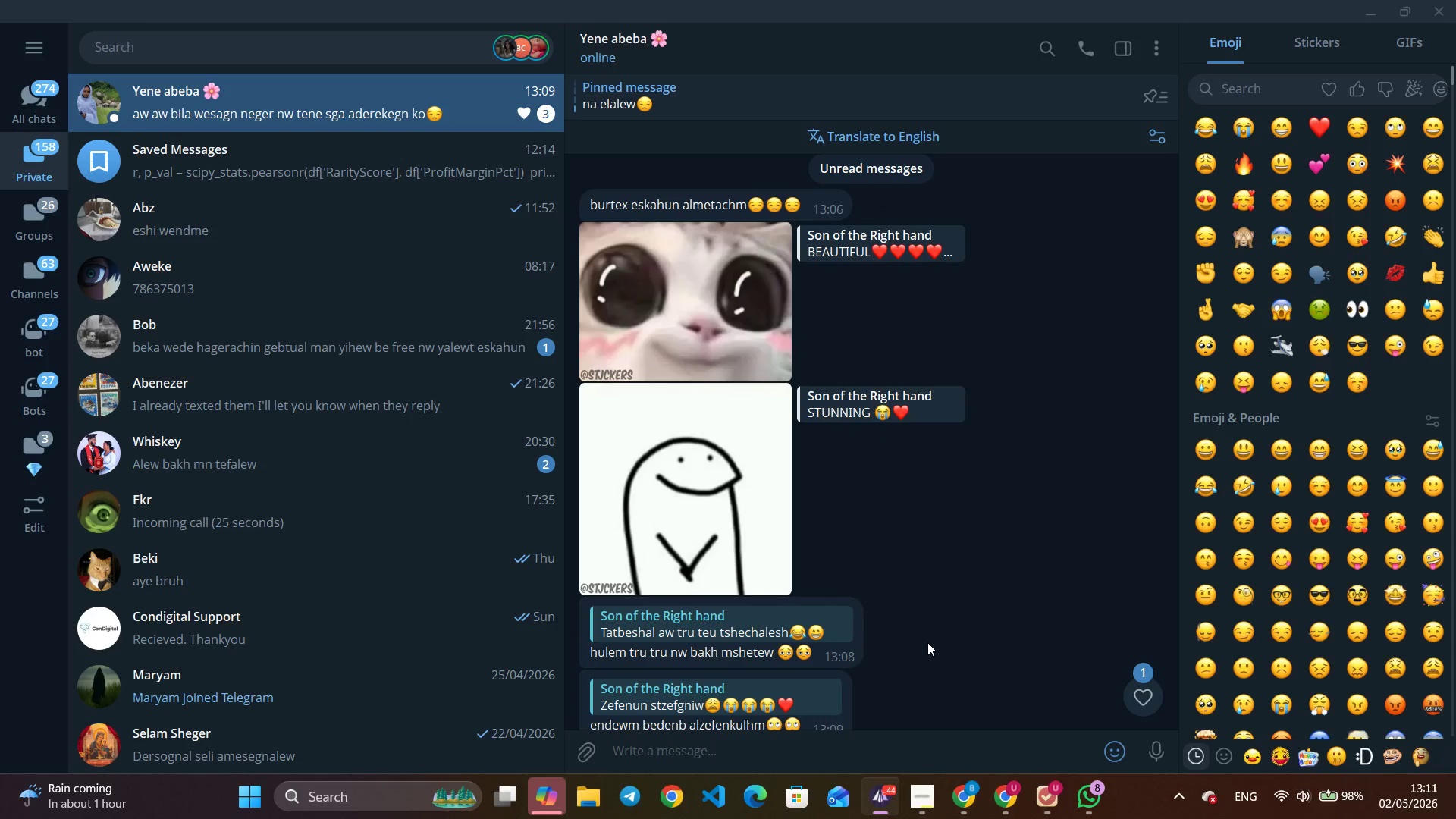 
scroll: coordinate [927, 642], scroll_direction: down, amount: 2.0
 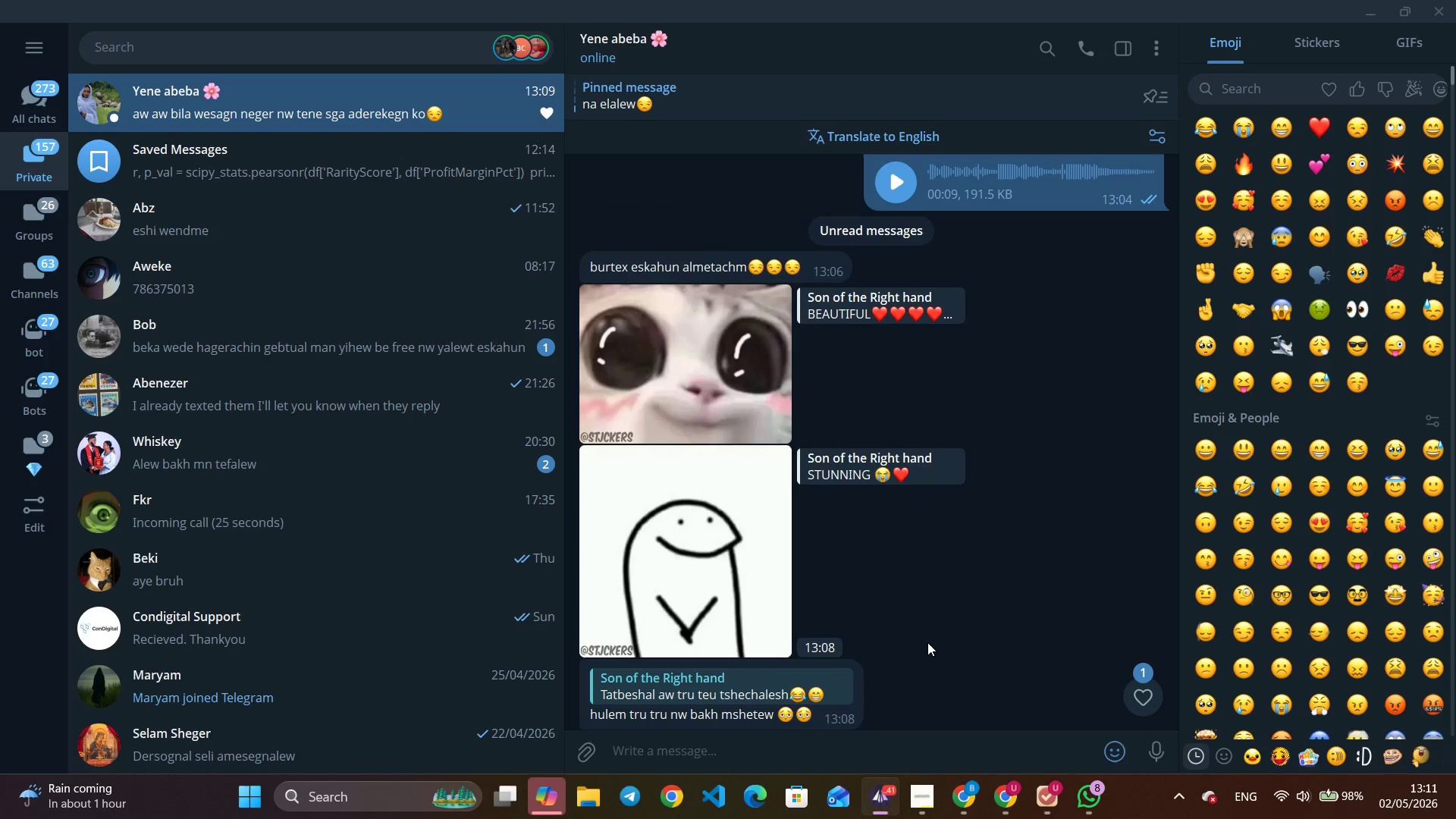 
scroll: coordinate [927, 642], scroll_direction: up, amount: 3.0
 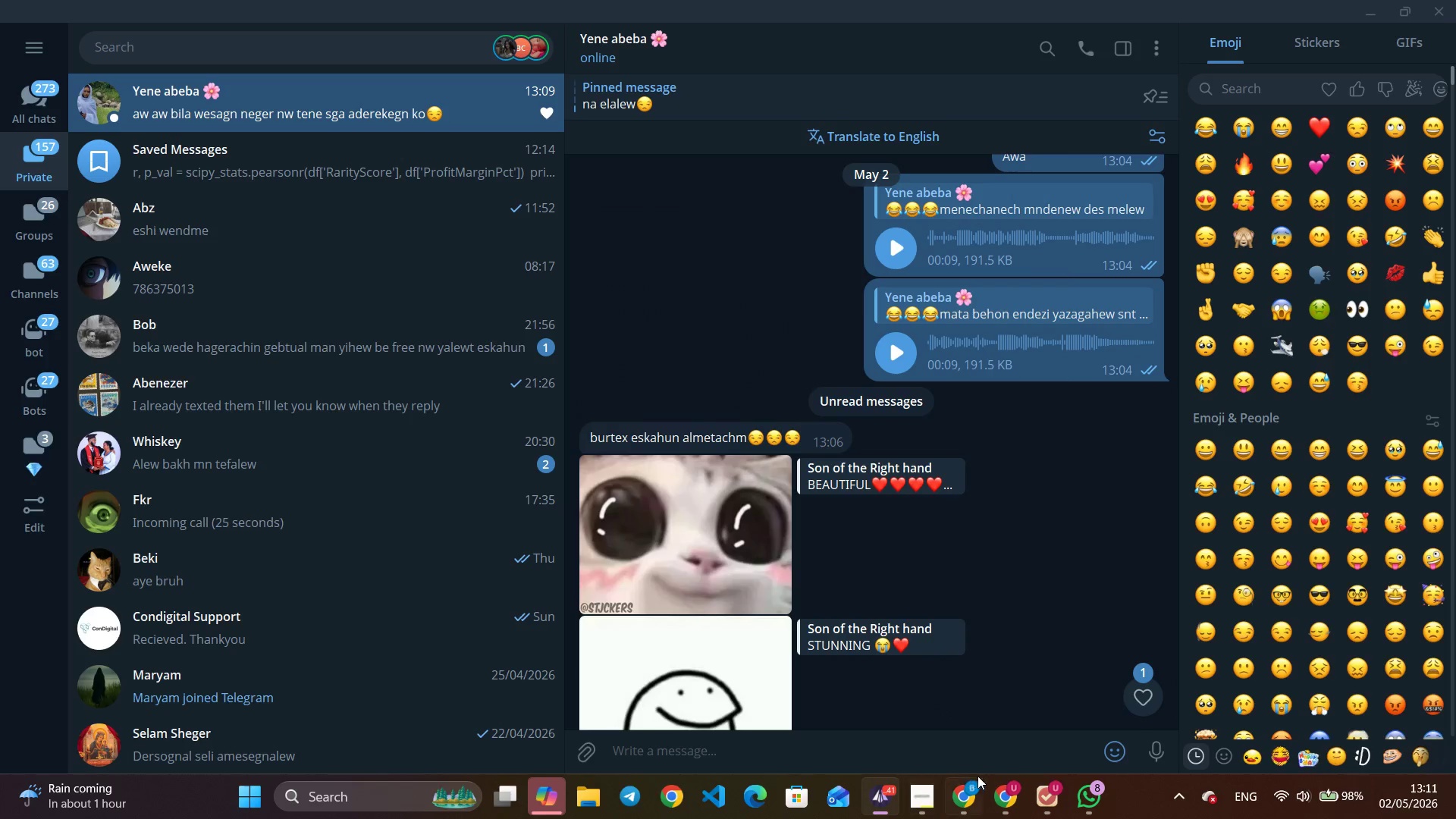 
left_click([969, 789])
 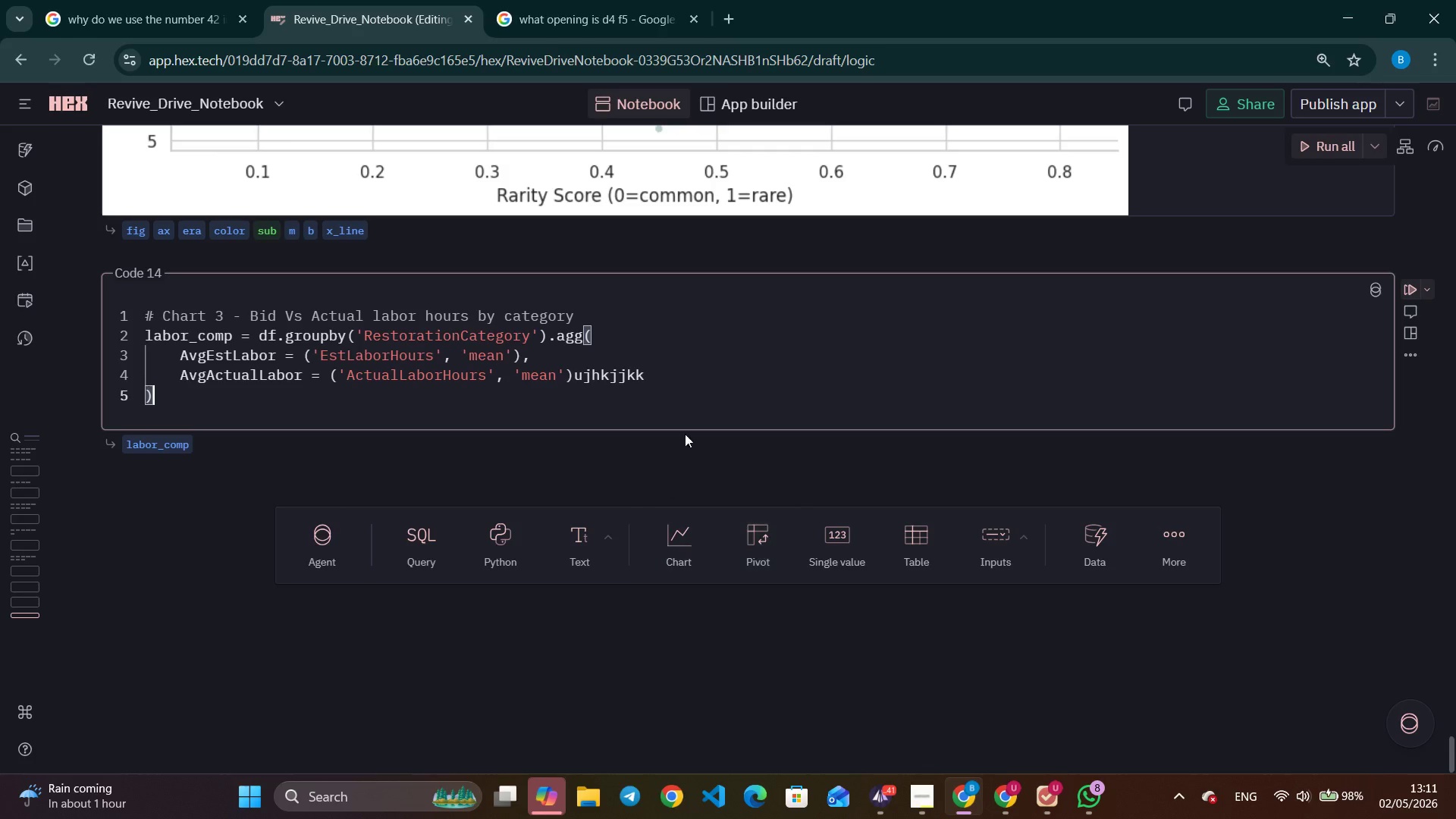 
left_click([721, 400])
 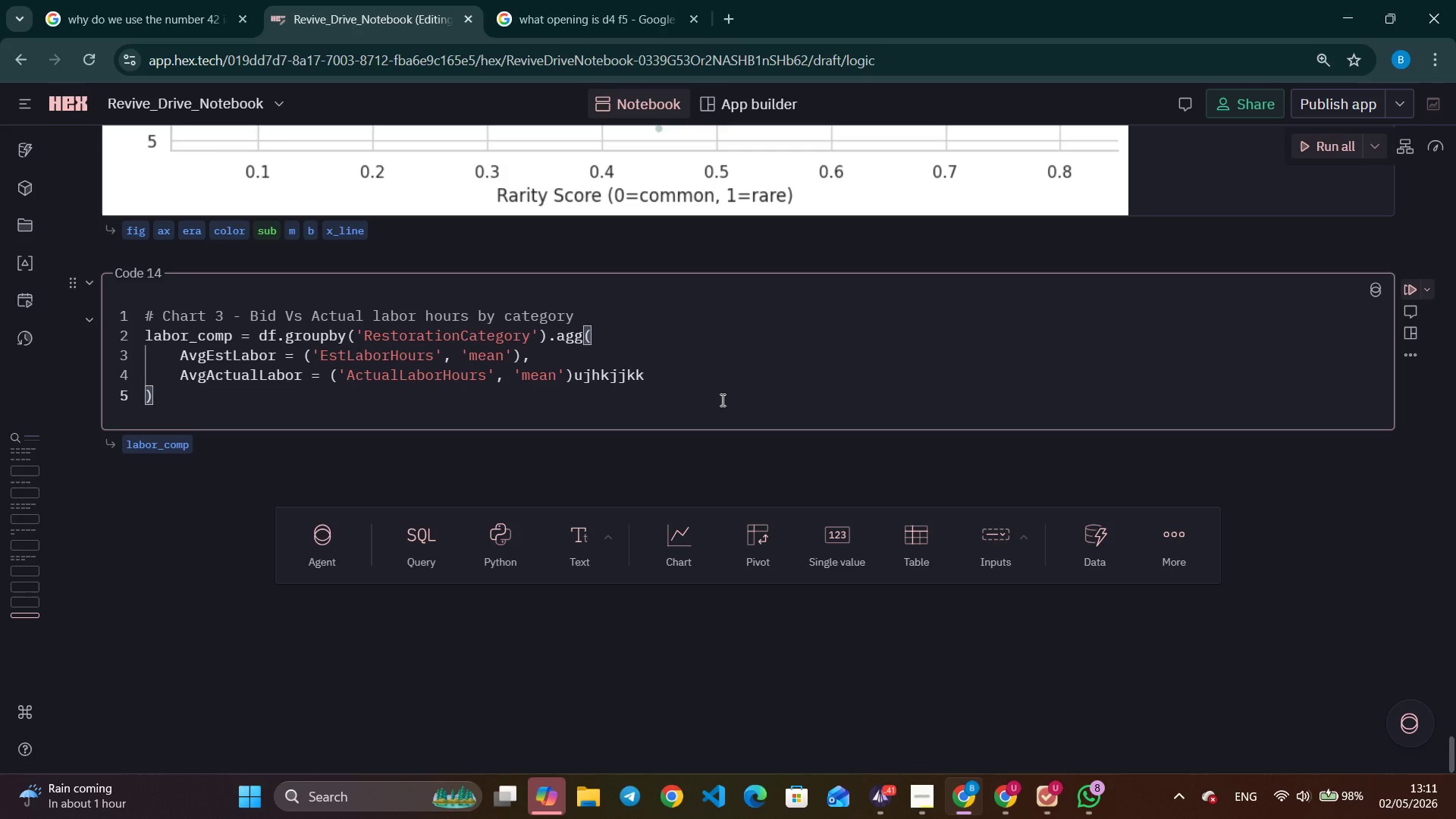 
wait(5.44)
 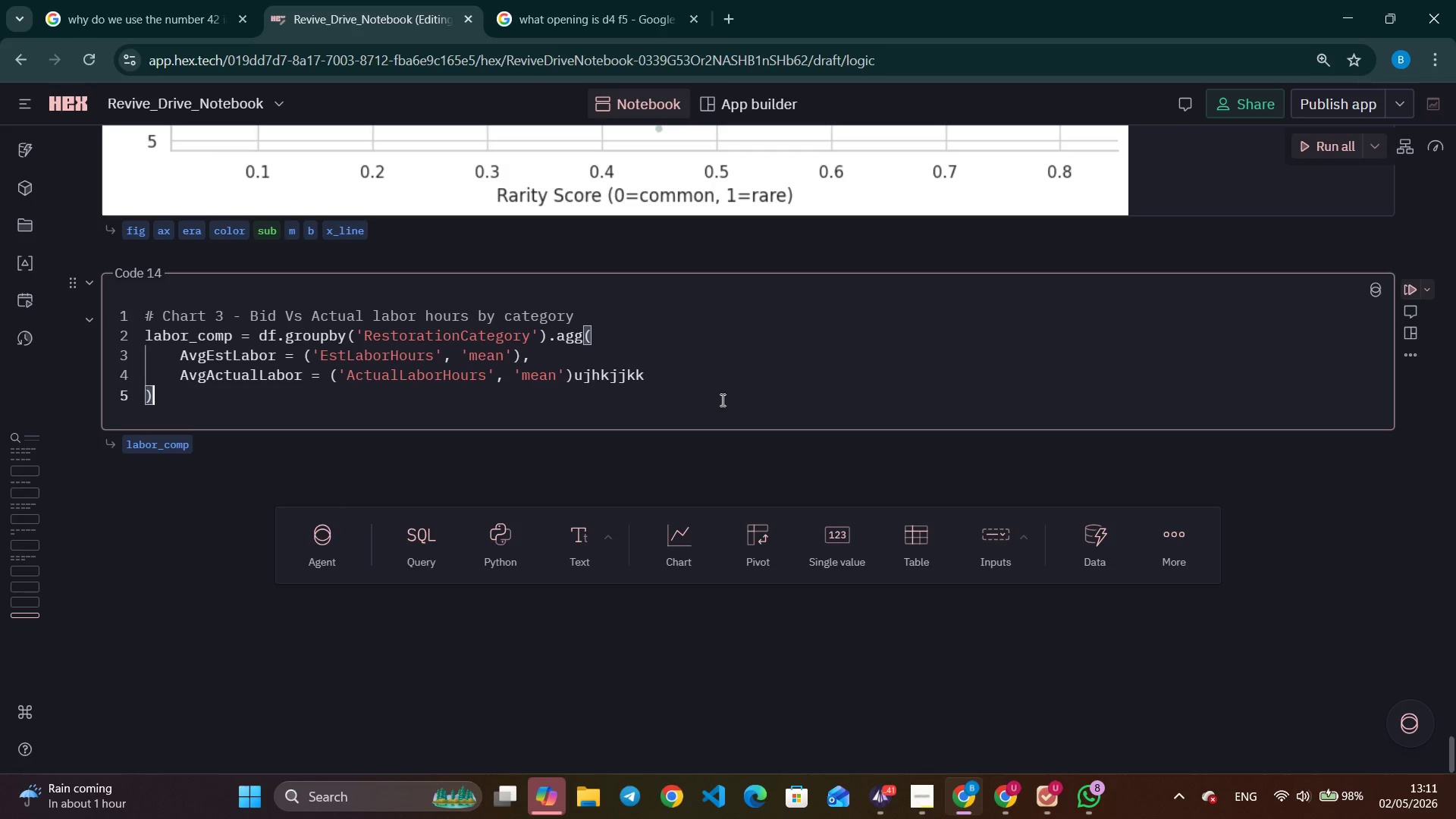 
left_click([1090, 818])
 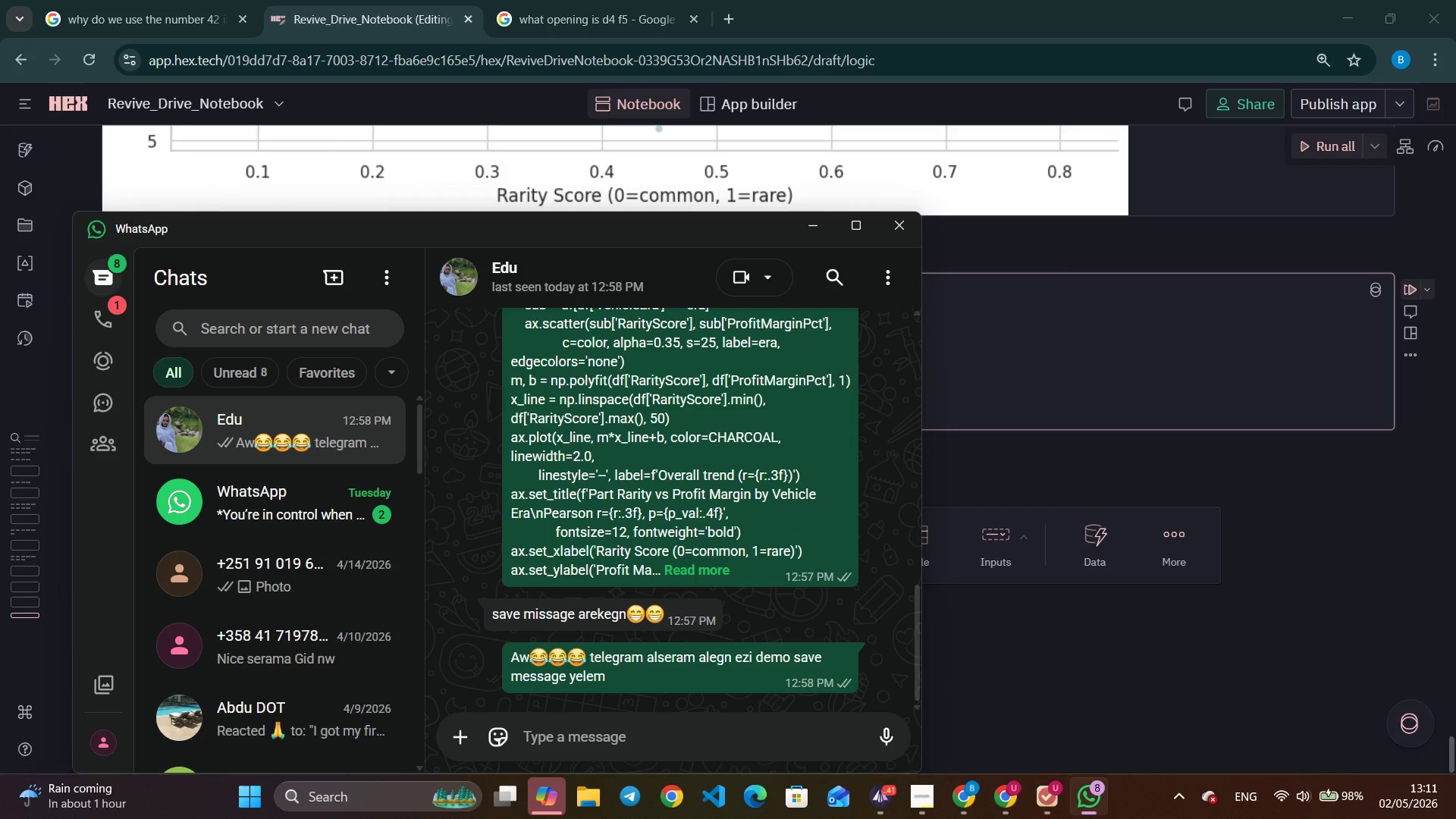 
left_click([1090, 818])
 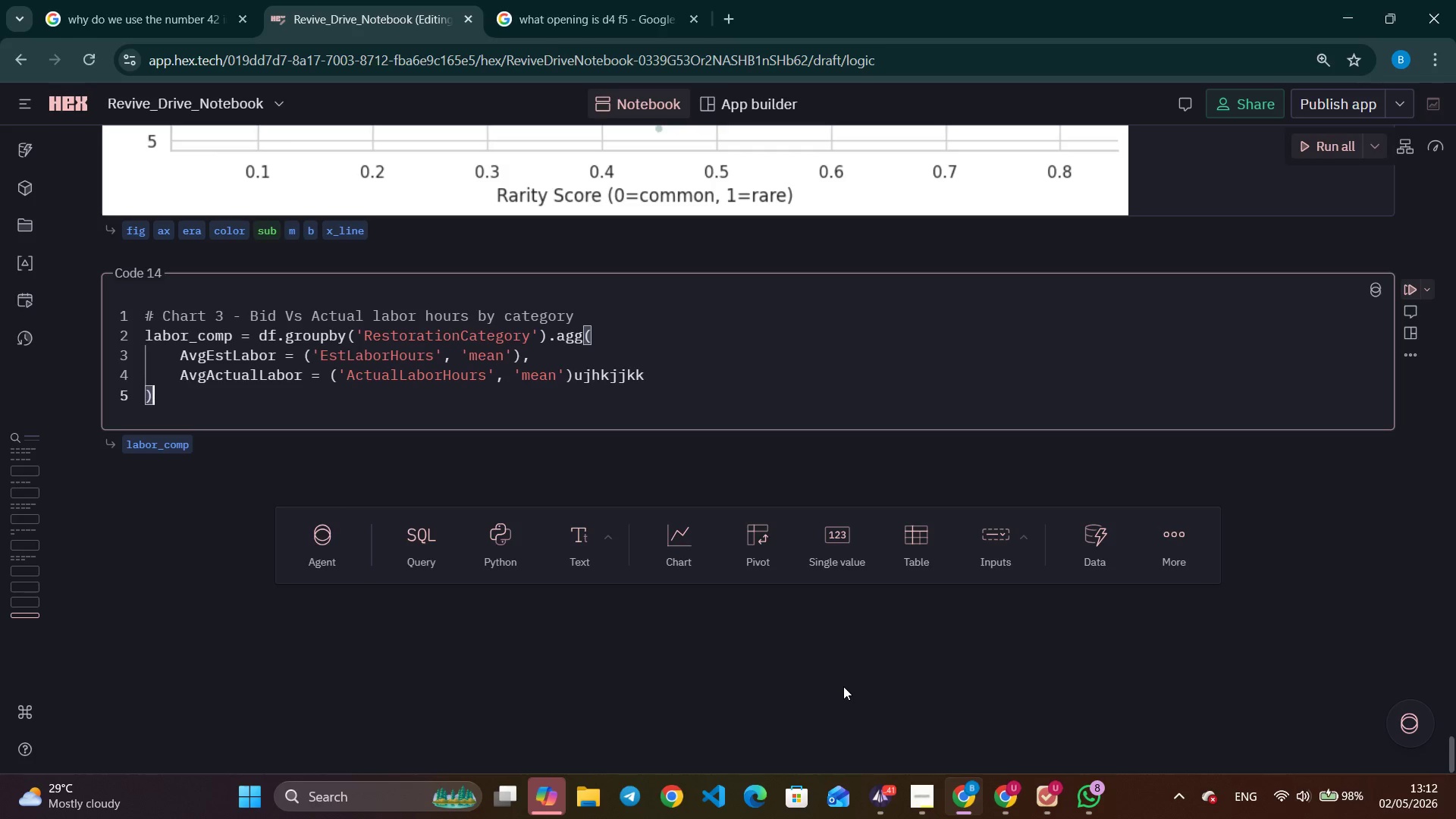 
wait(63.05)
 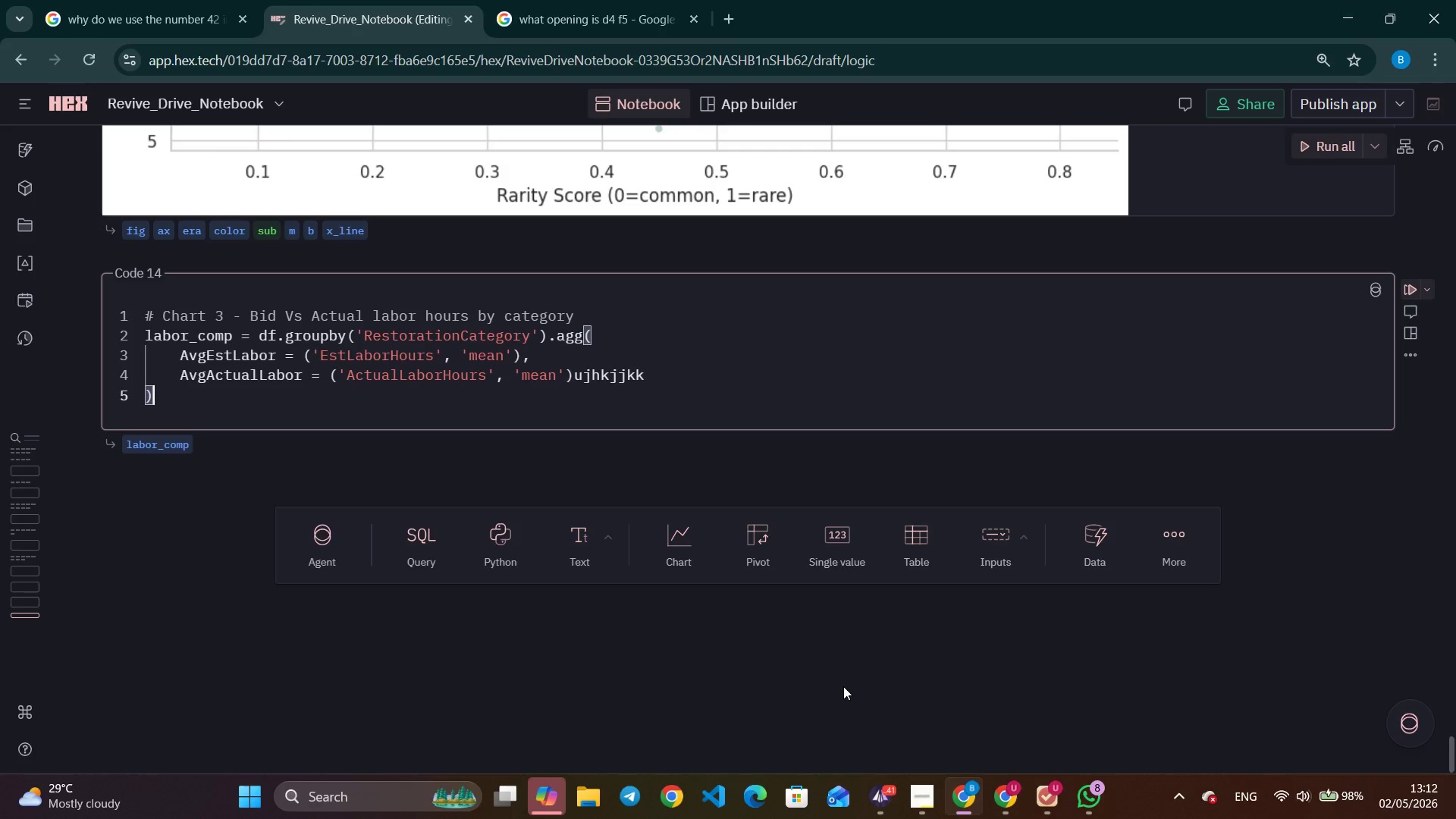 
key(Enter)
 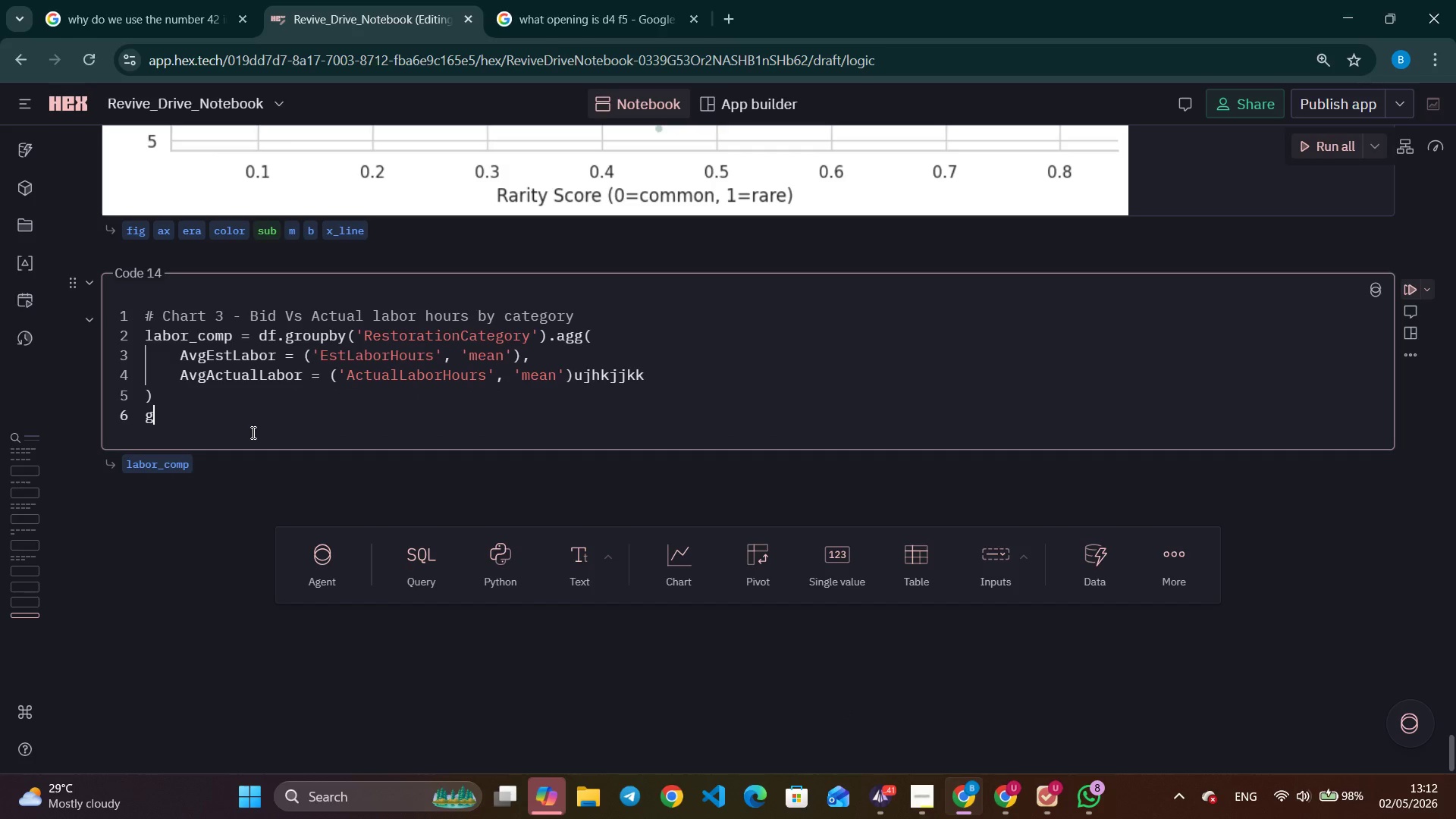 
type(ghjjkhh  itgiubj  kjnh k khj  oh  )
 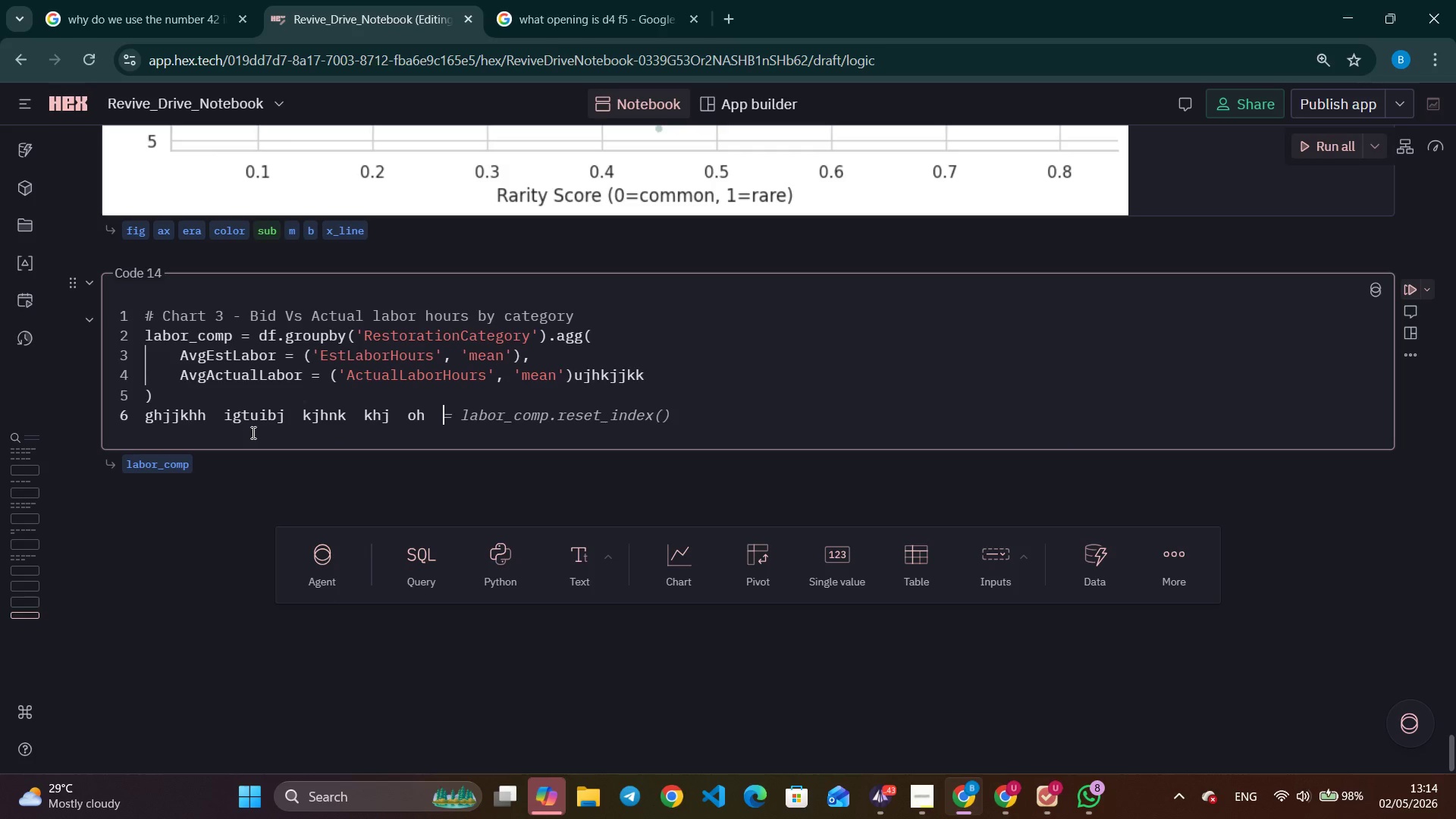 
wait(73.97)
 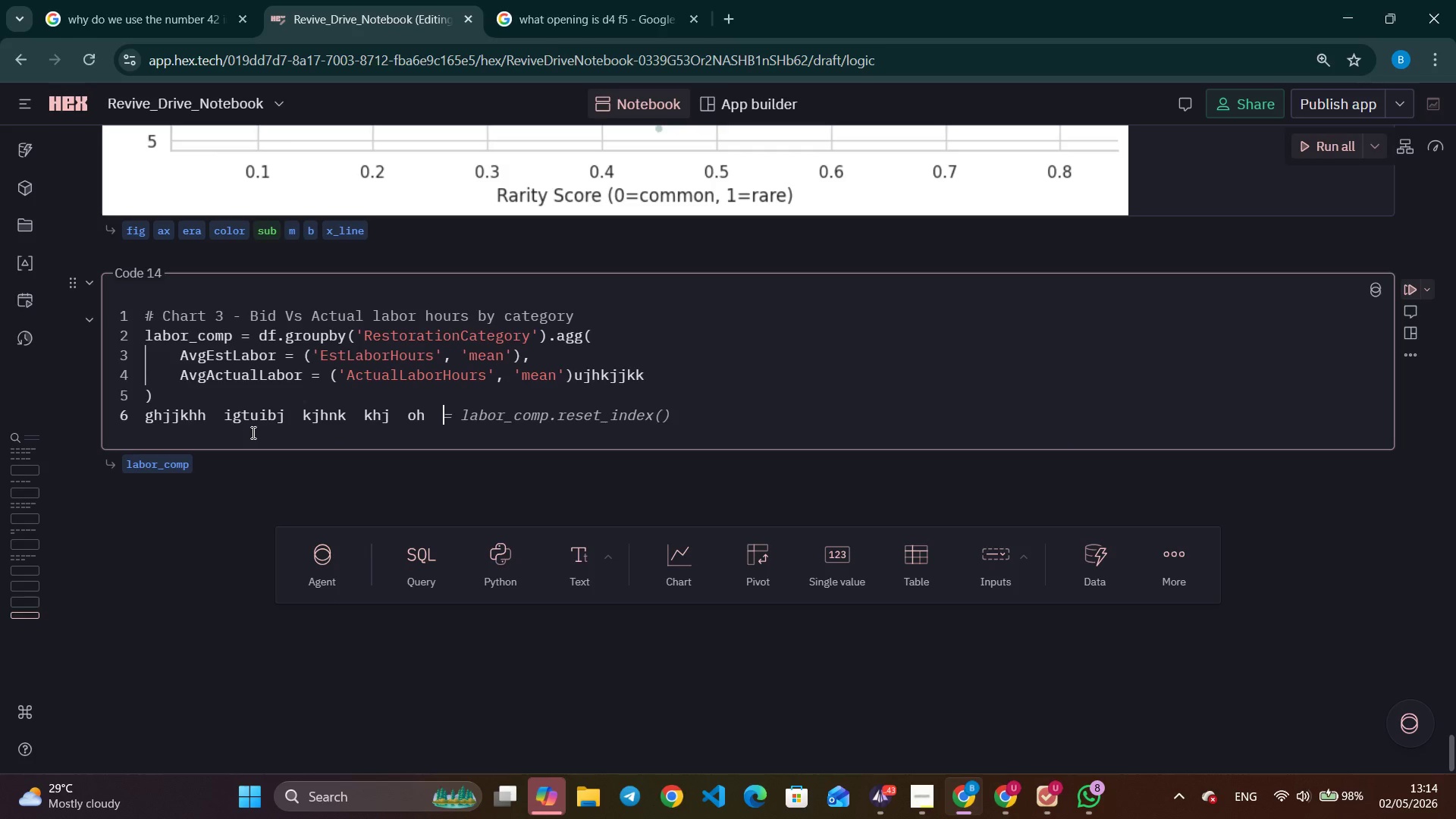 
type(zCv af   adsf sdfee  bvadfaa a   afga)
 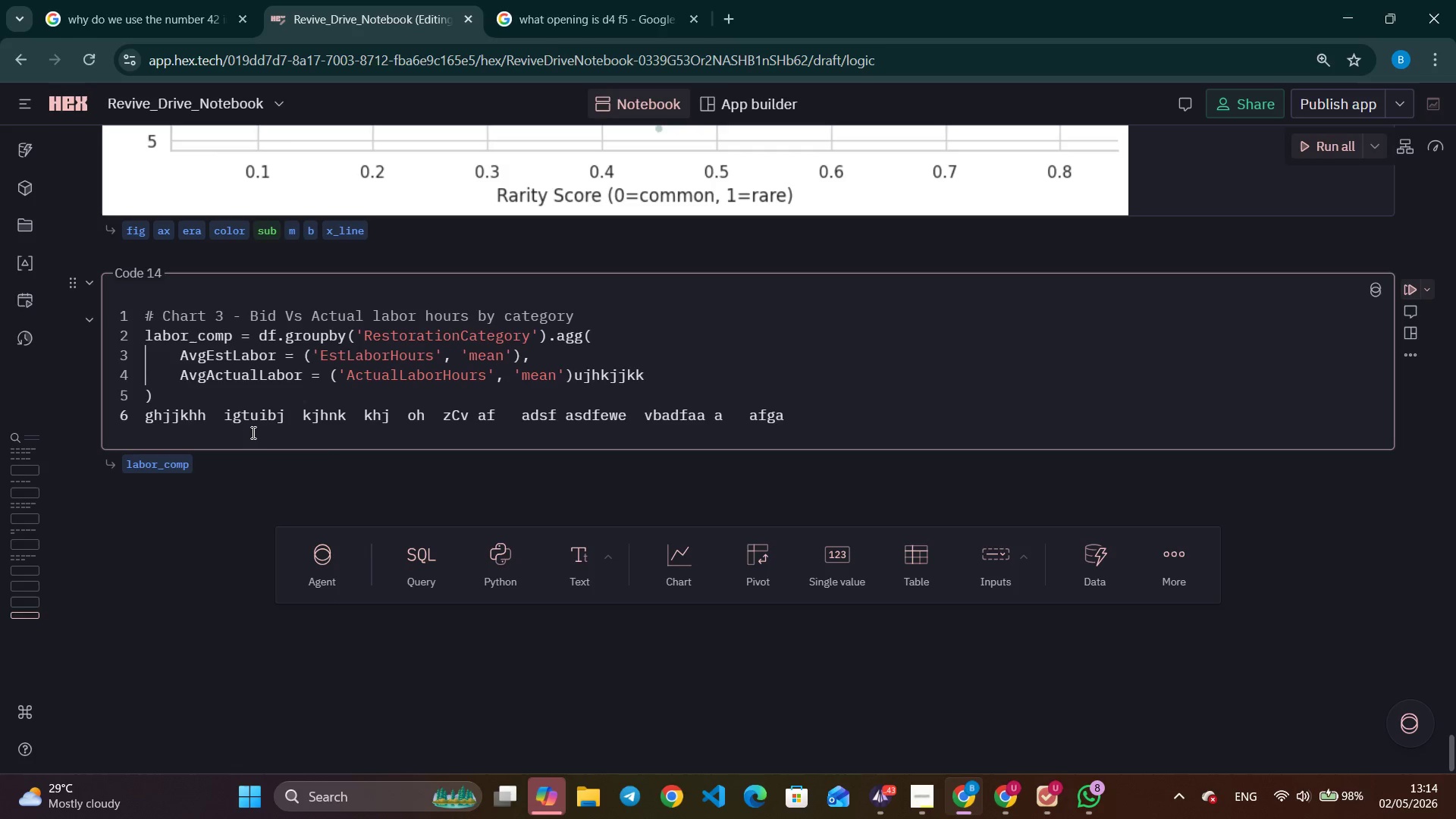 
hold_key(key=W, duration=0.45)
 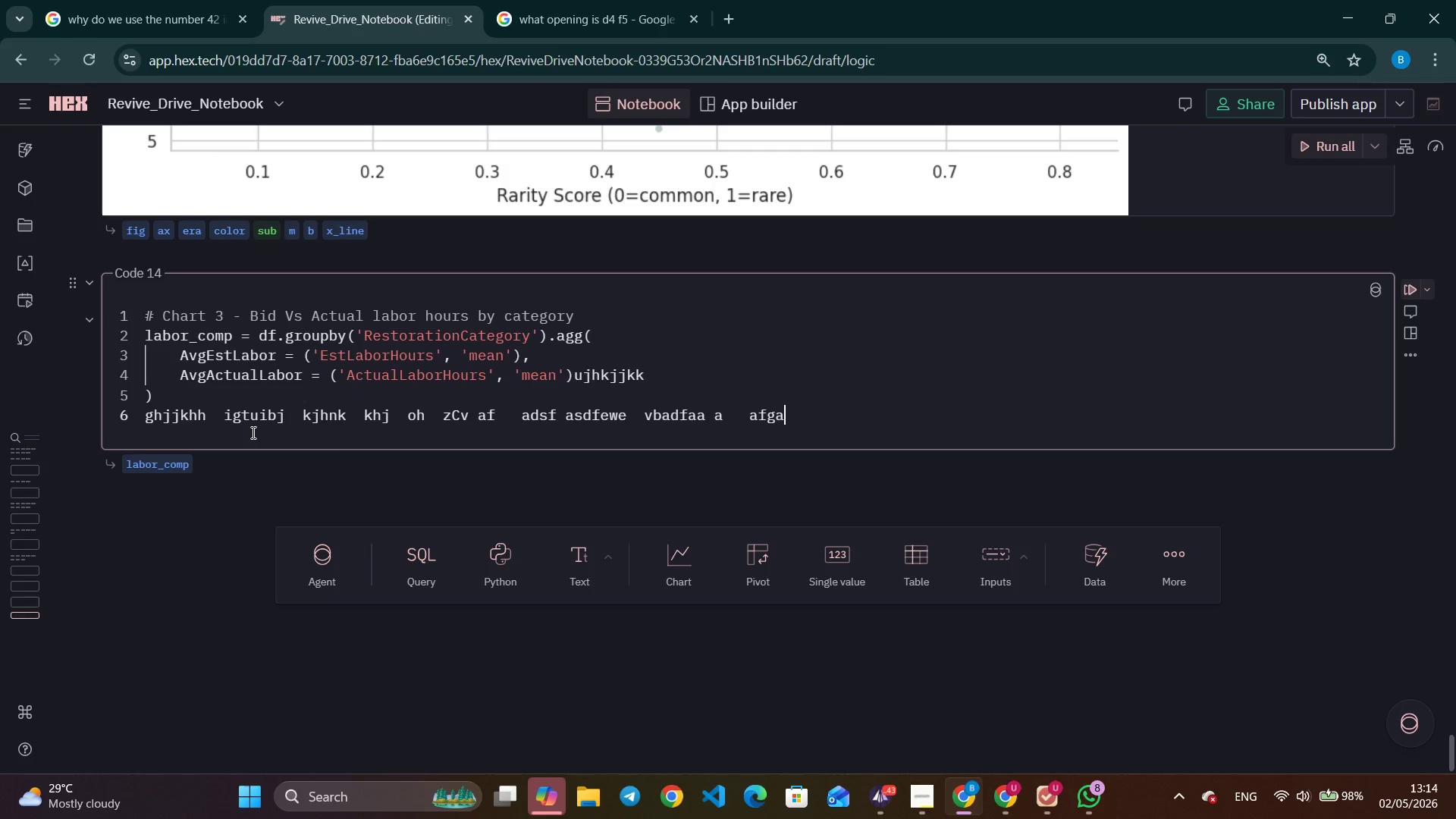 
wait(11.34)
 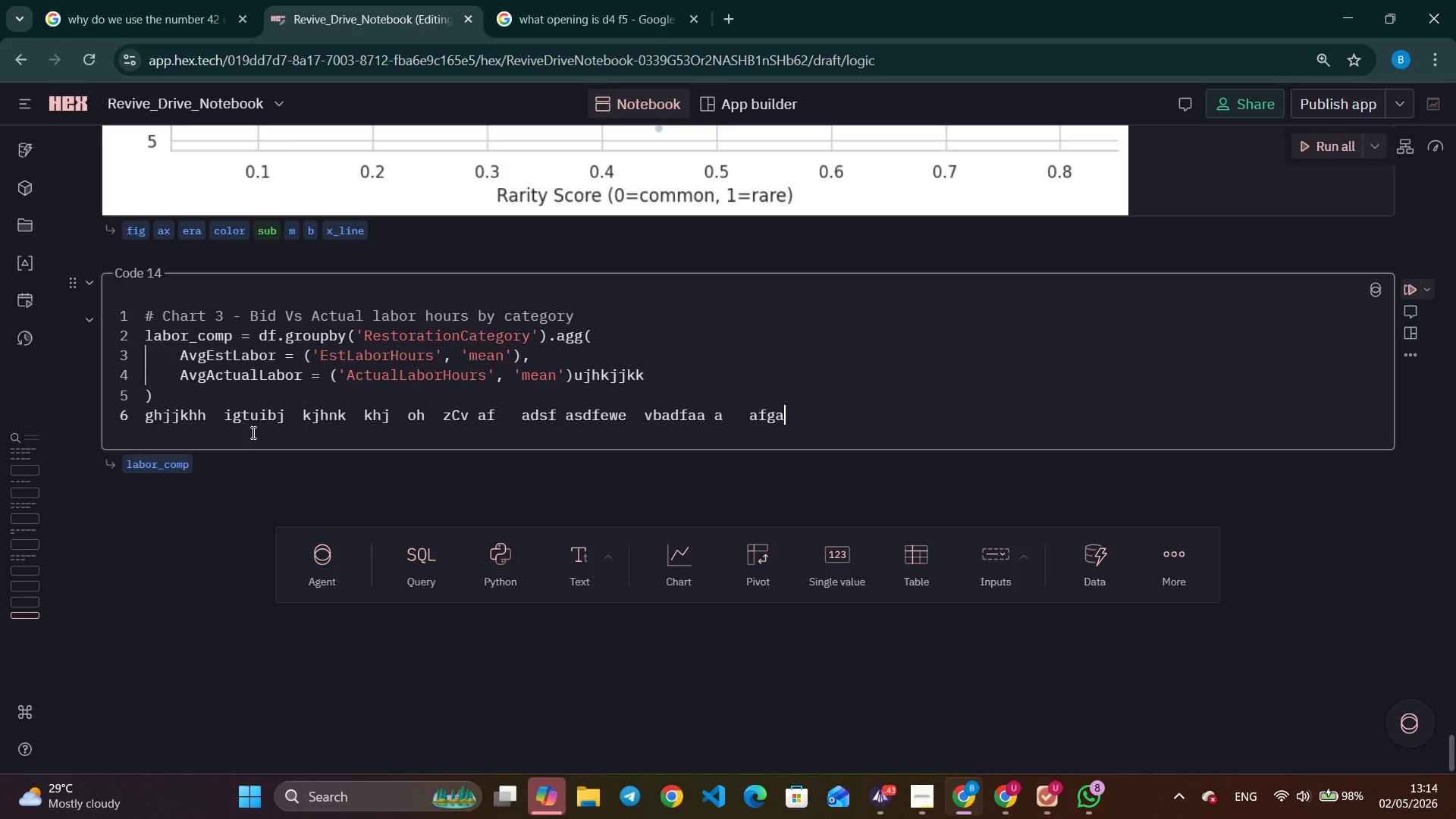 
type(dfasda  af)
 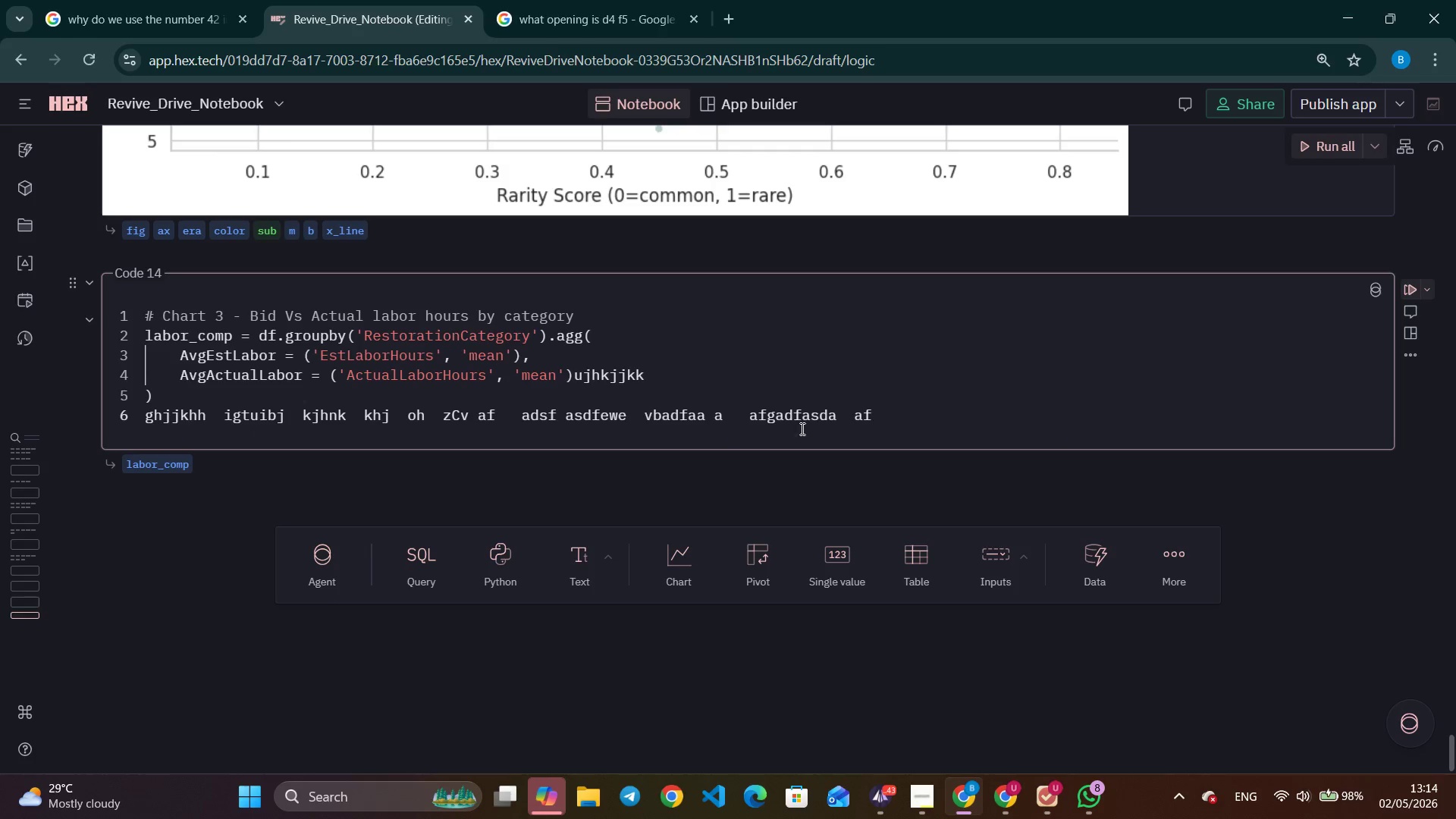 
double_click([949, 413])
 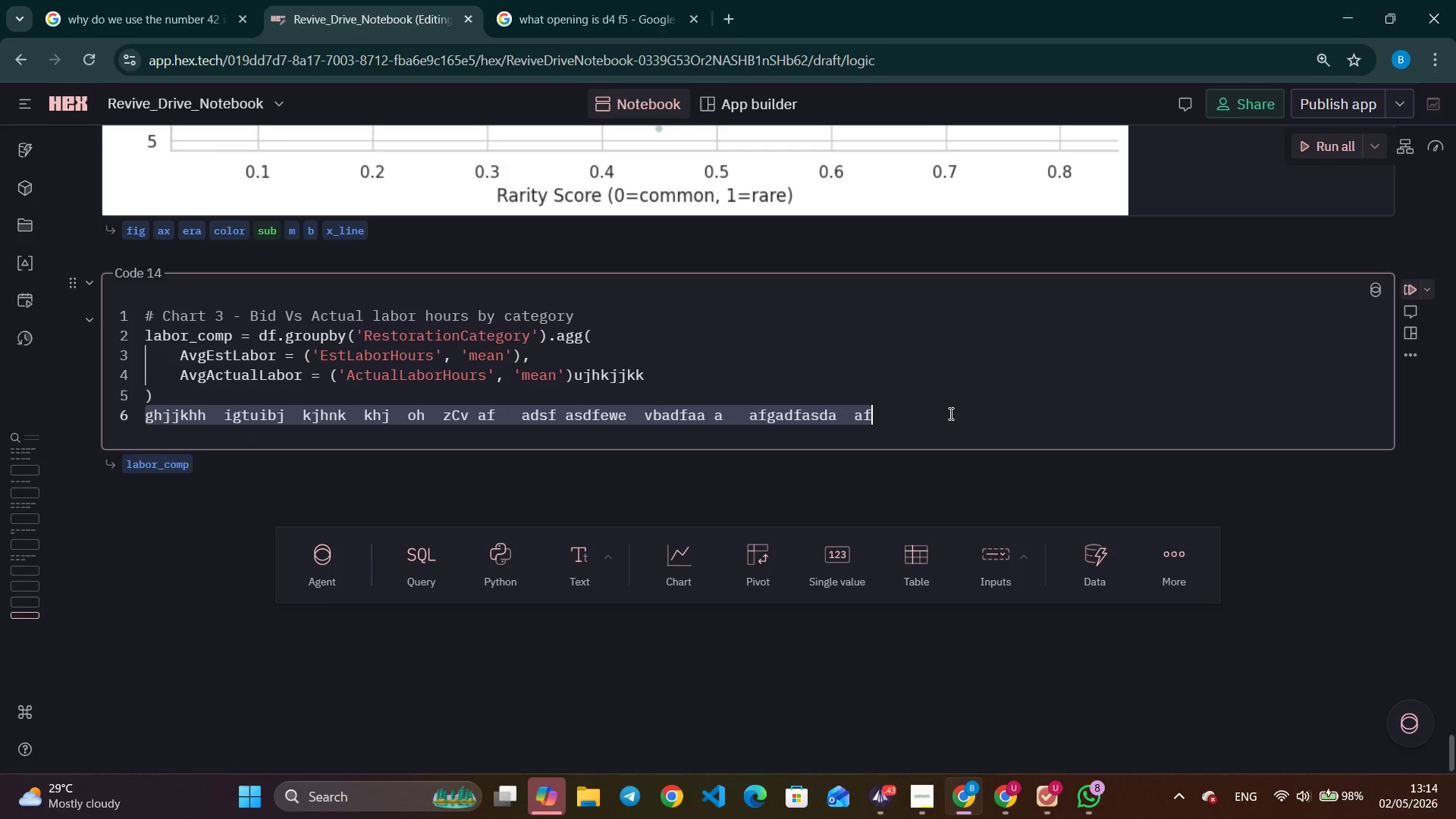 
triple_click([949, 413])
 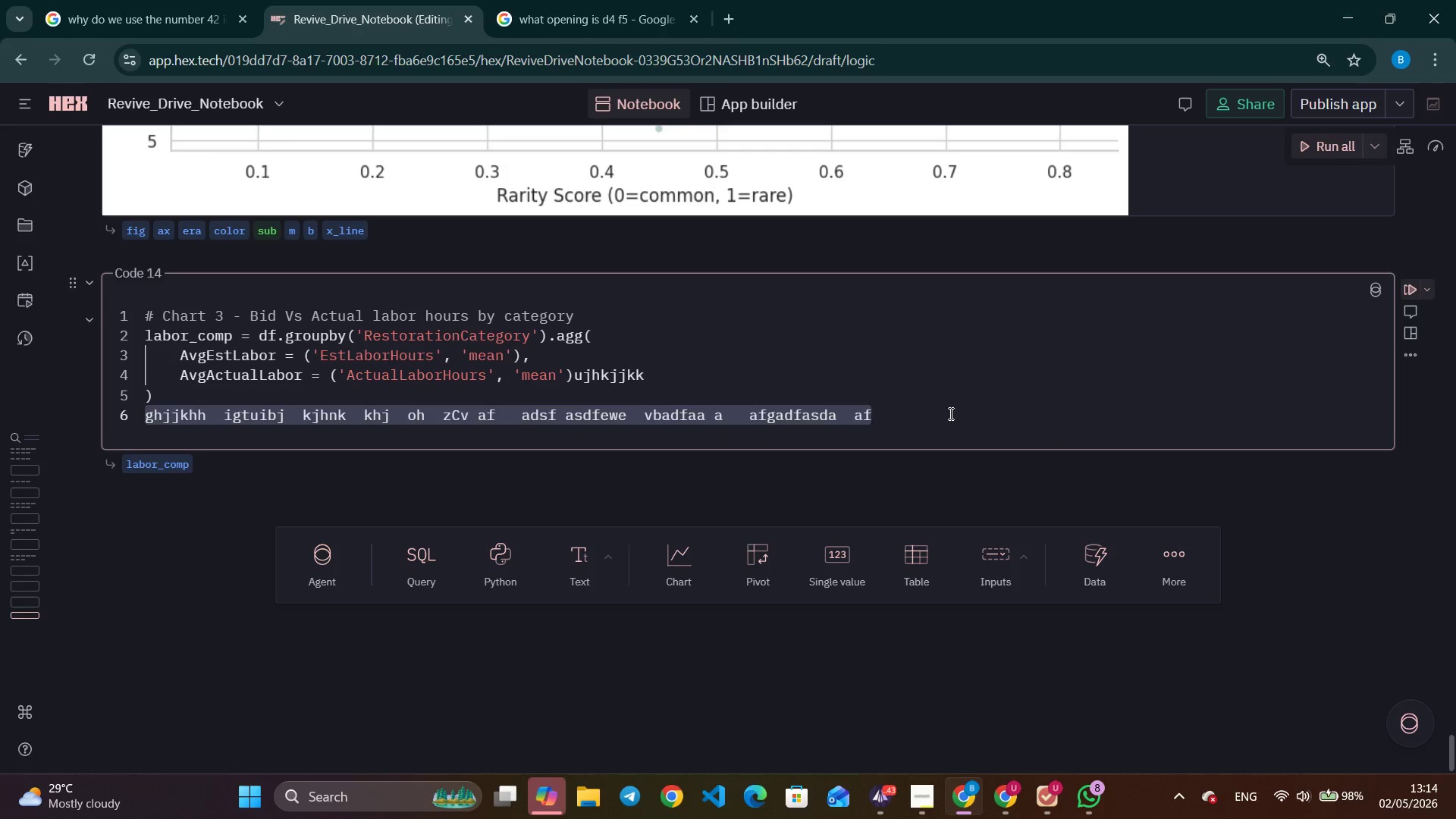 
key(Backspace)
 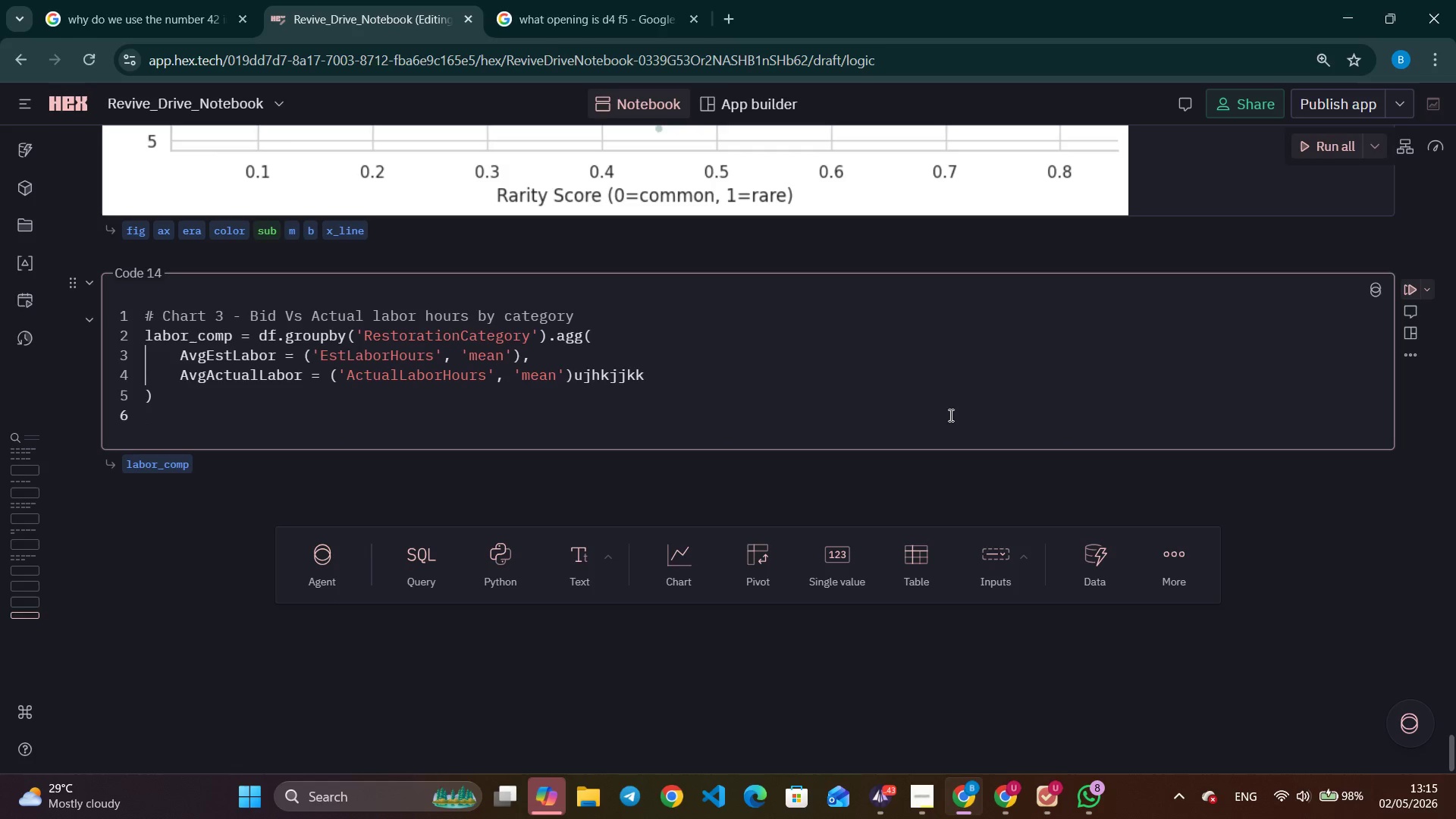 
wait(48.8)
 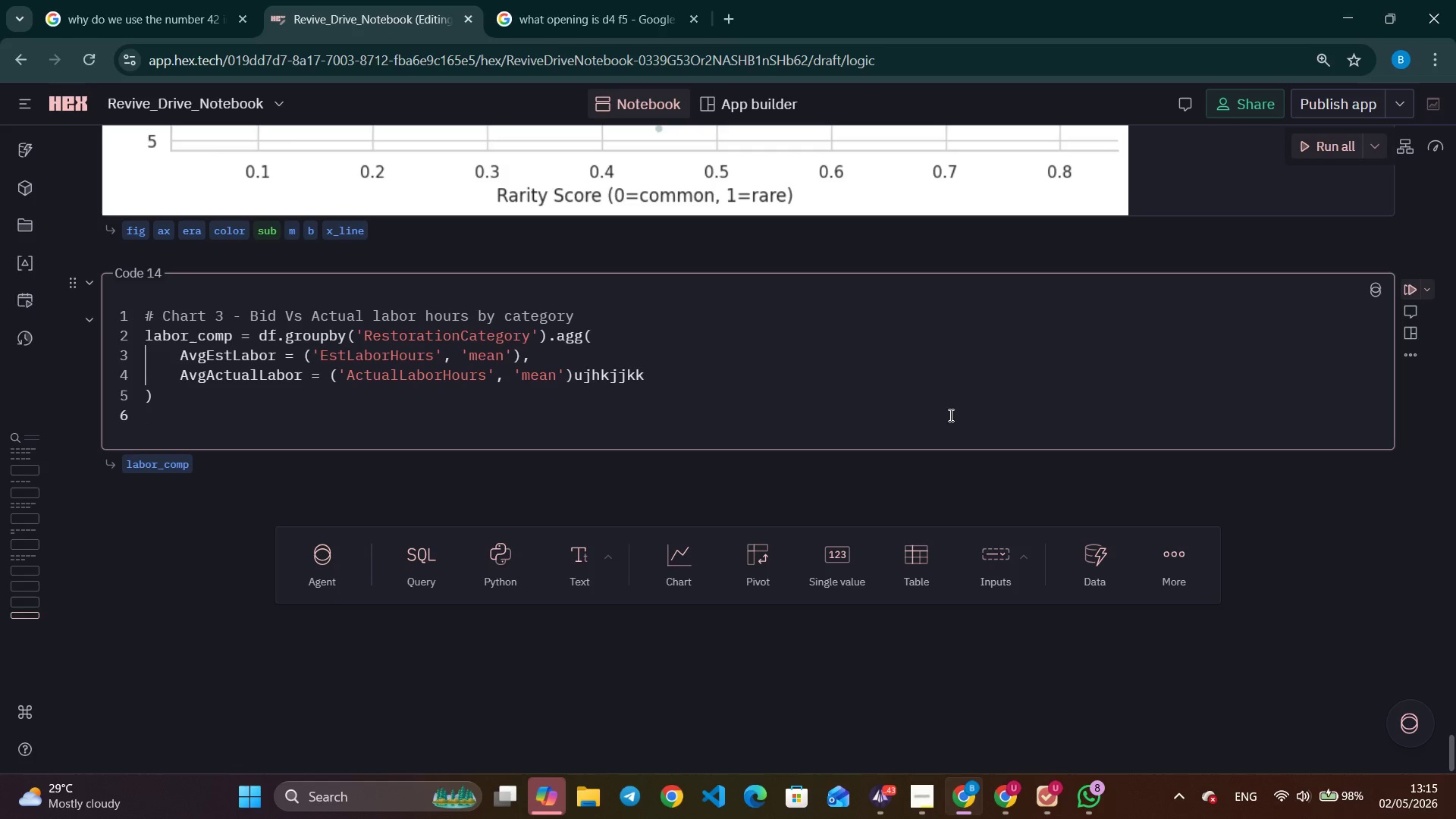 
left_click([472, 446])
 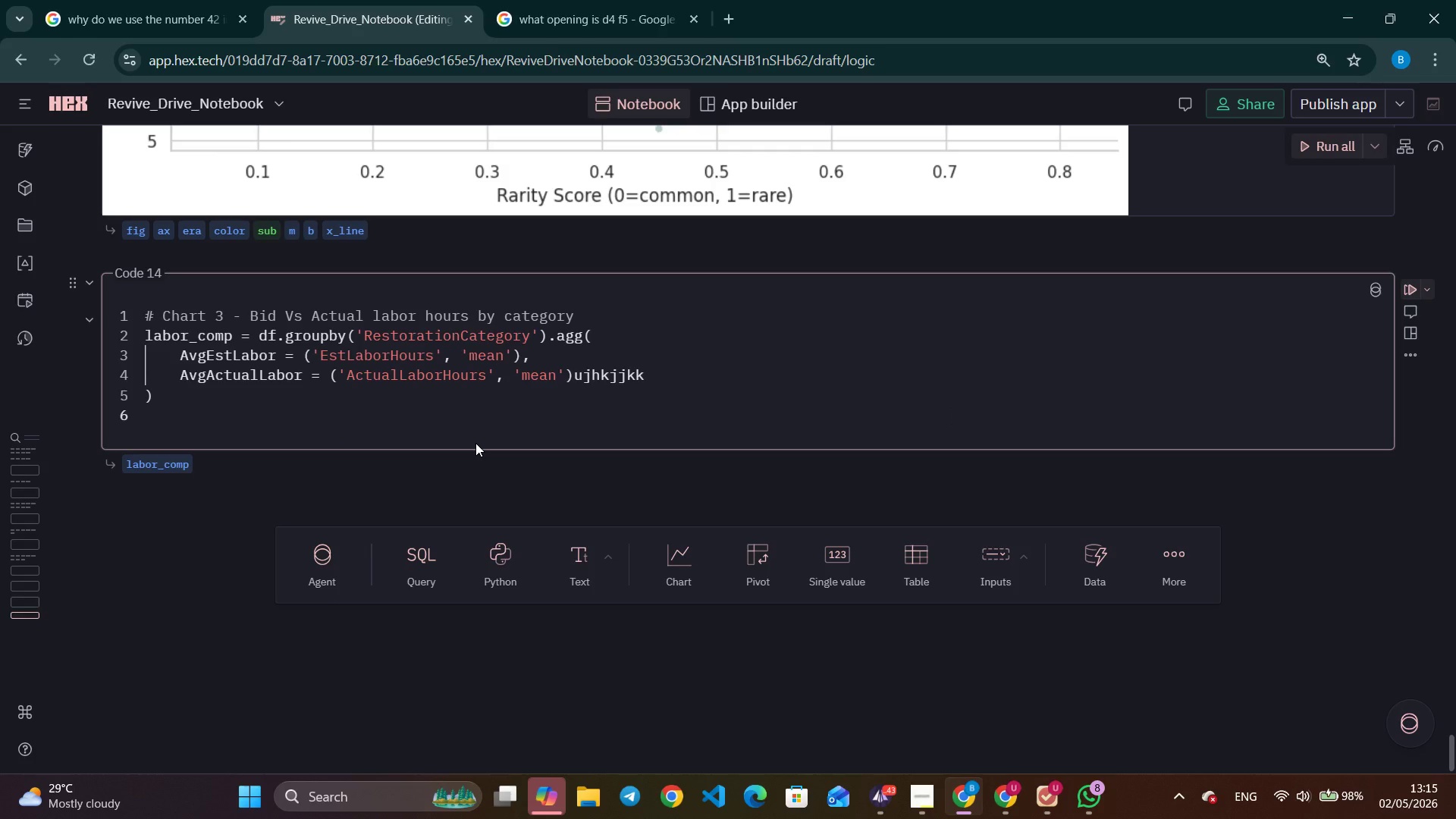 
wait(35.33)
 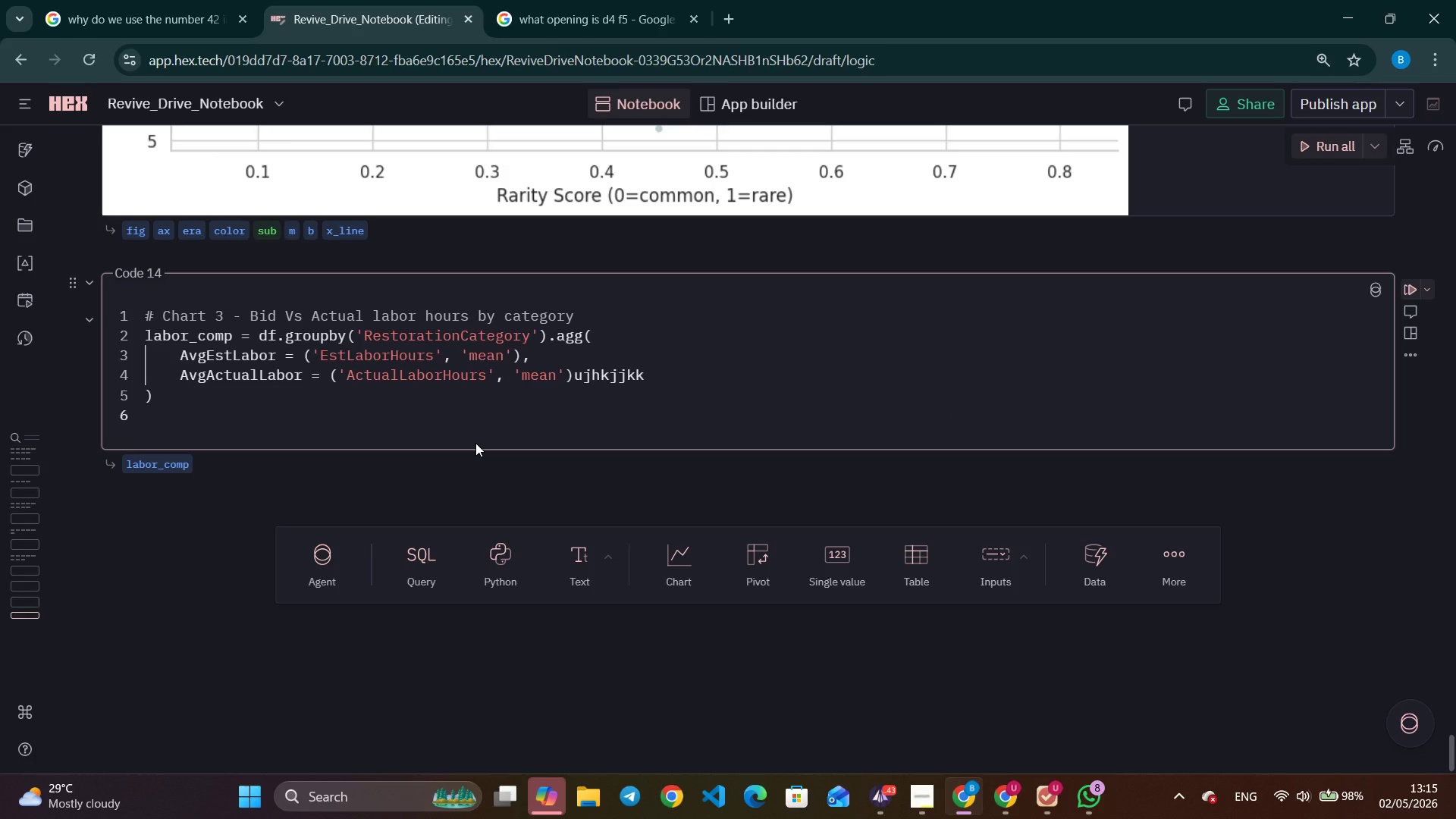 
left_click([475, 443])
 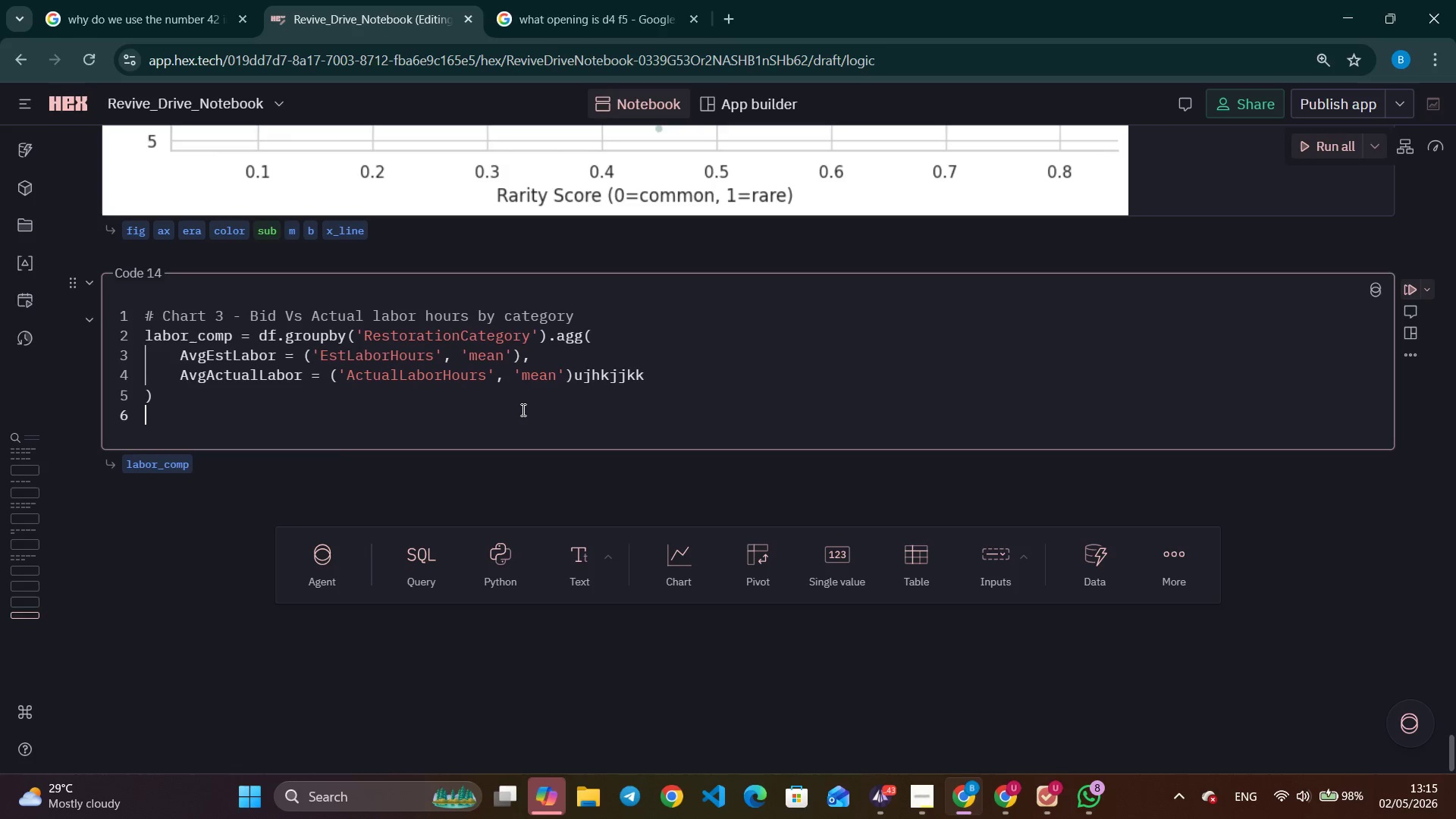 
double_click([522, 409])
 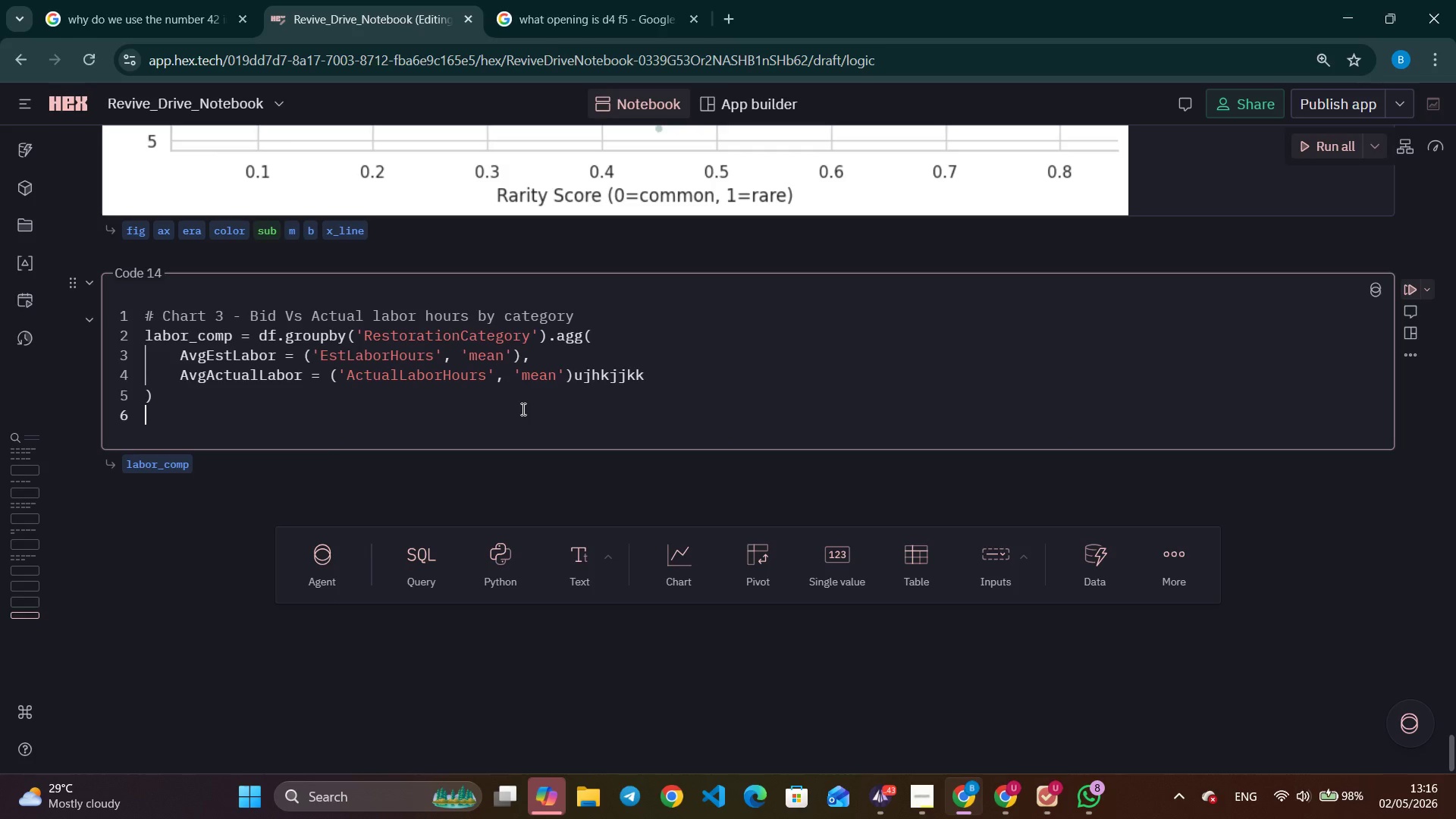 
triple_click([522, 409])
 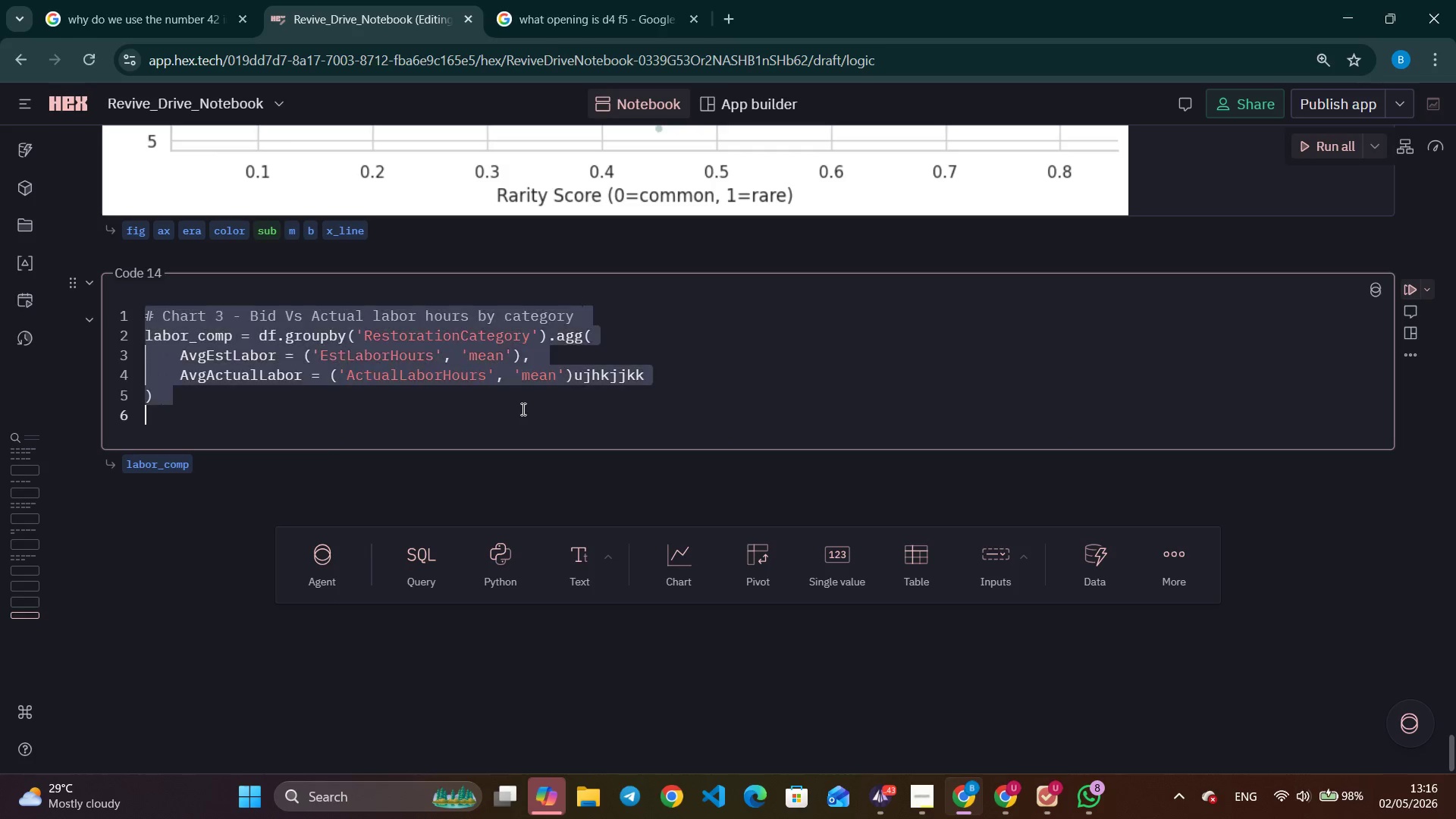 
triple_click([522, 409])
 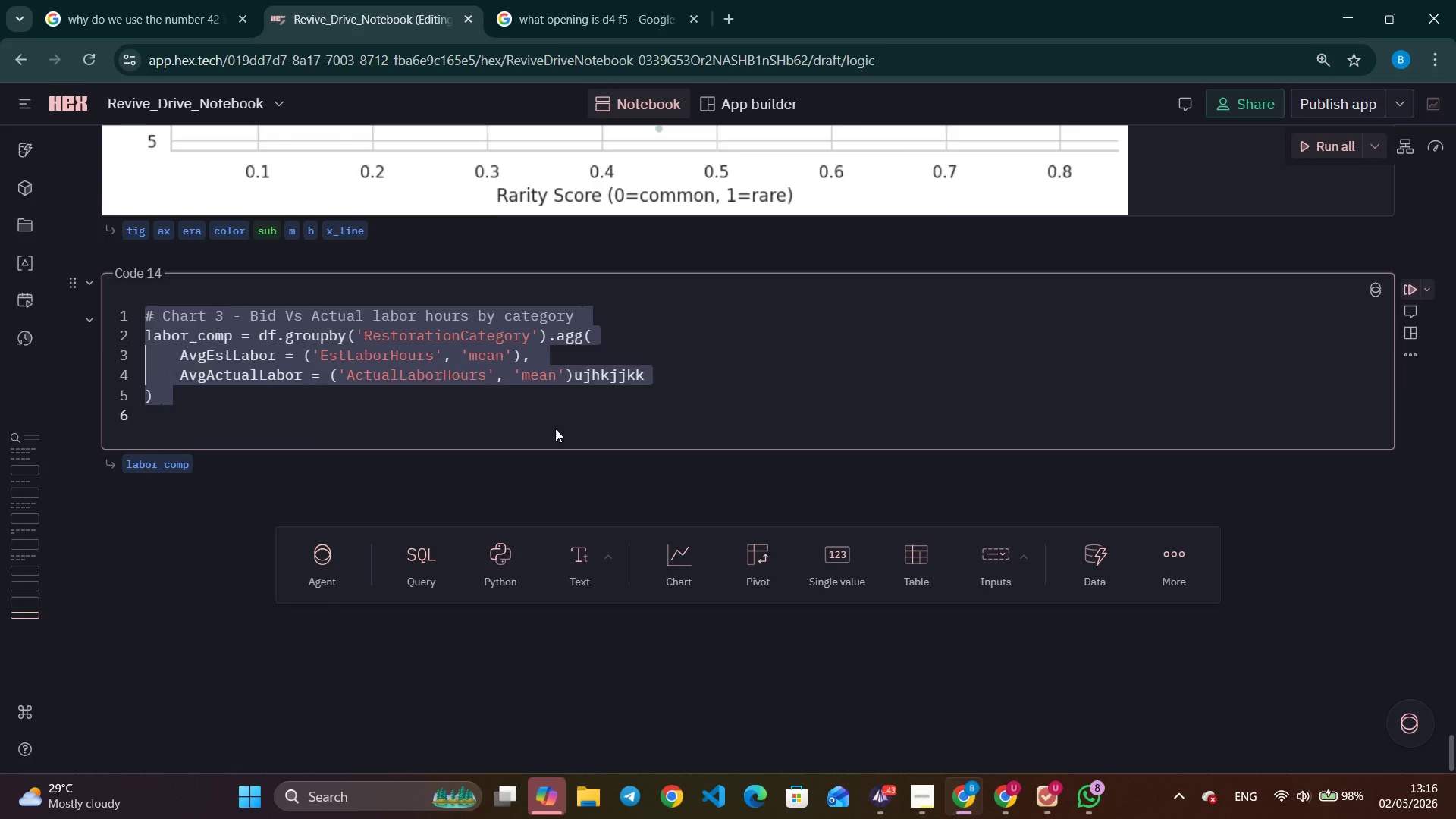 
type(hvbcnjvb)
 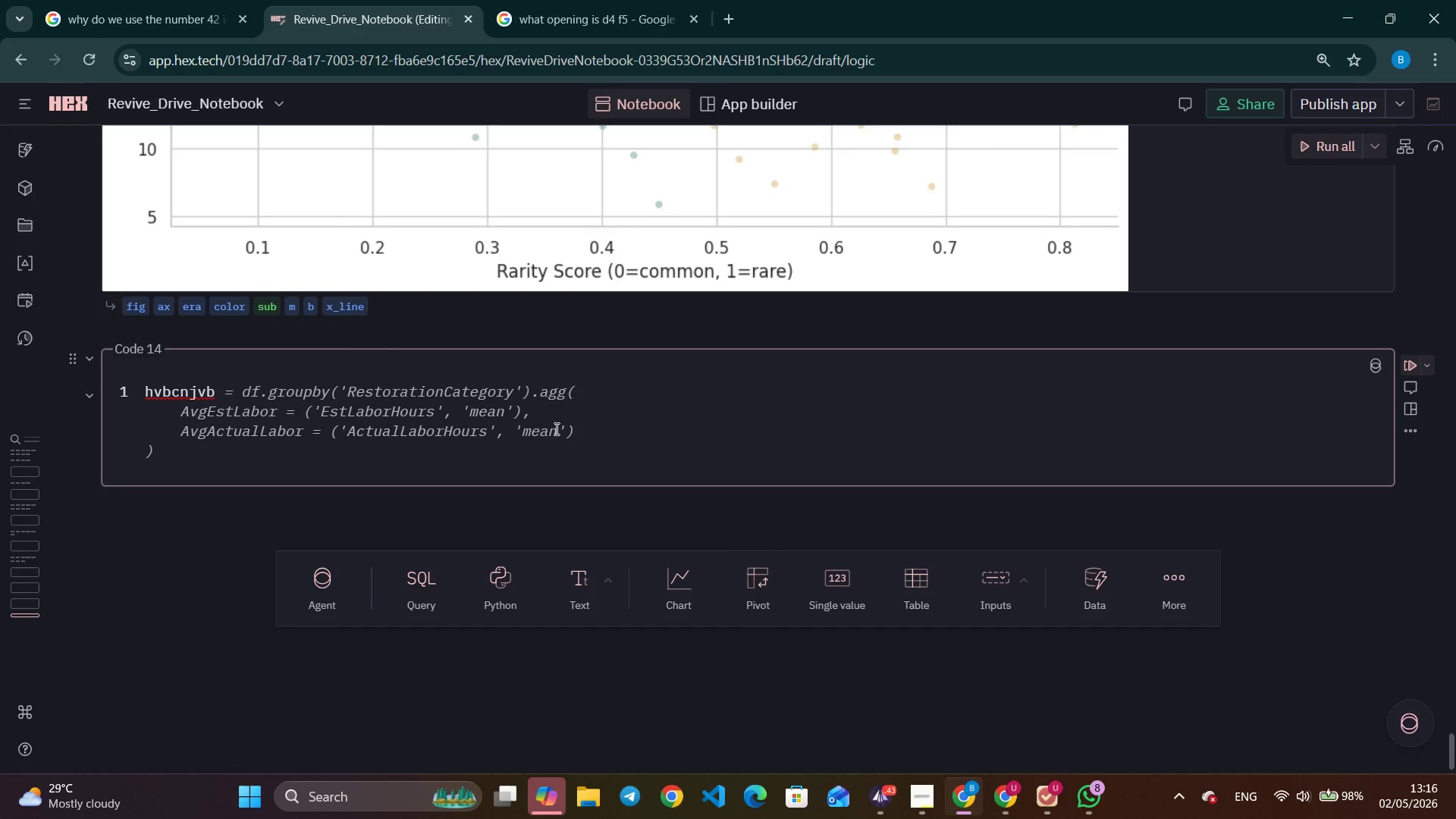 
wait(14.69)
 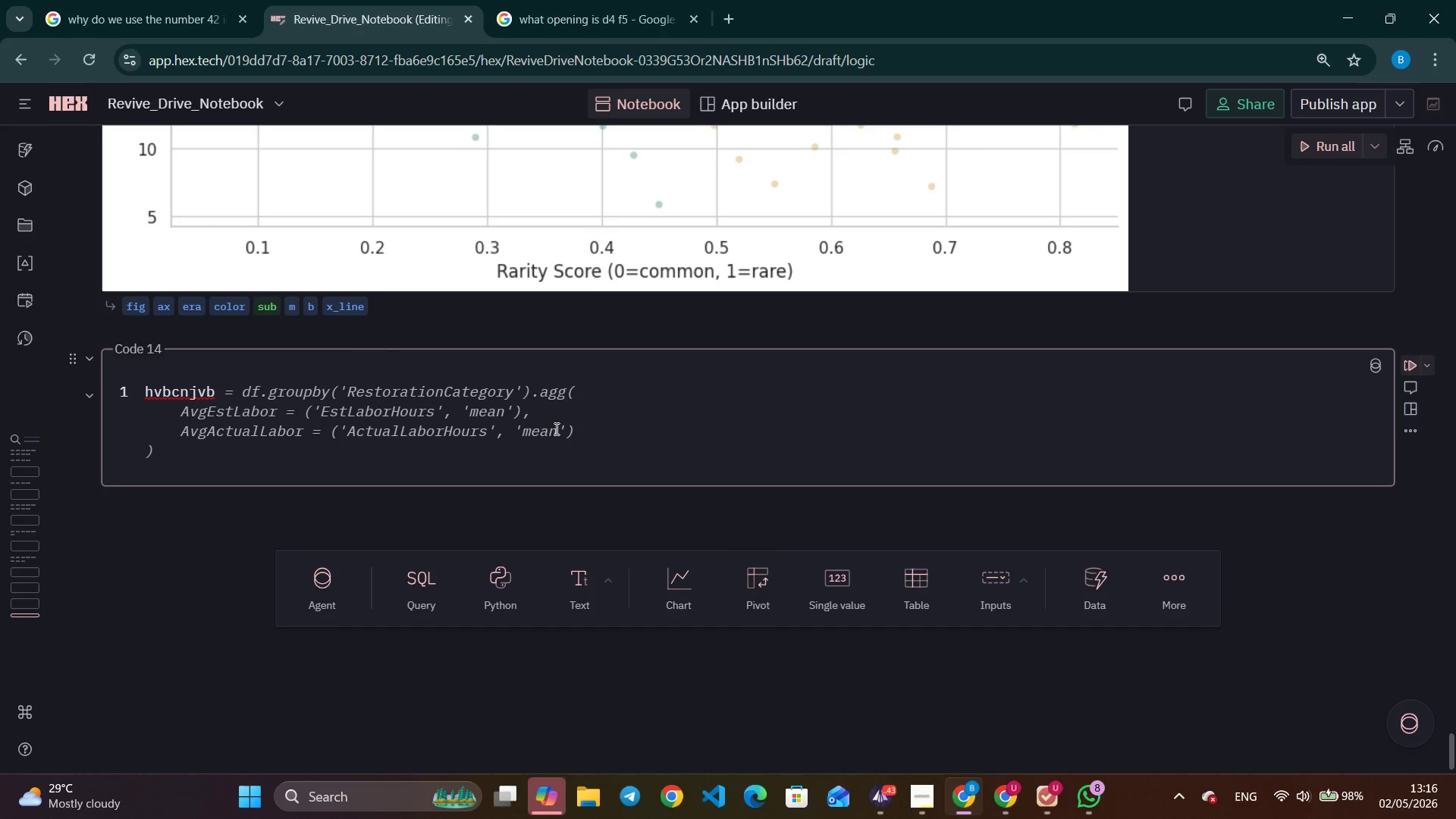 
type(afad)
 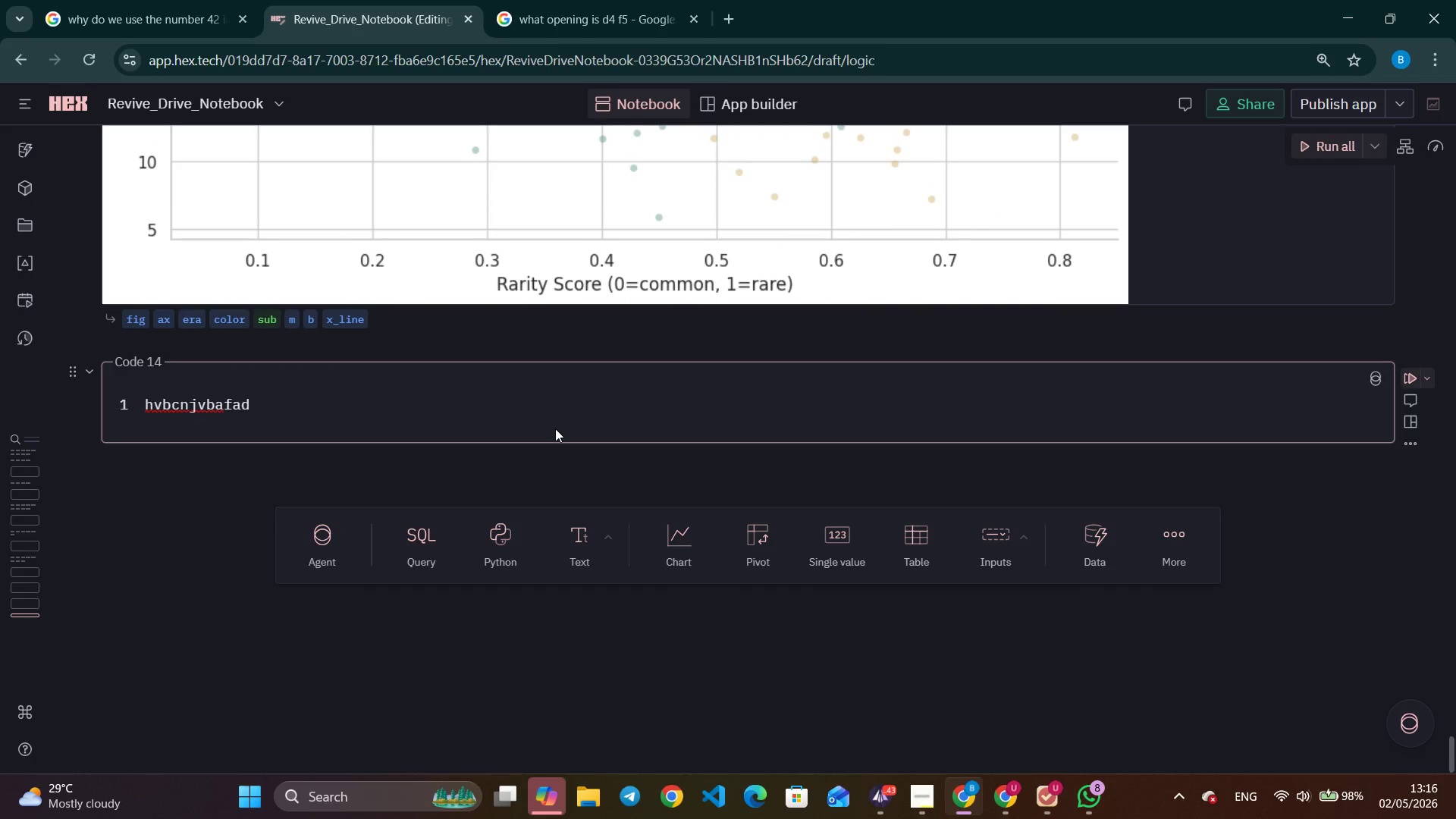 
key(Control+Z)
 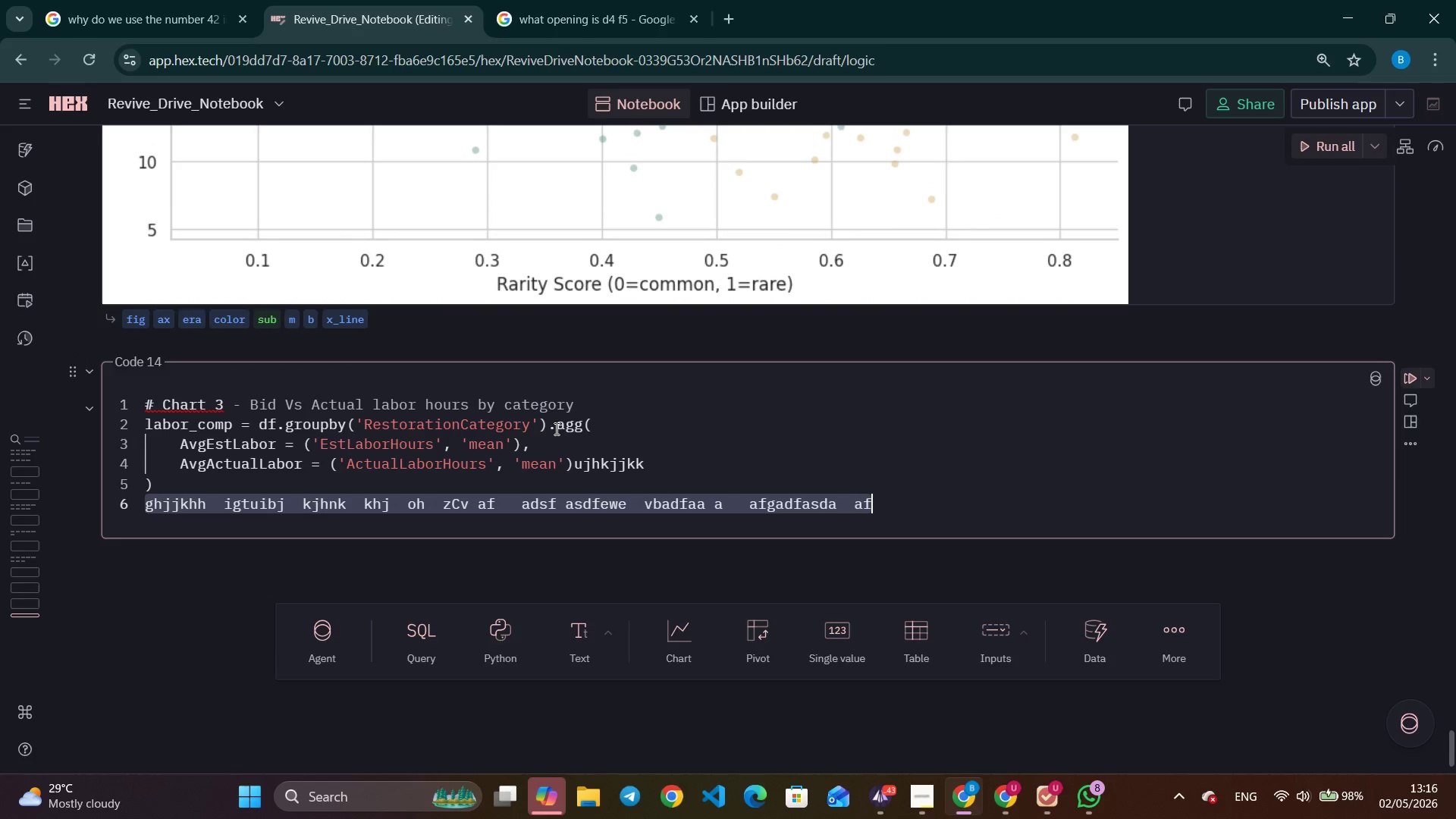 
key(Control+Z)
 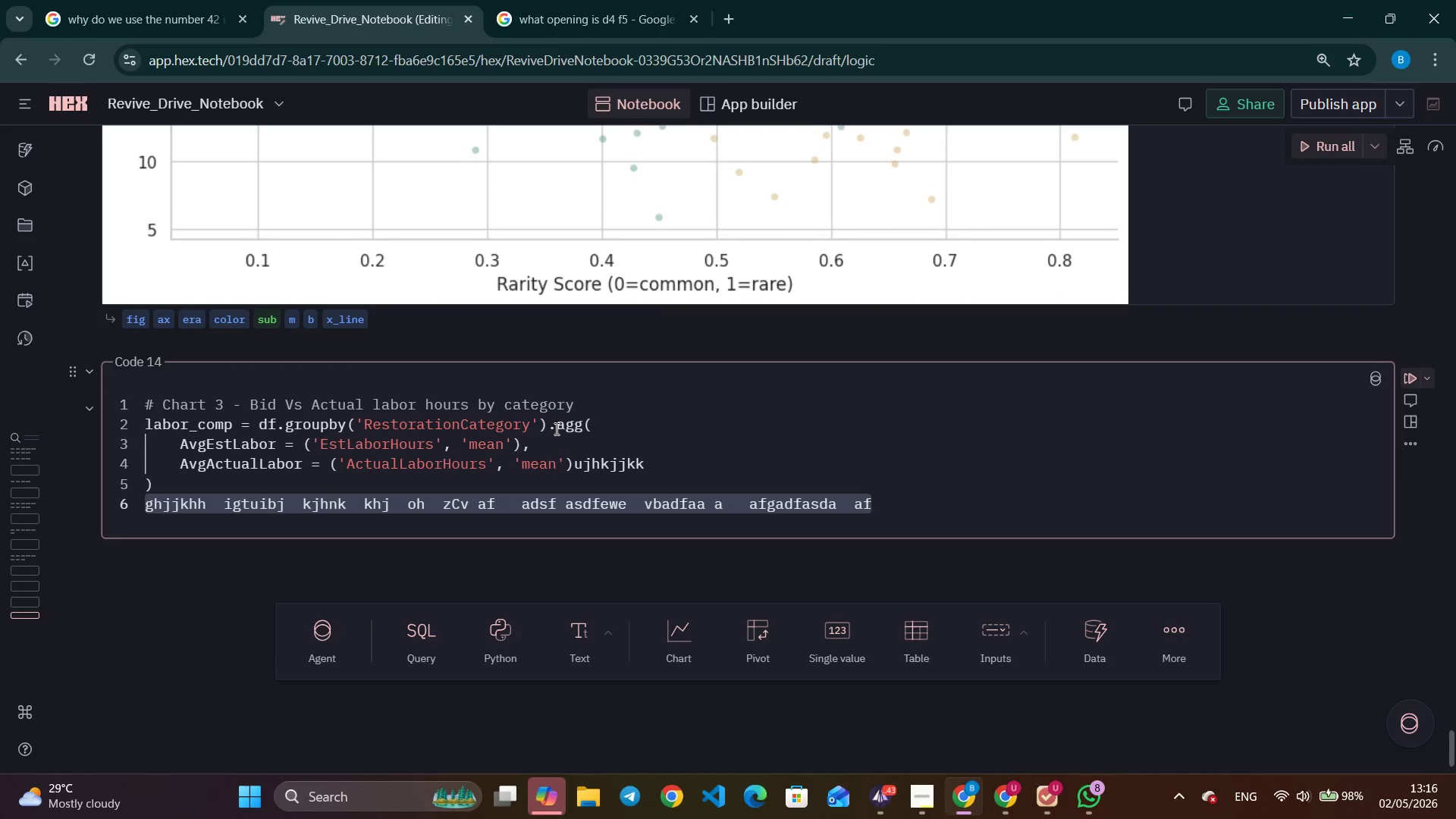 
wait(8.47)
 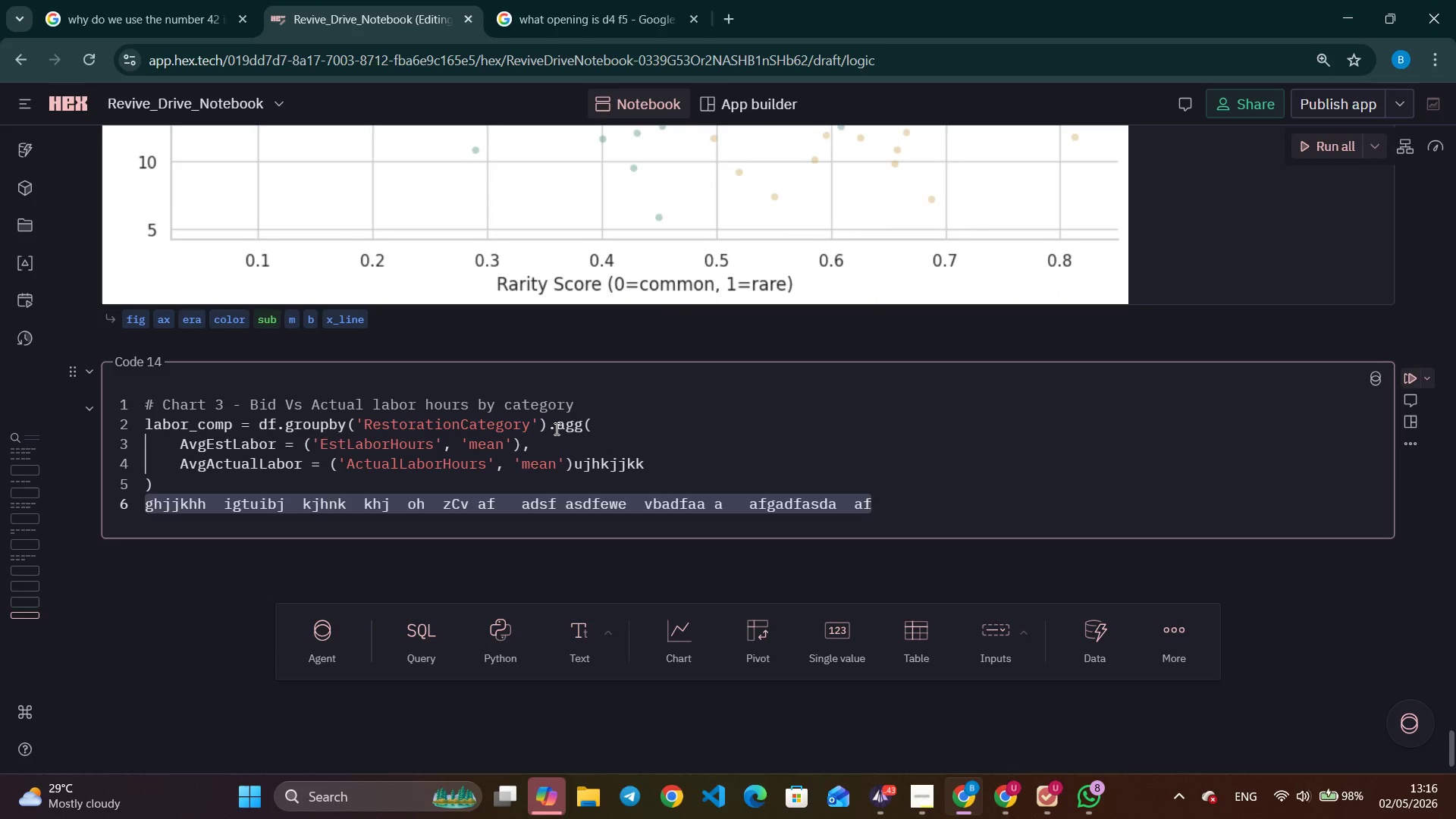 
key(Control+ControlLeft)
 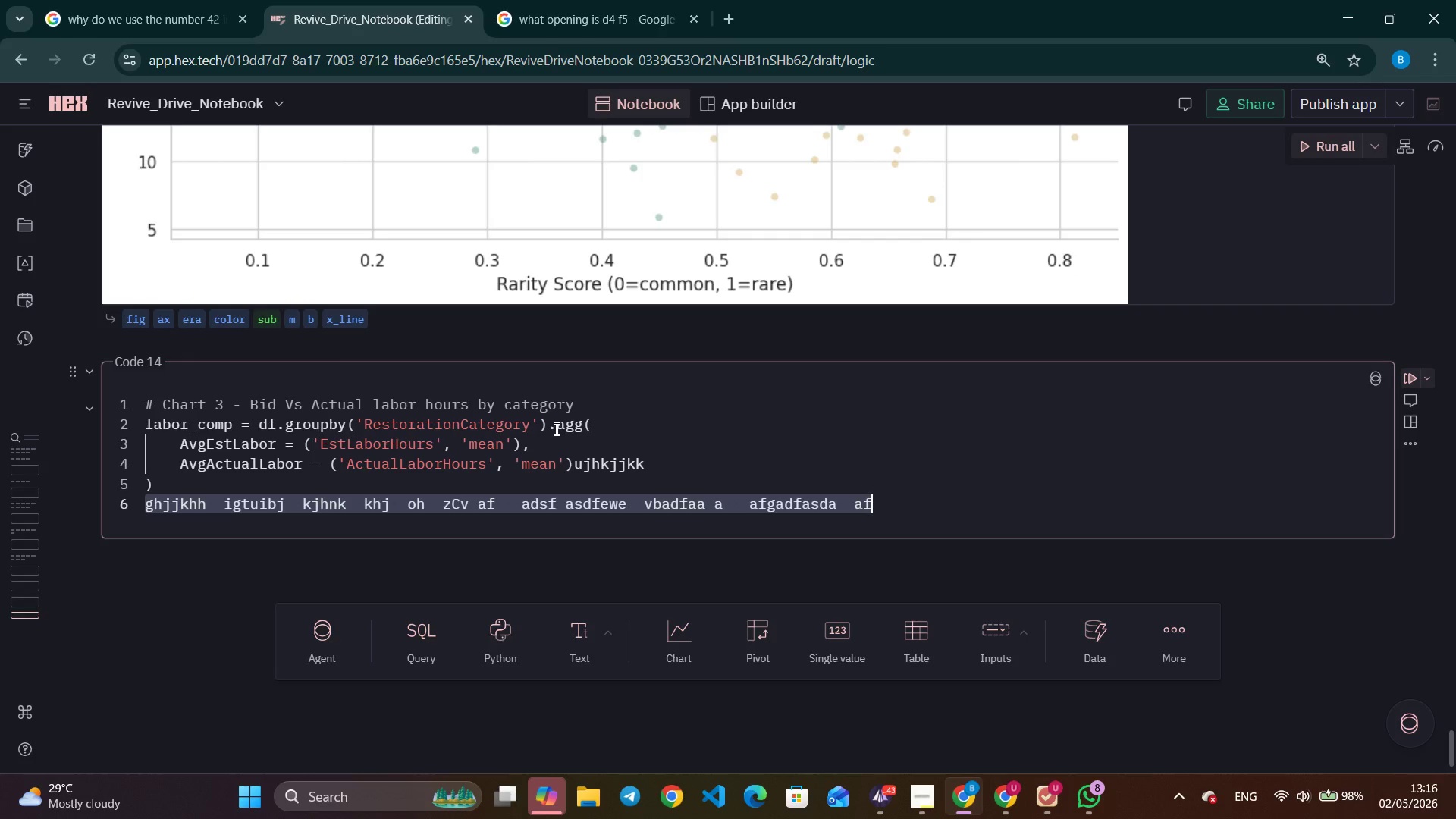 
type(fadsfv adf)
 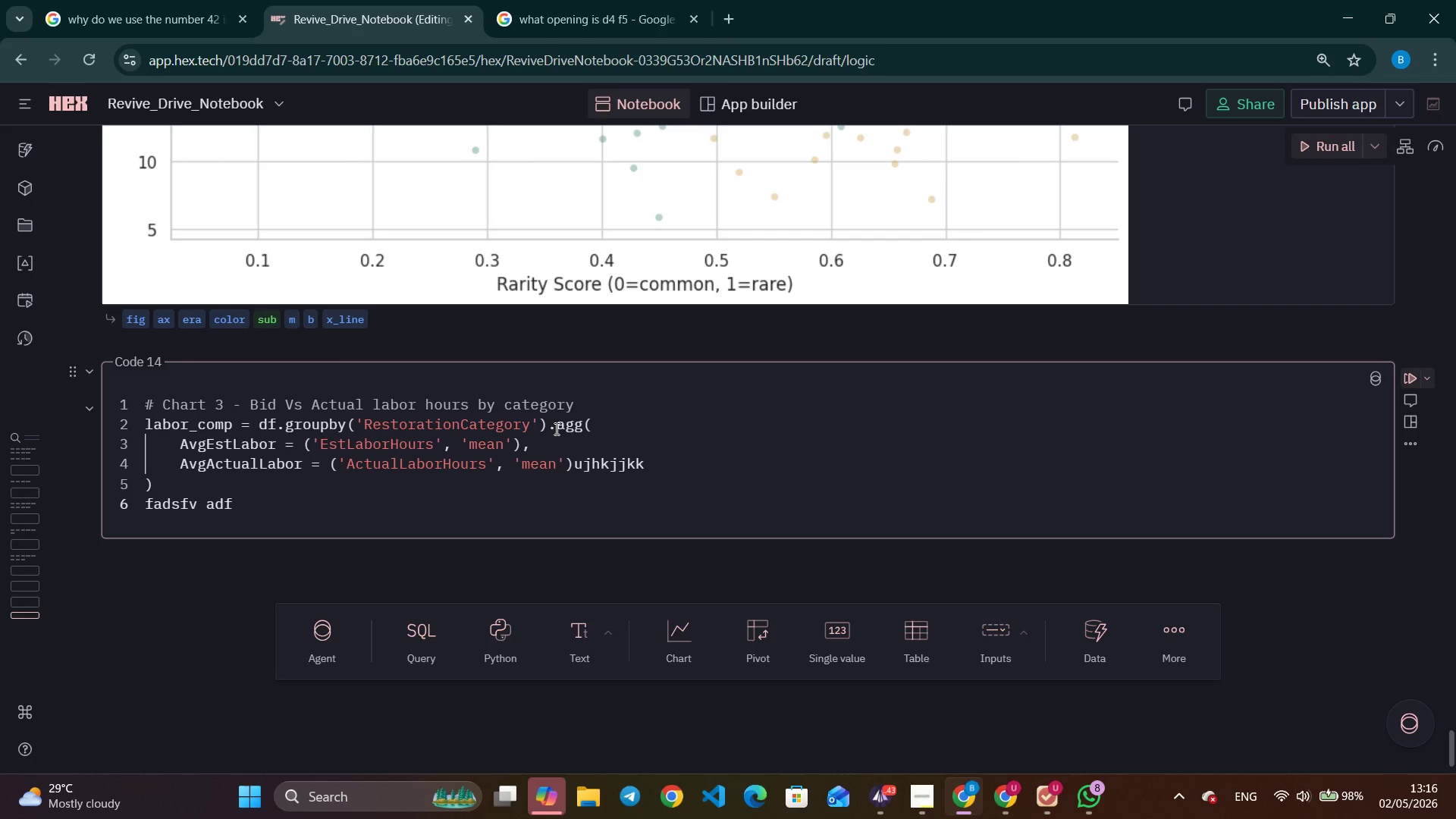 
type(adfa)
 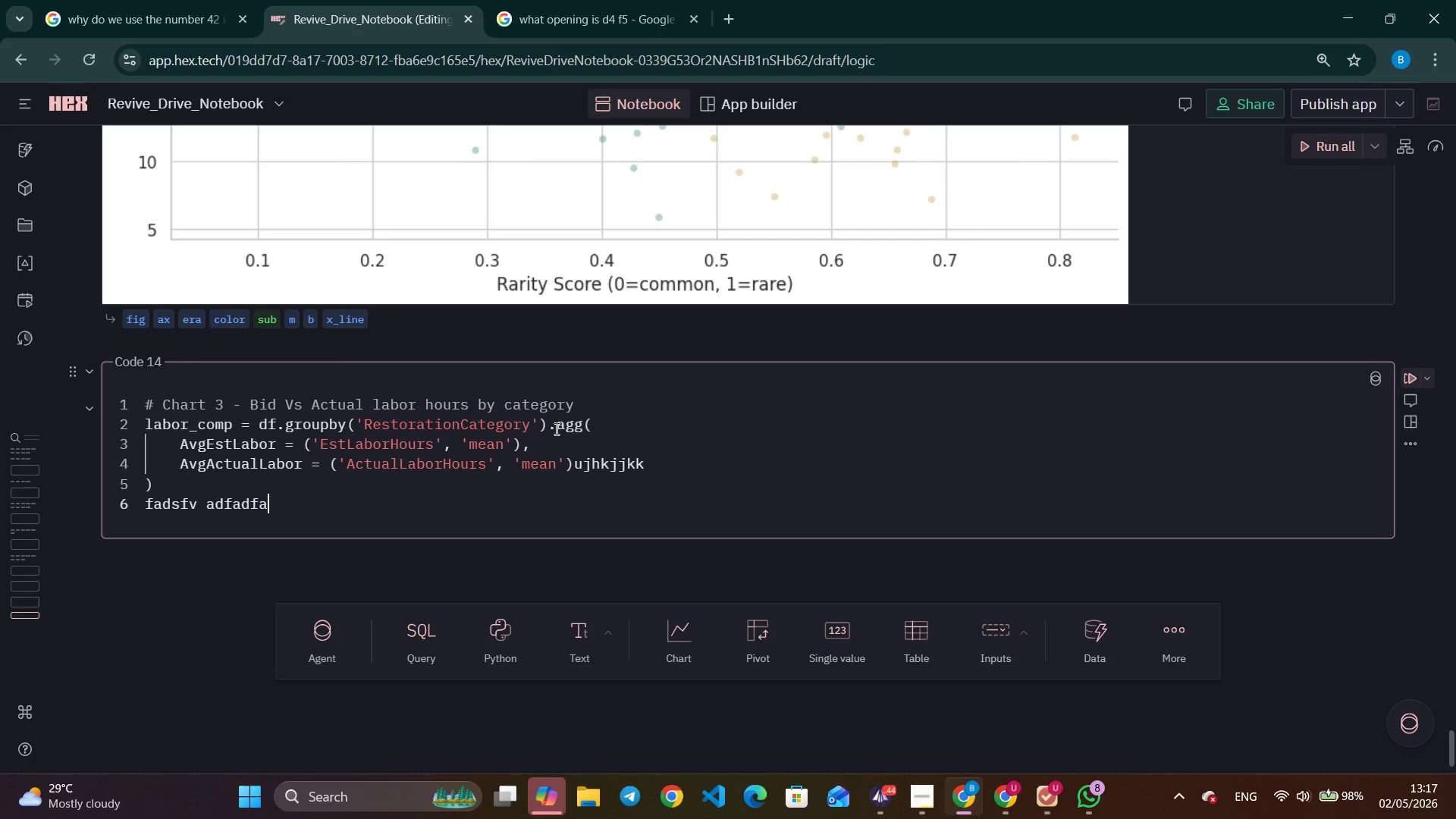 
wait(47.16)
 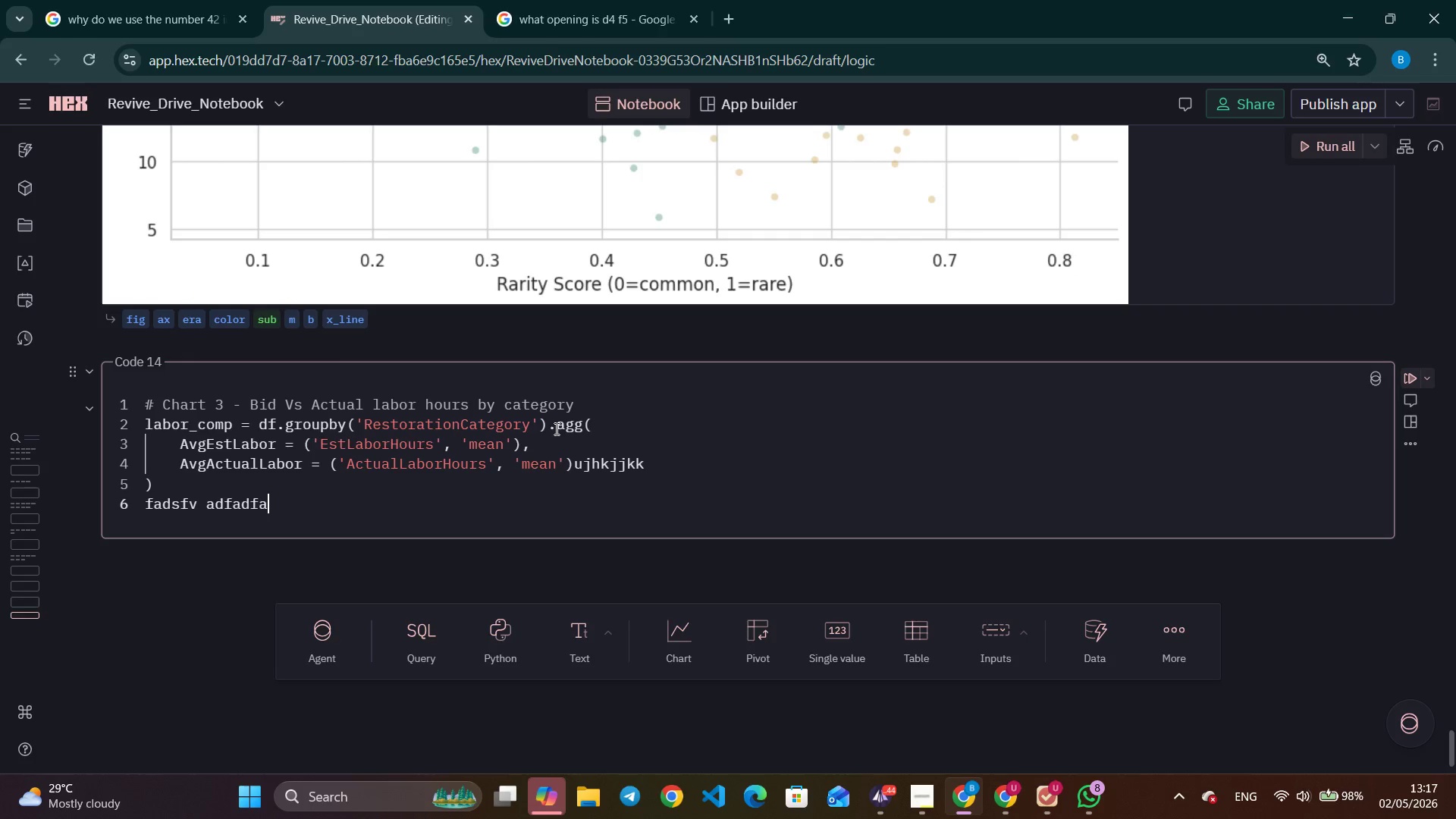 
type(kiiig)
 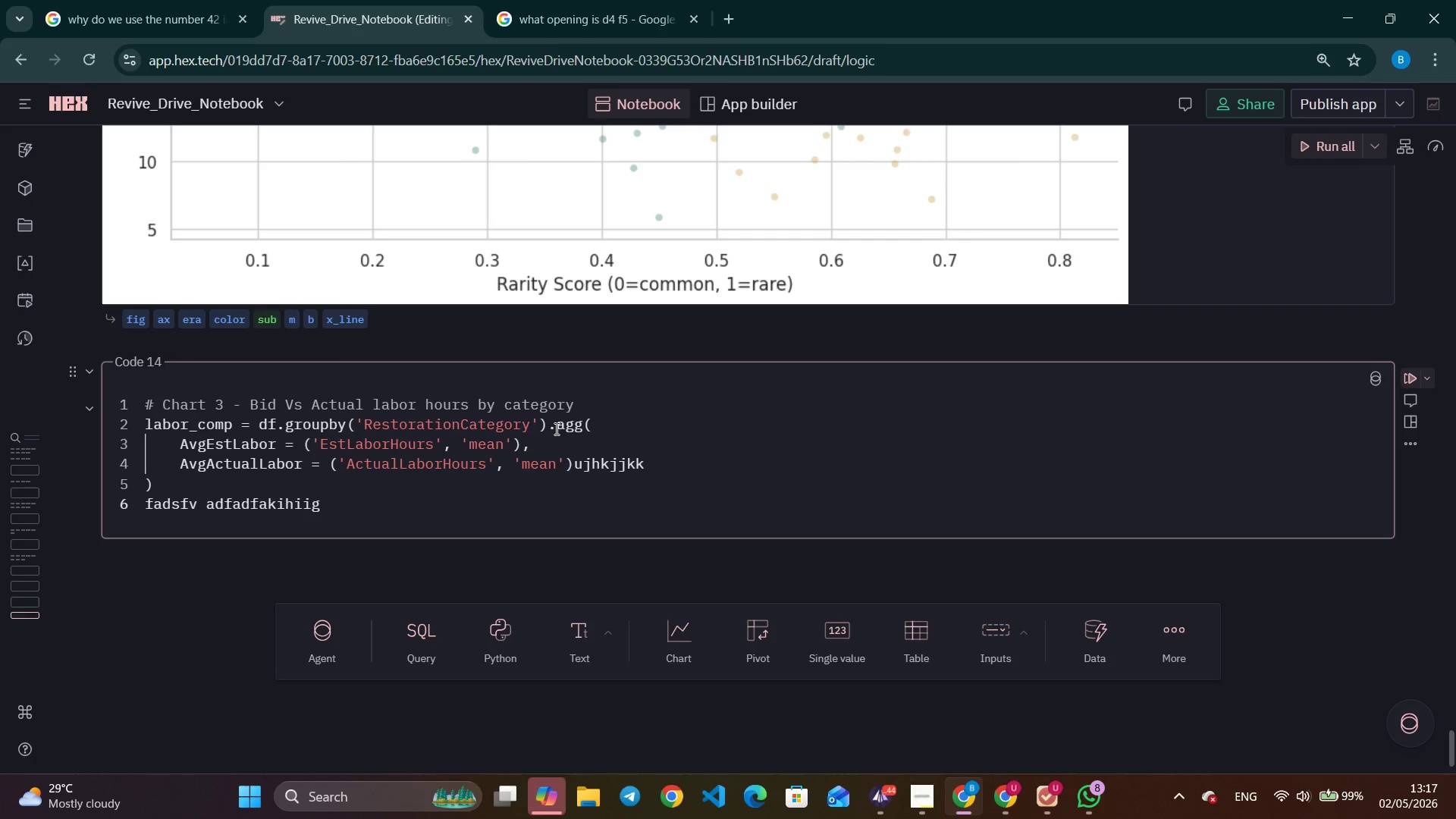 
hold_key(key=H, duration=0.42)
 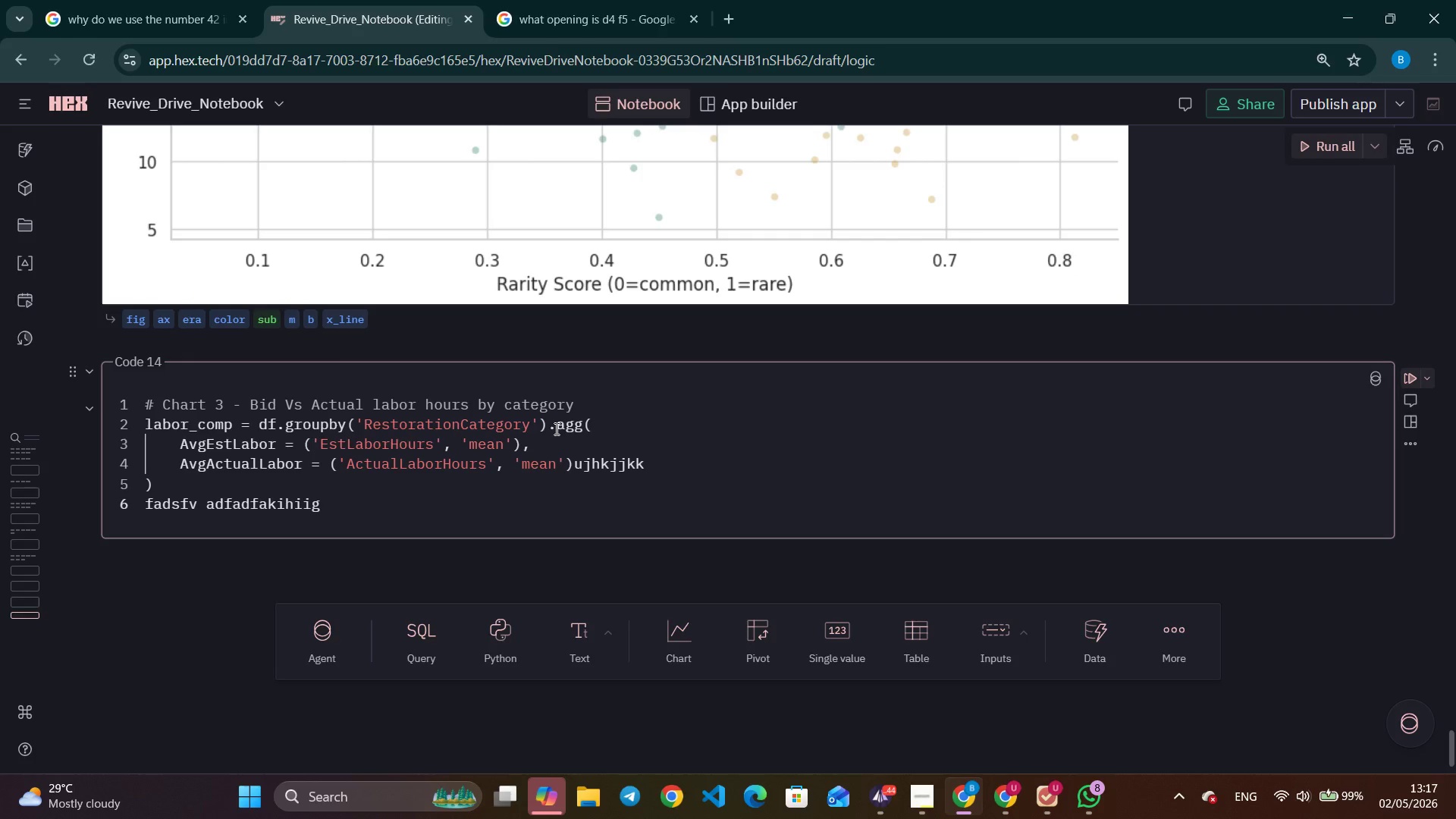 
wait(28.58)
 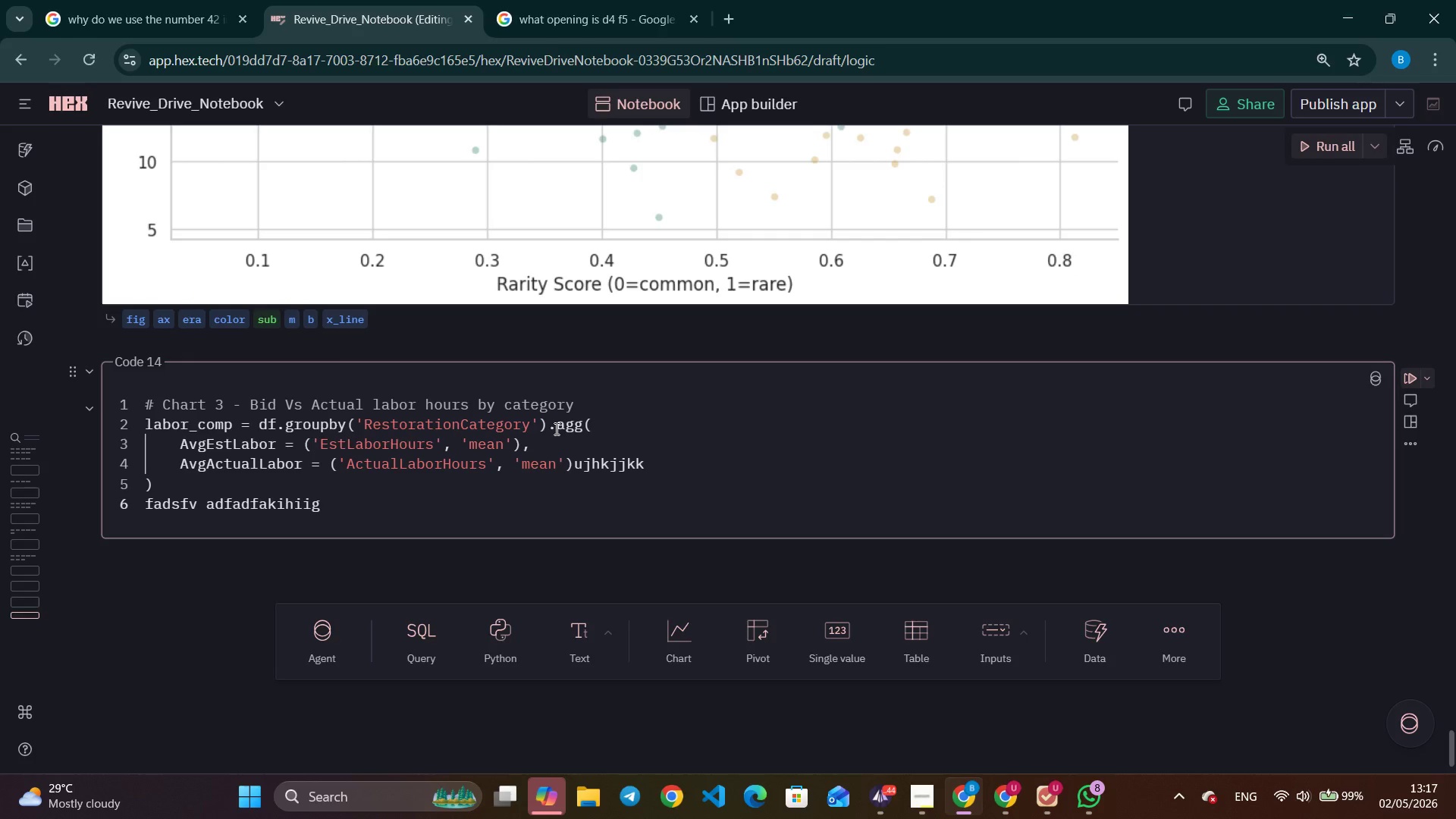 
type(jhbvgjhb  xsd)
 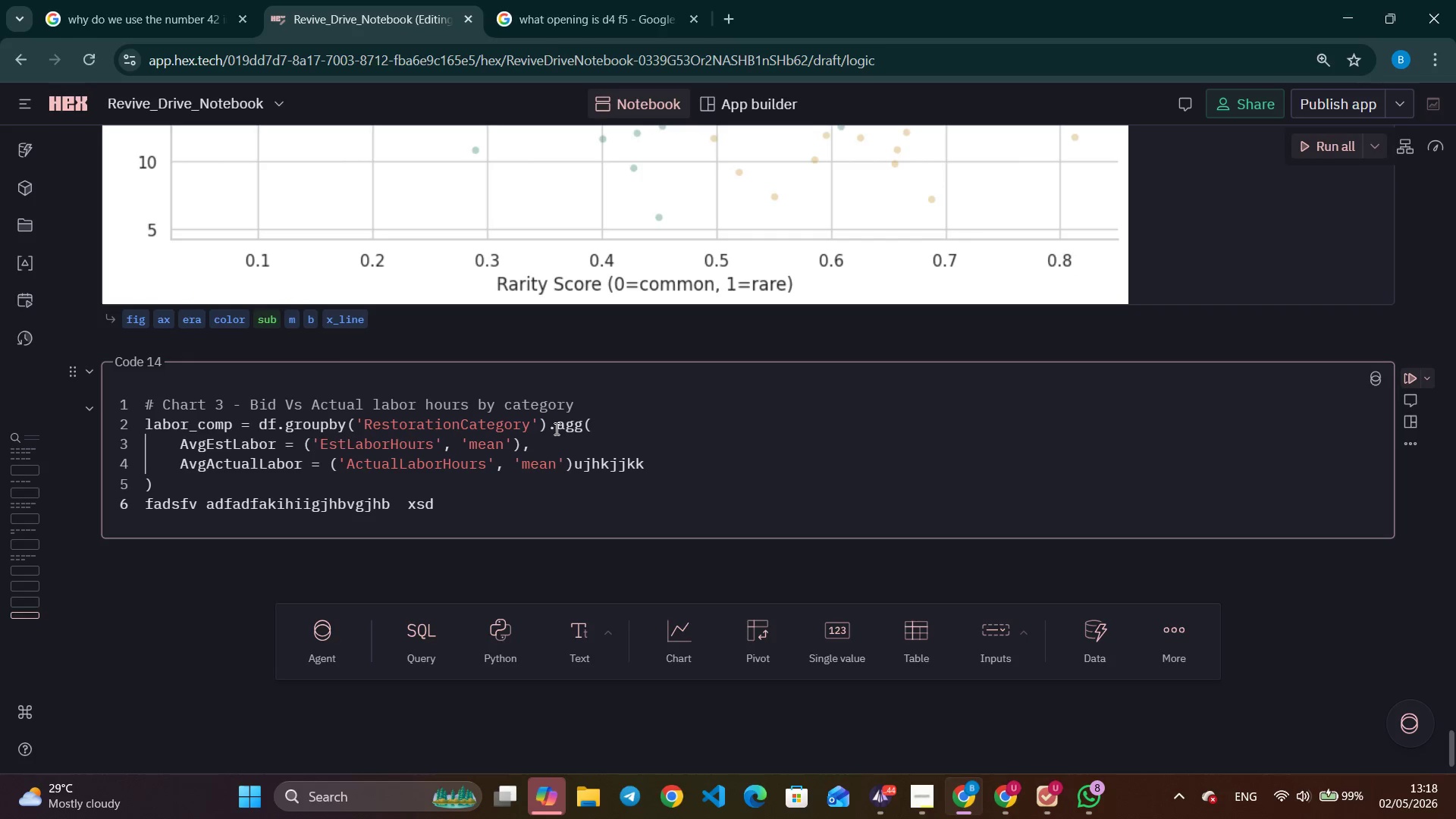 
wait(52.8)
 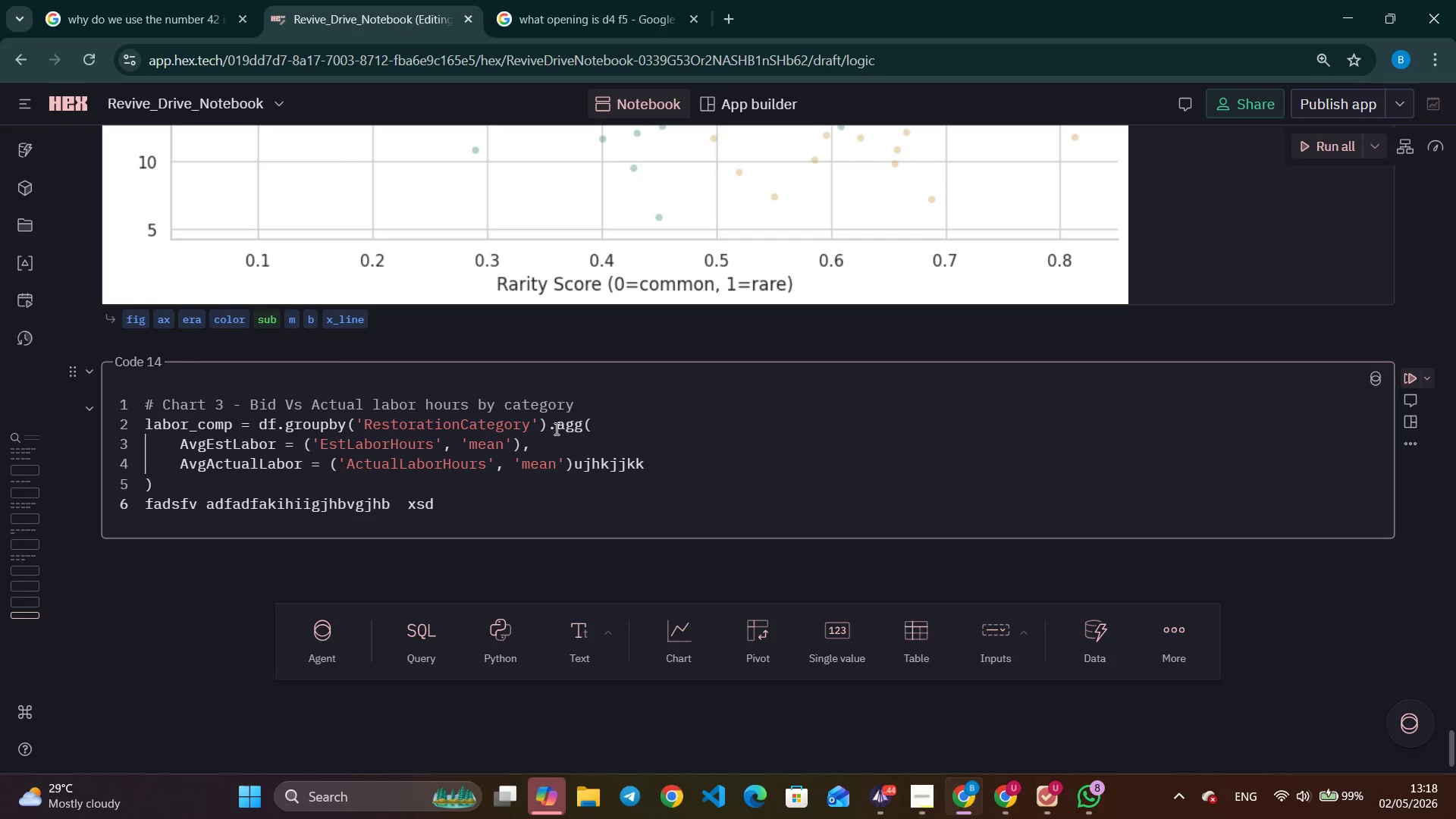 
type(xcvz)
 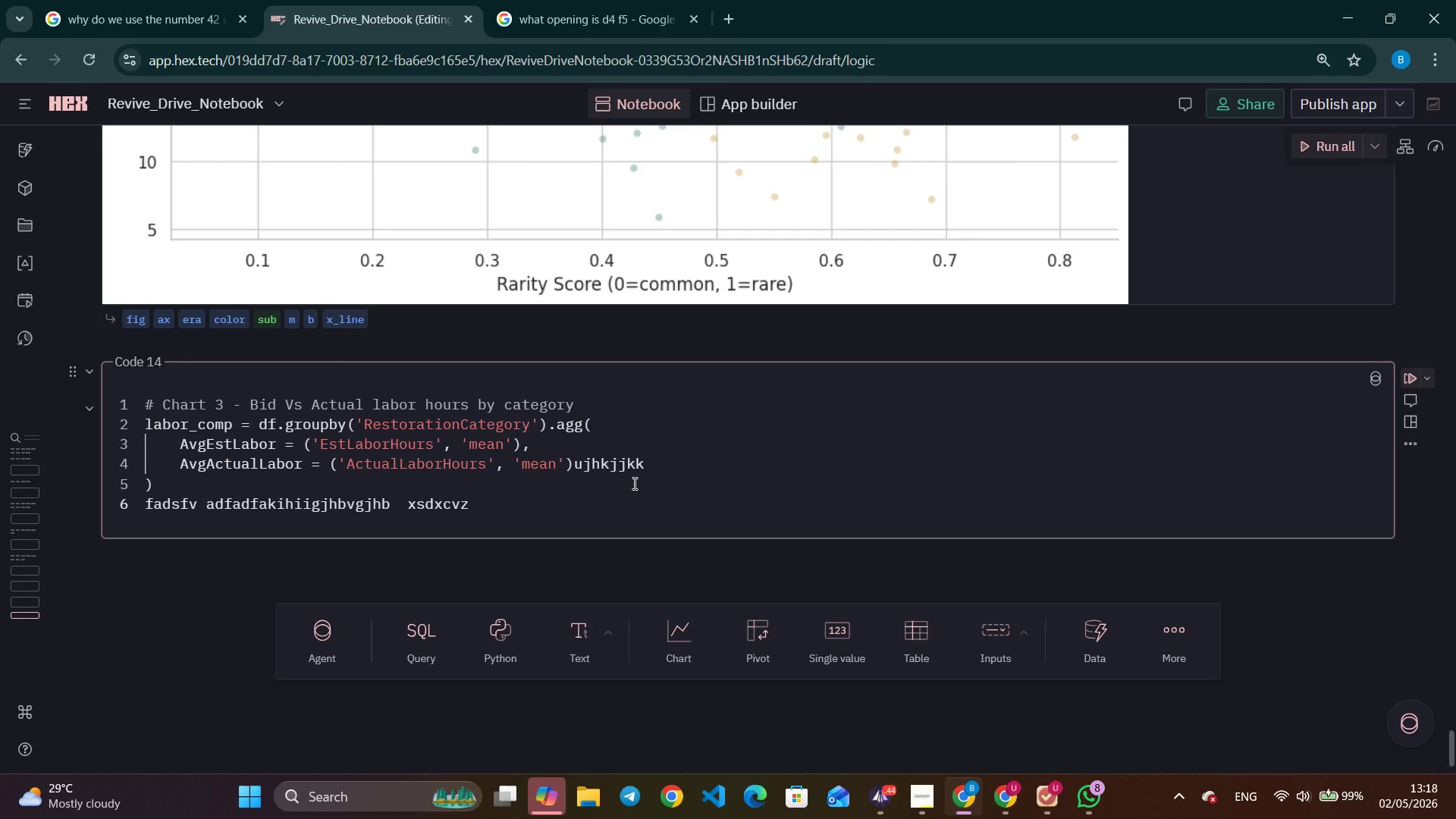 
double_click([588, 496])
 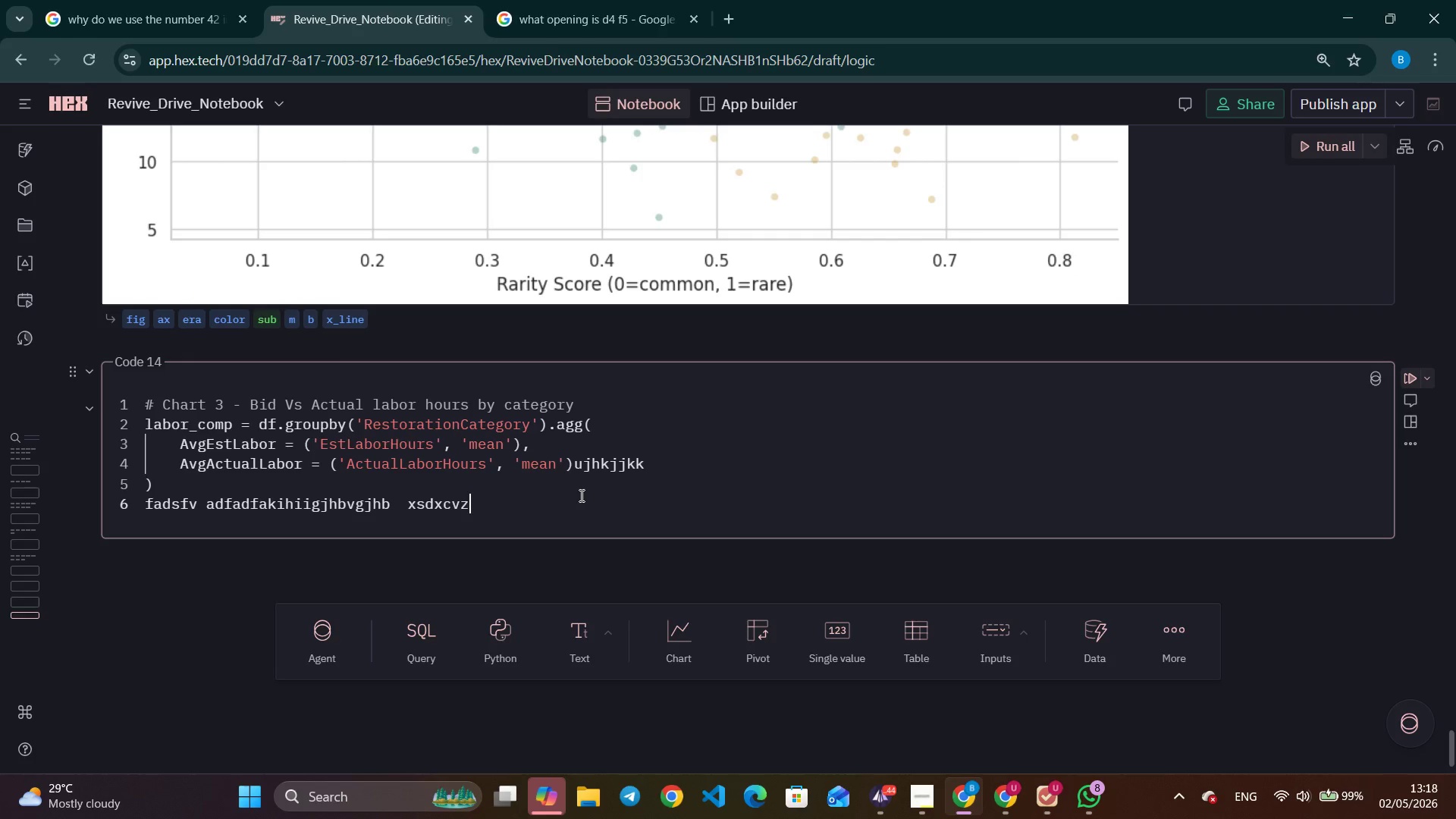 
triple_click([580, 495])
 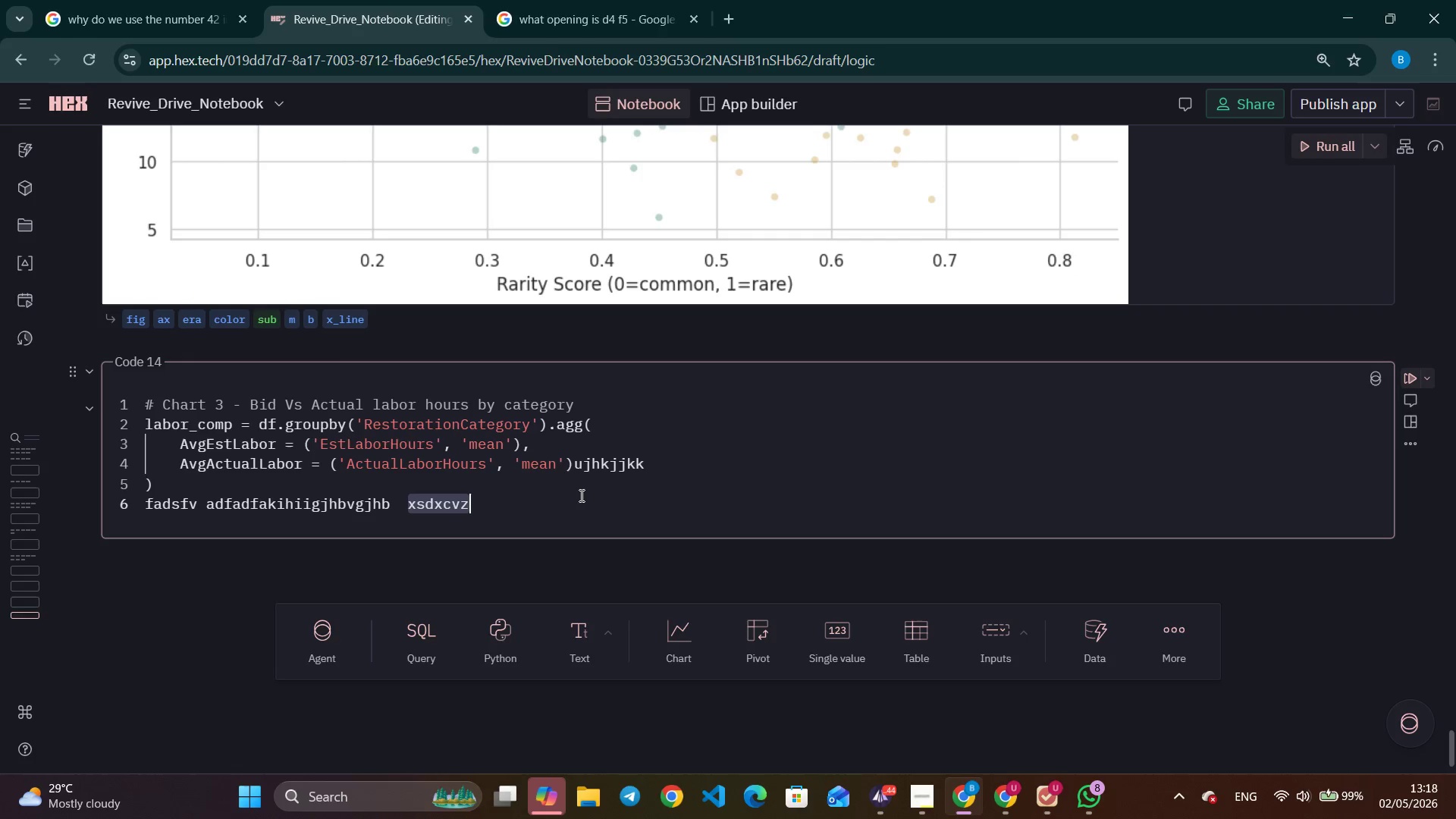 
triple_click([580, 495])
 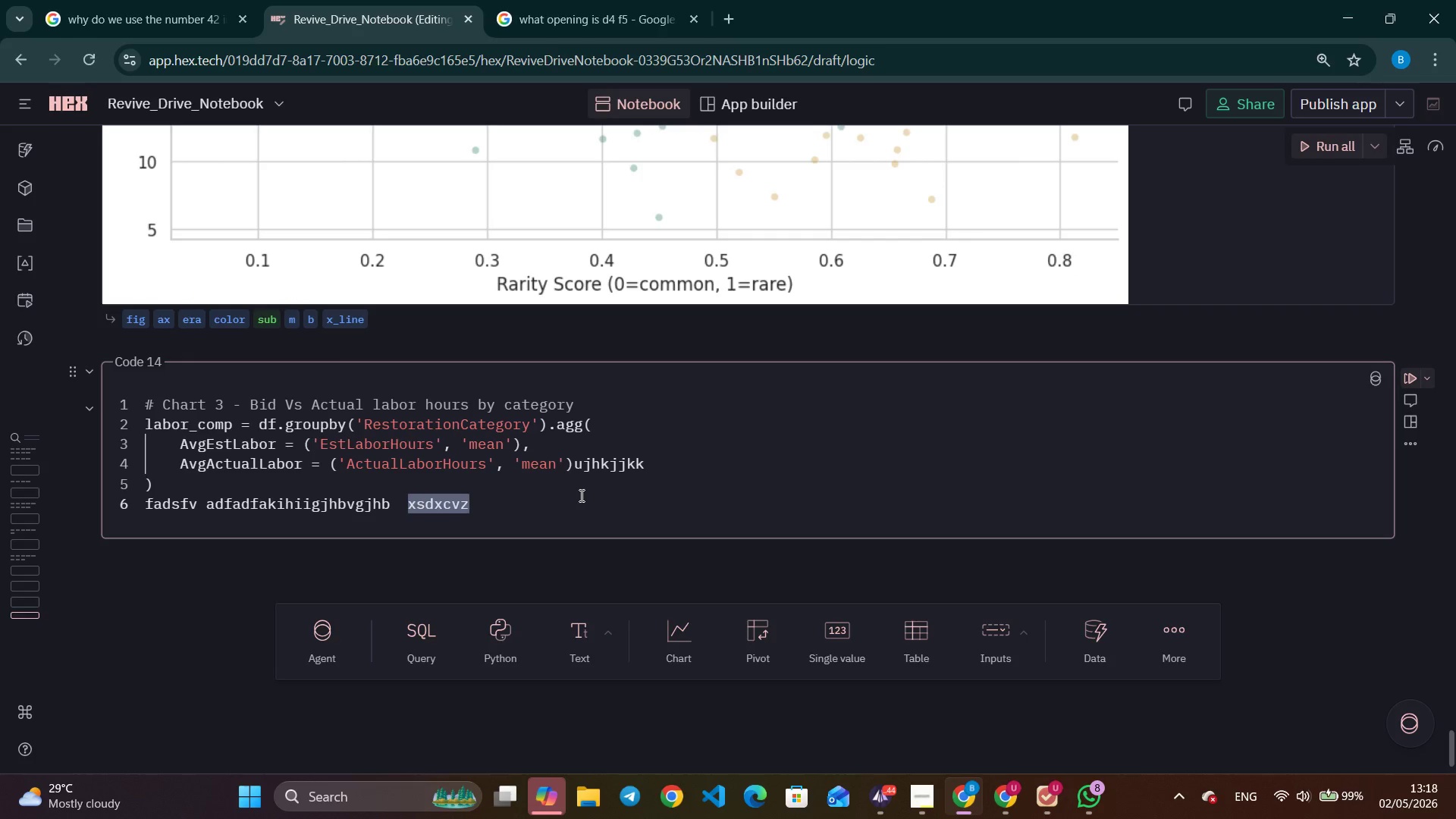 
key(Backspace)
 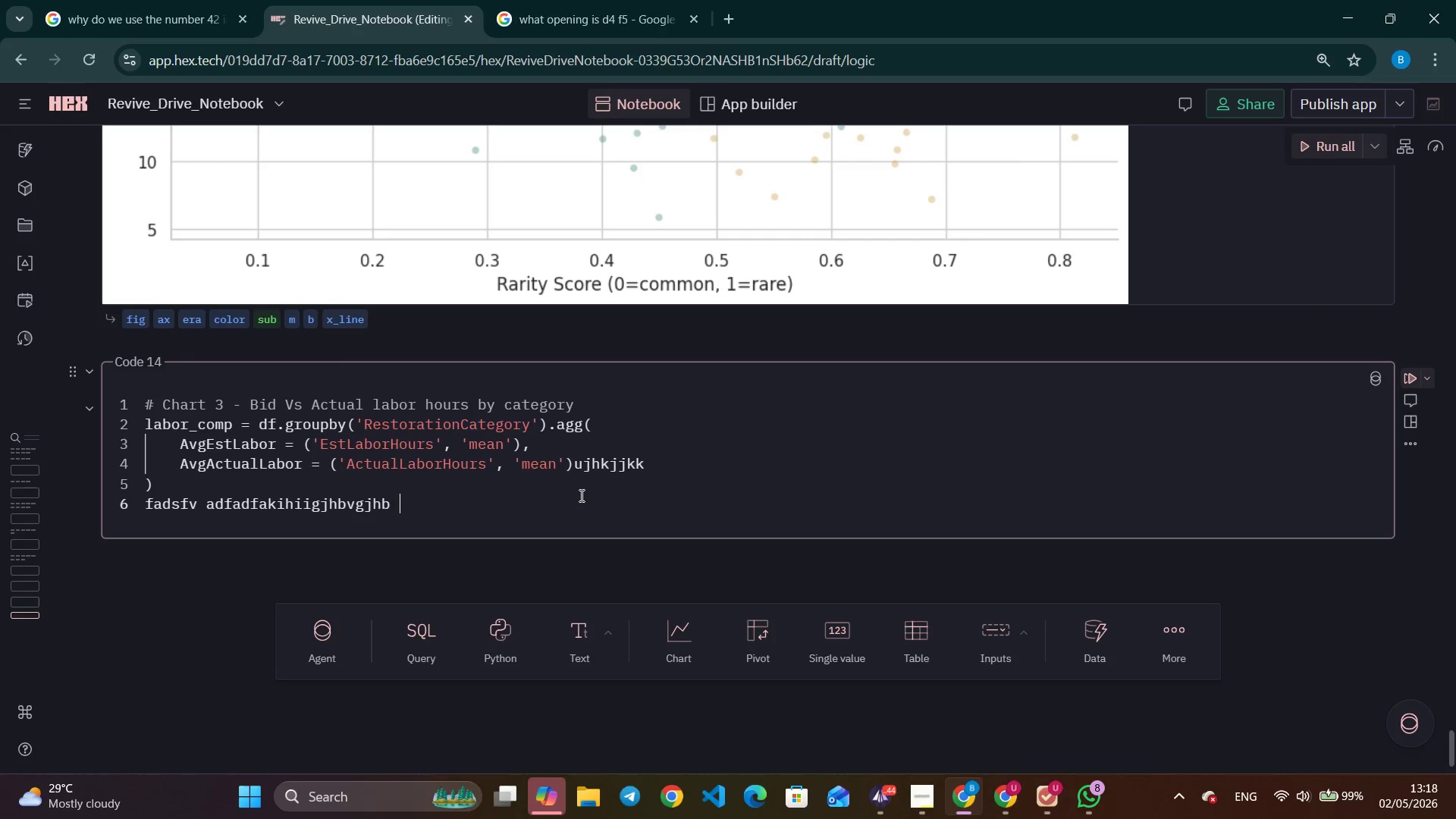 
key(Backspace)
 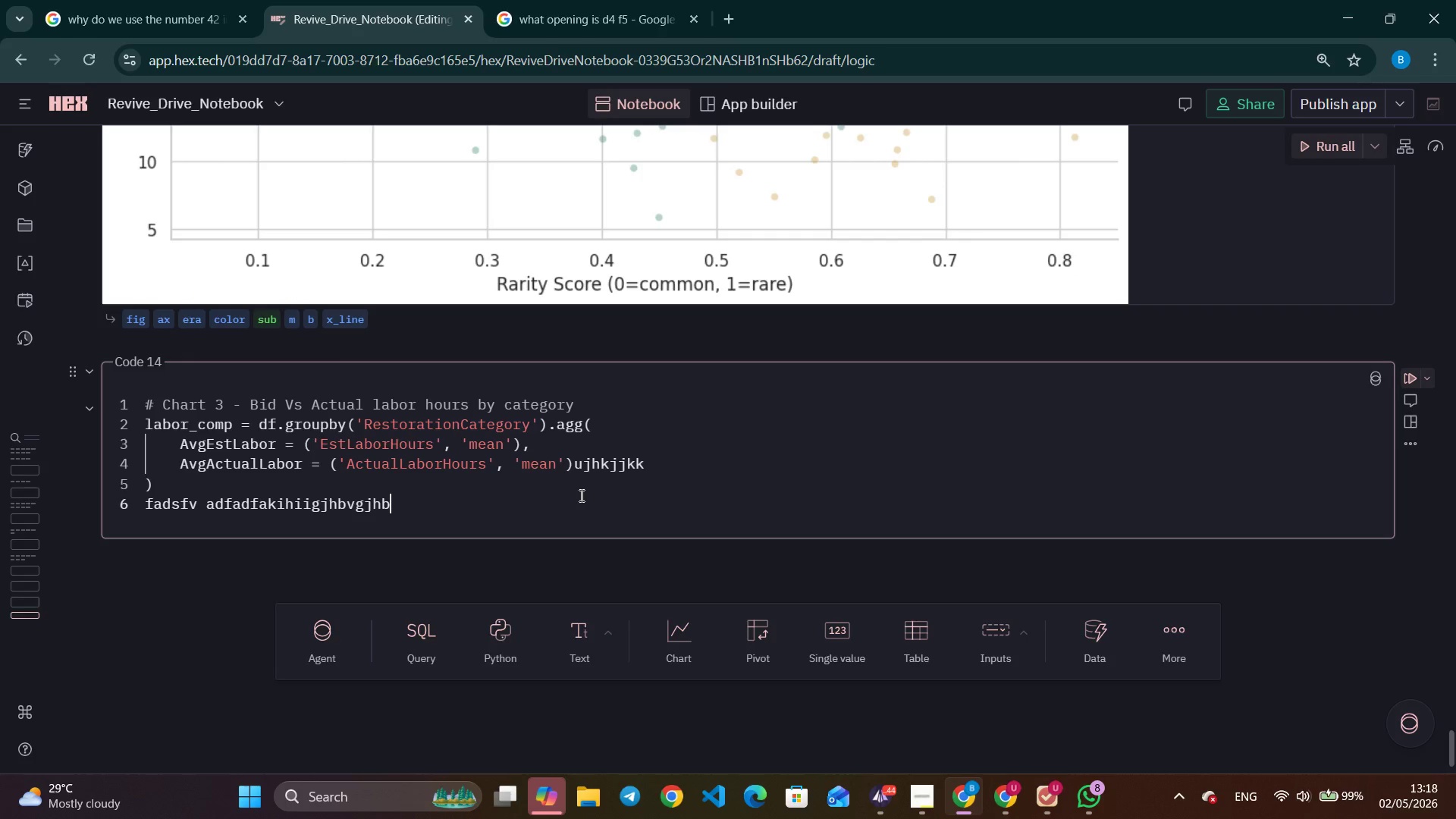 
key(Backspace)
 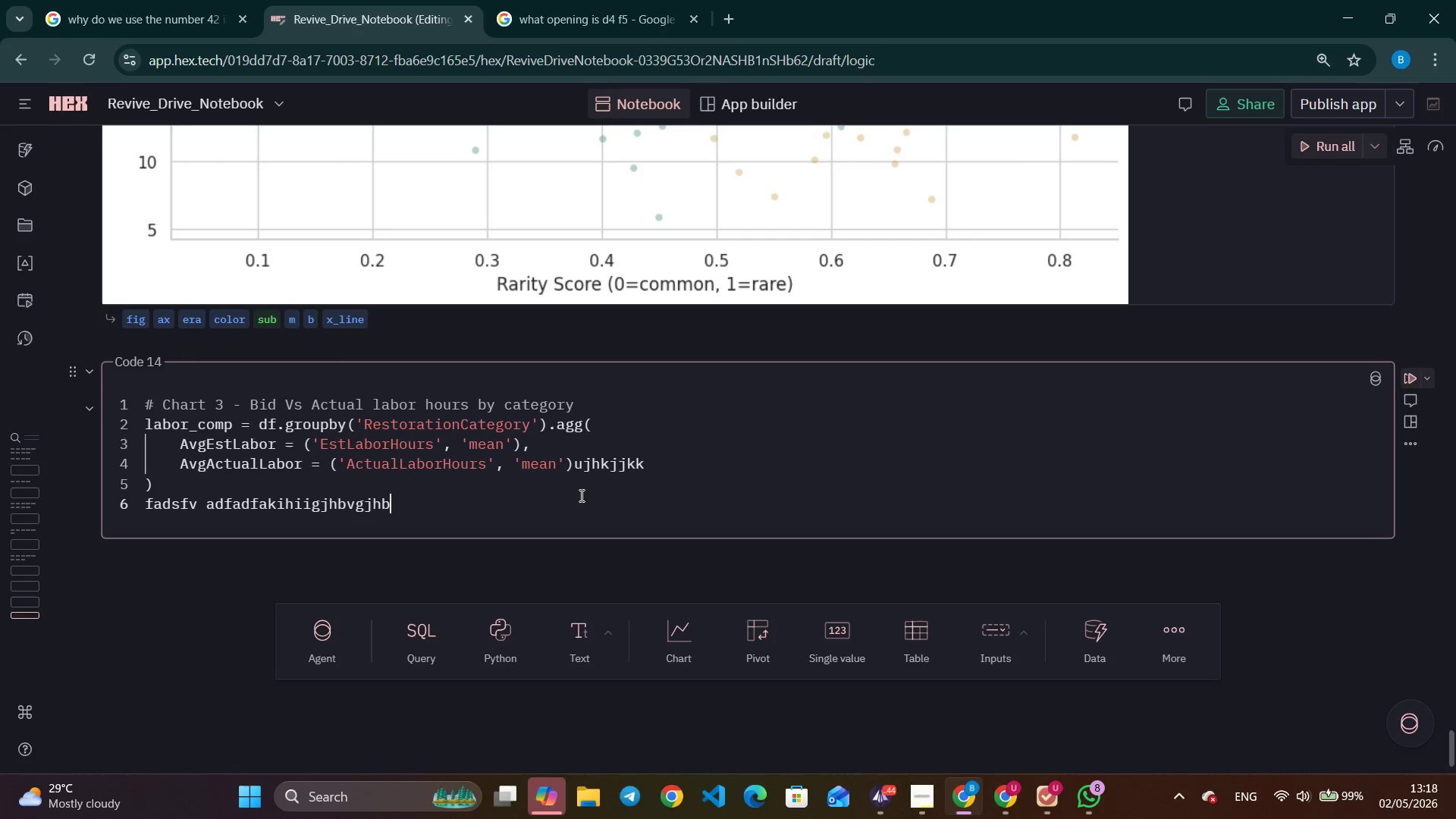 
key(Backspace)
 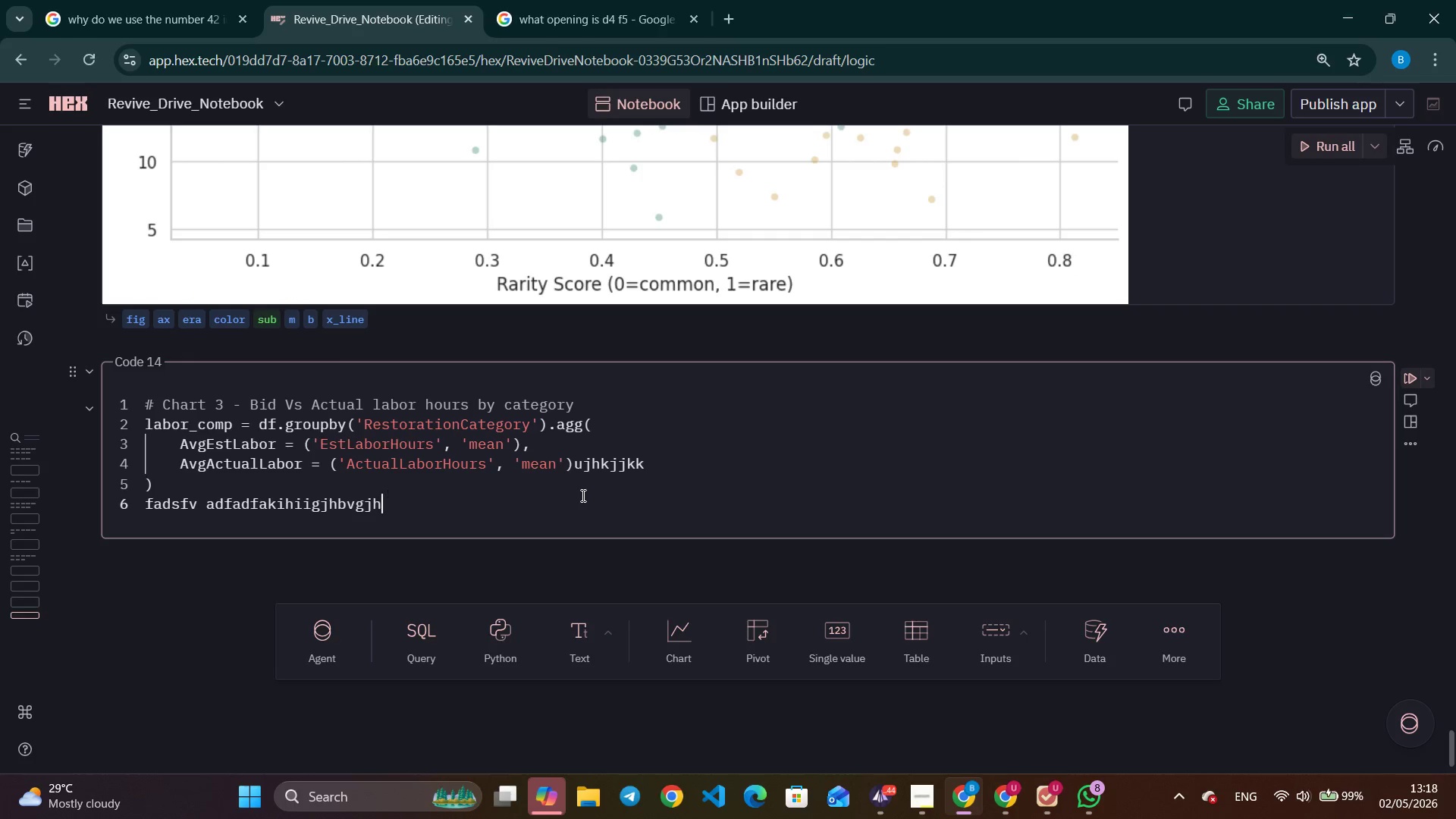 
key(Backspace)
 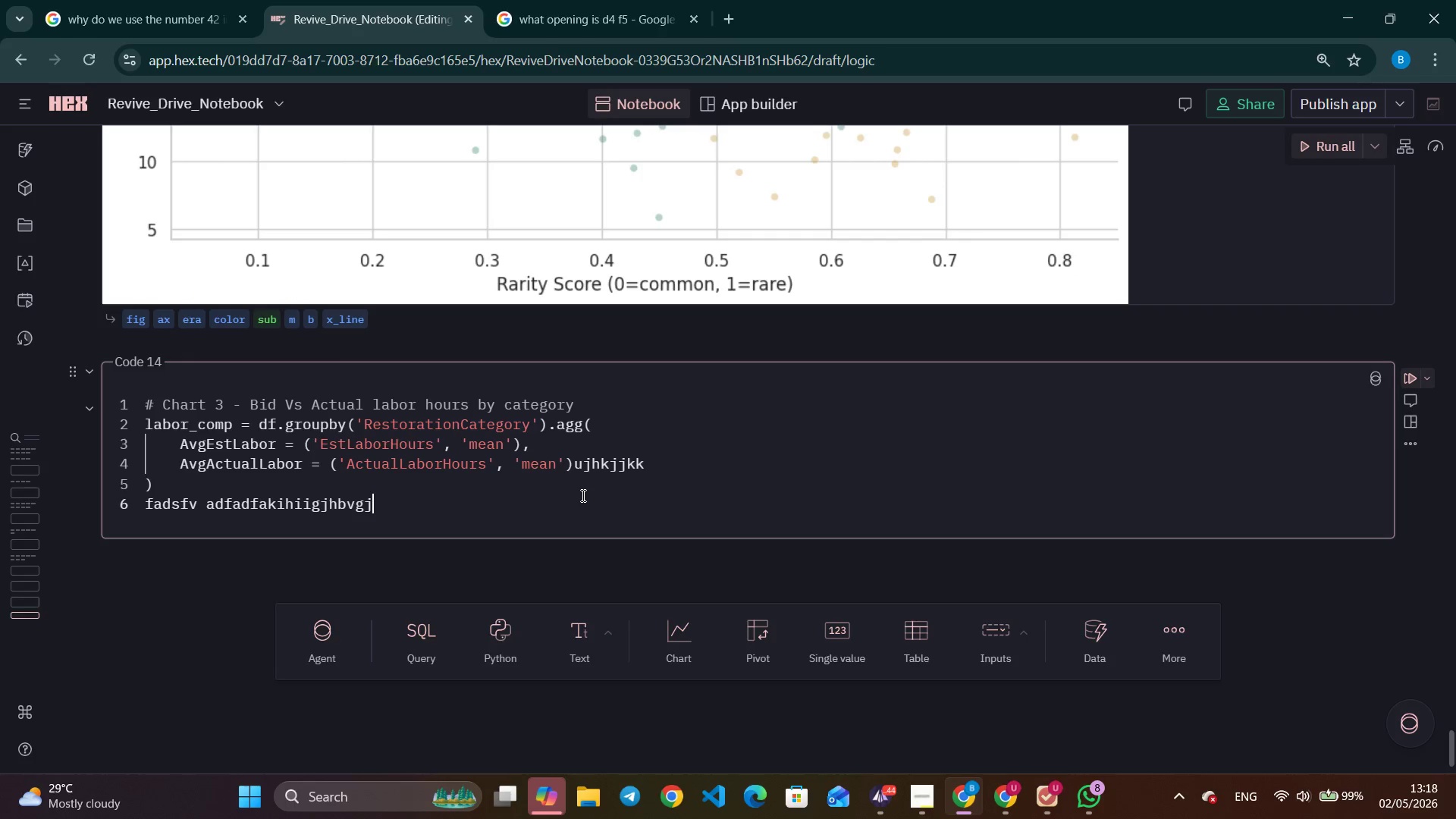 
key(Backspace)
 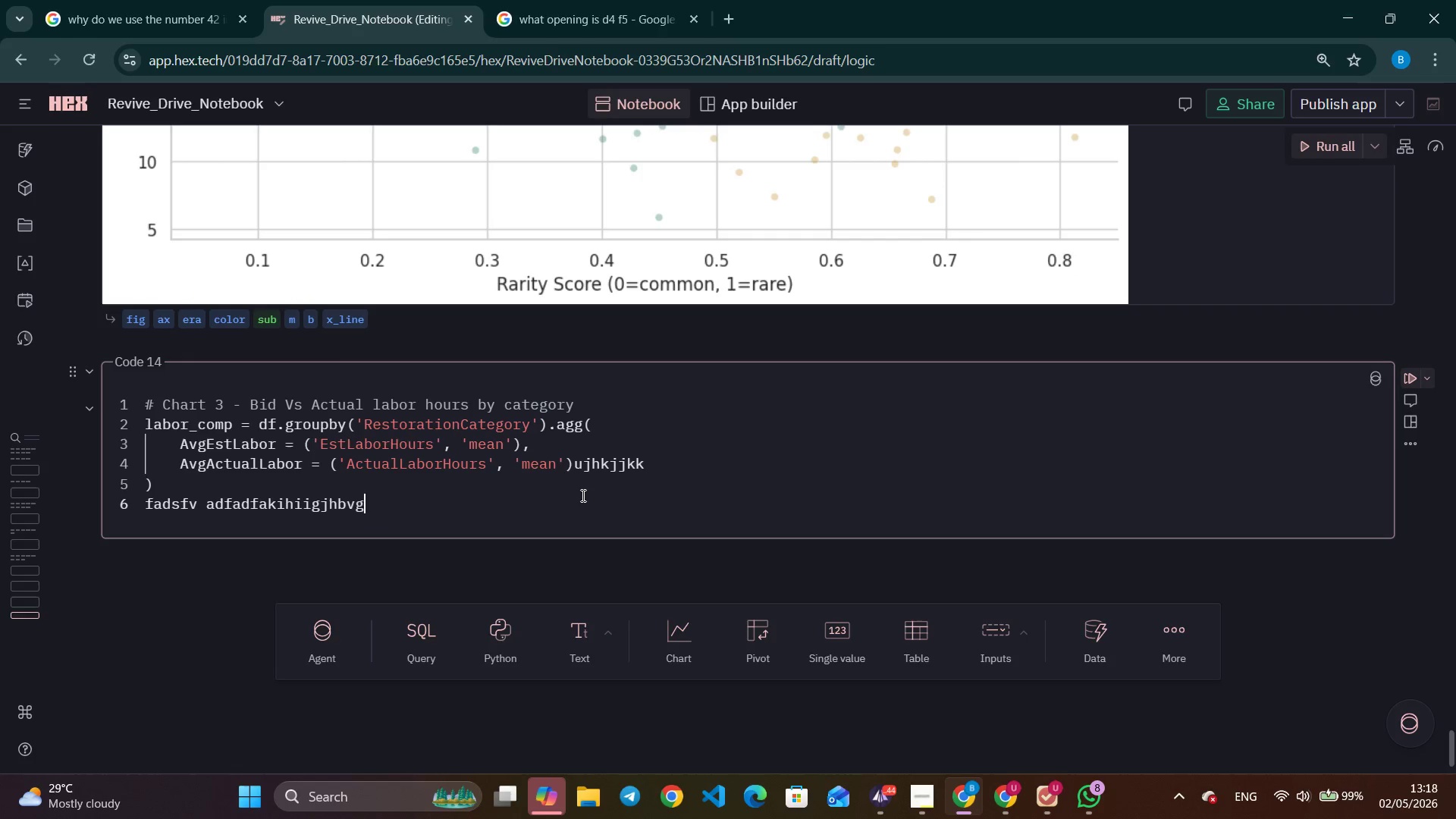 
key(Backspace)
 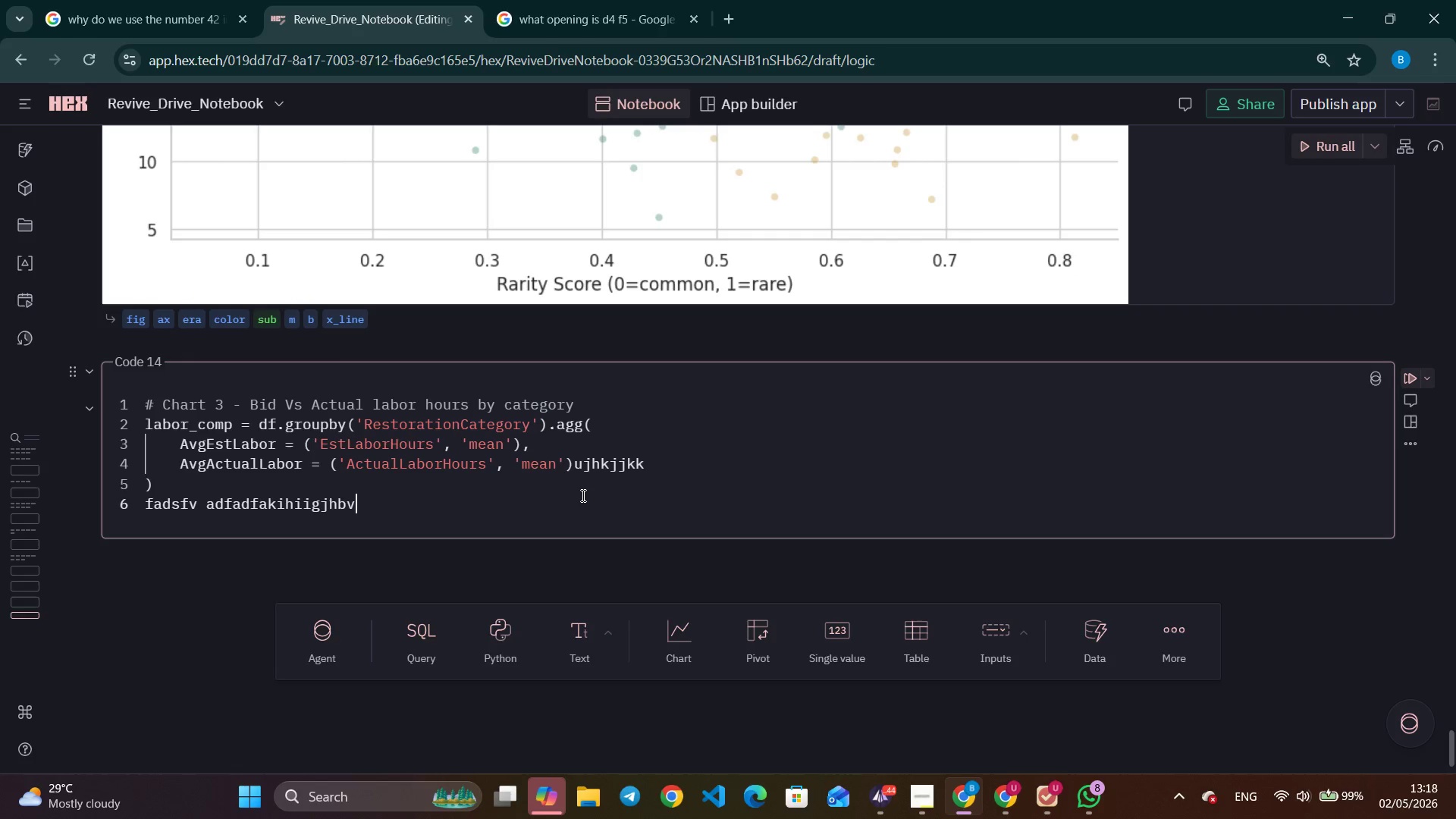 
key(Backspace)
 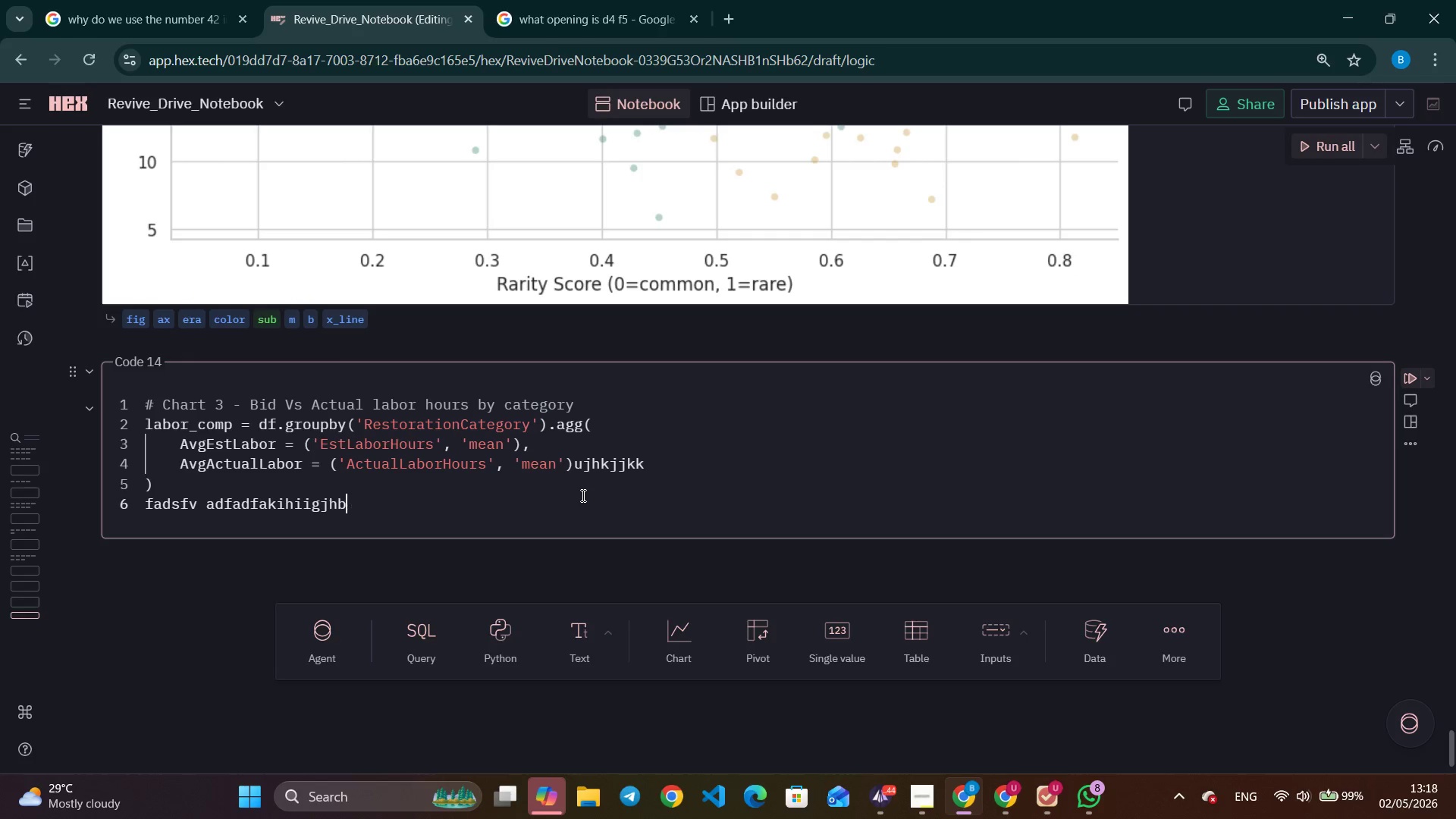 
key(Backspace)
 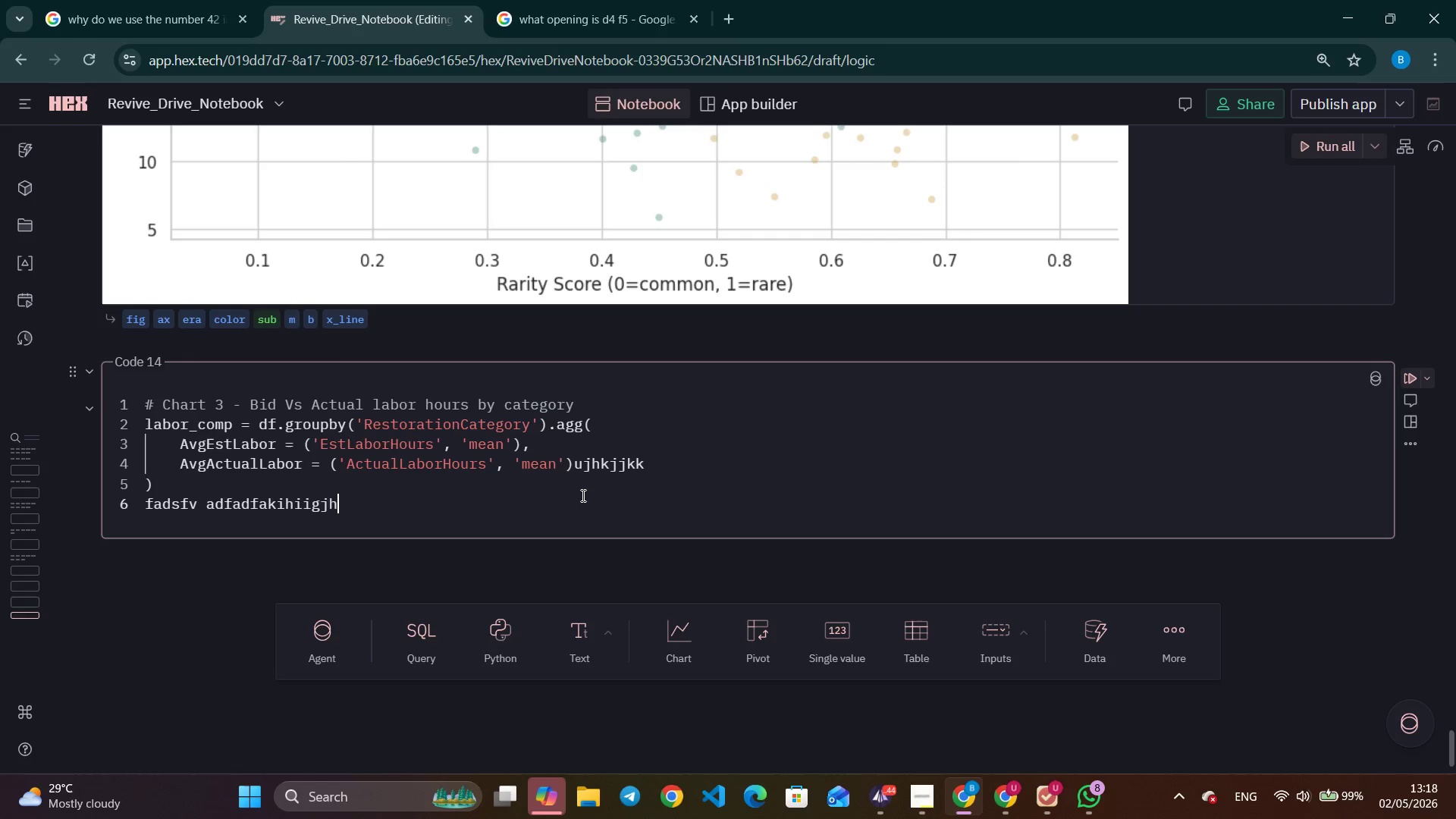 
key(Backspace)
 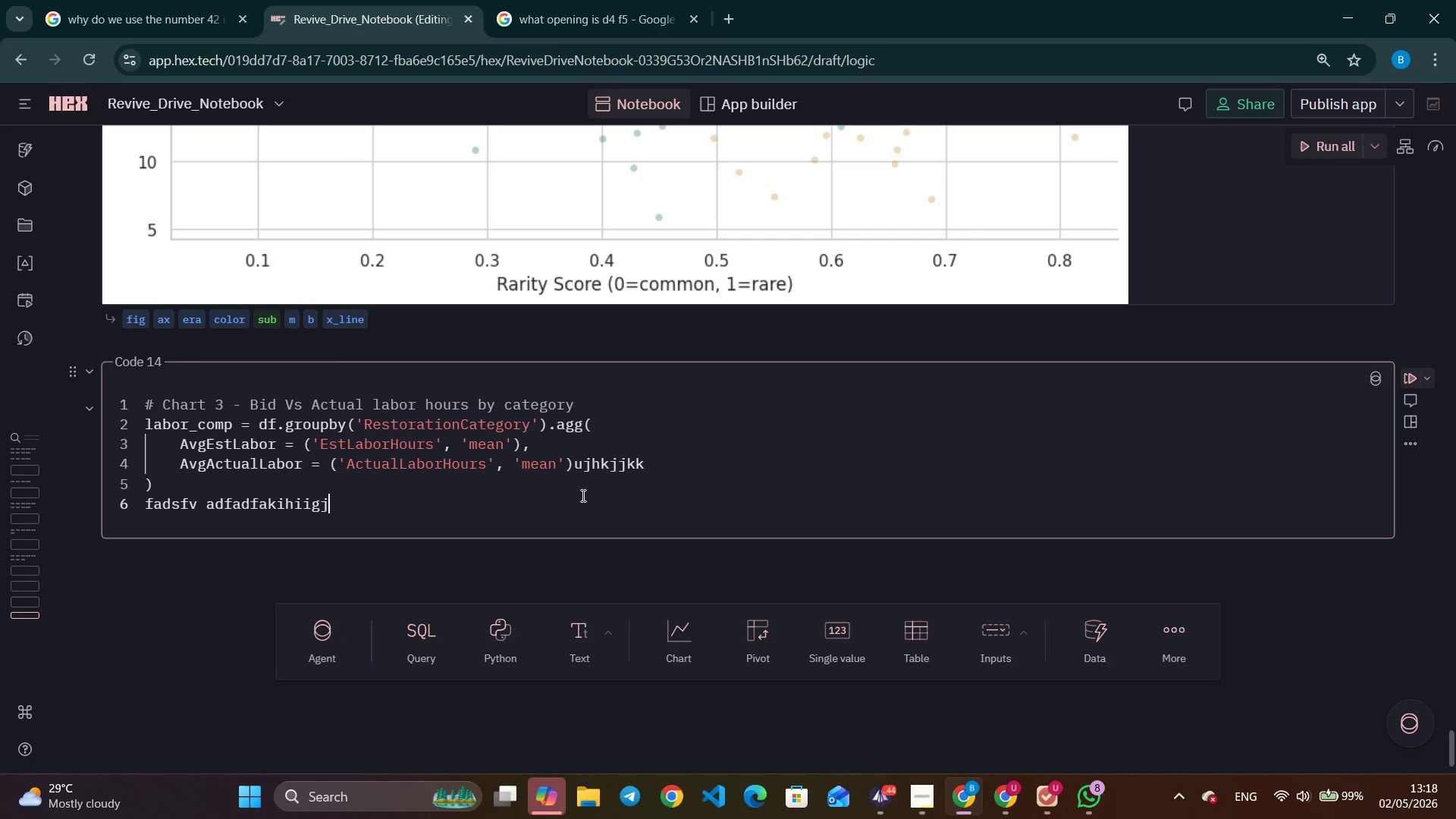 
key(Backspace)
 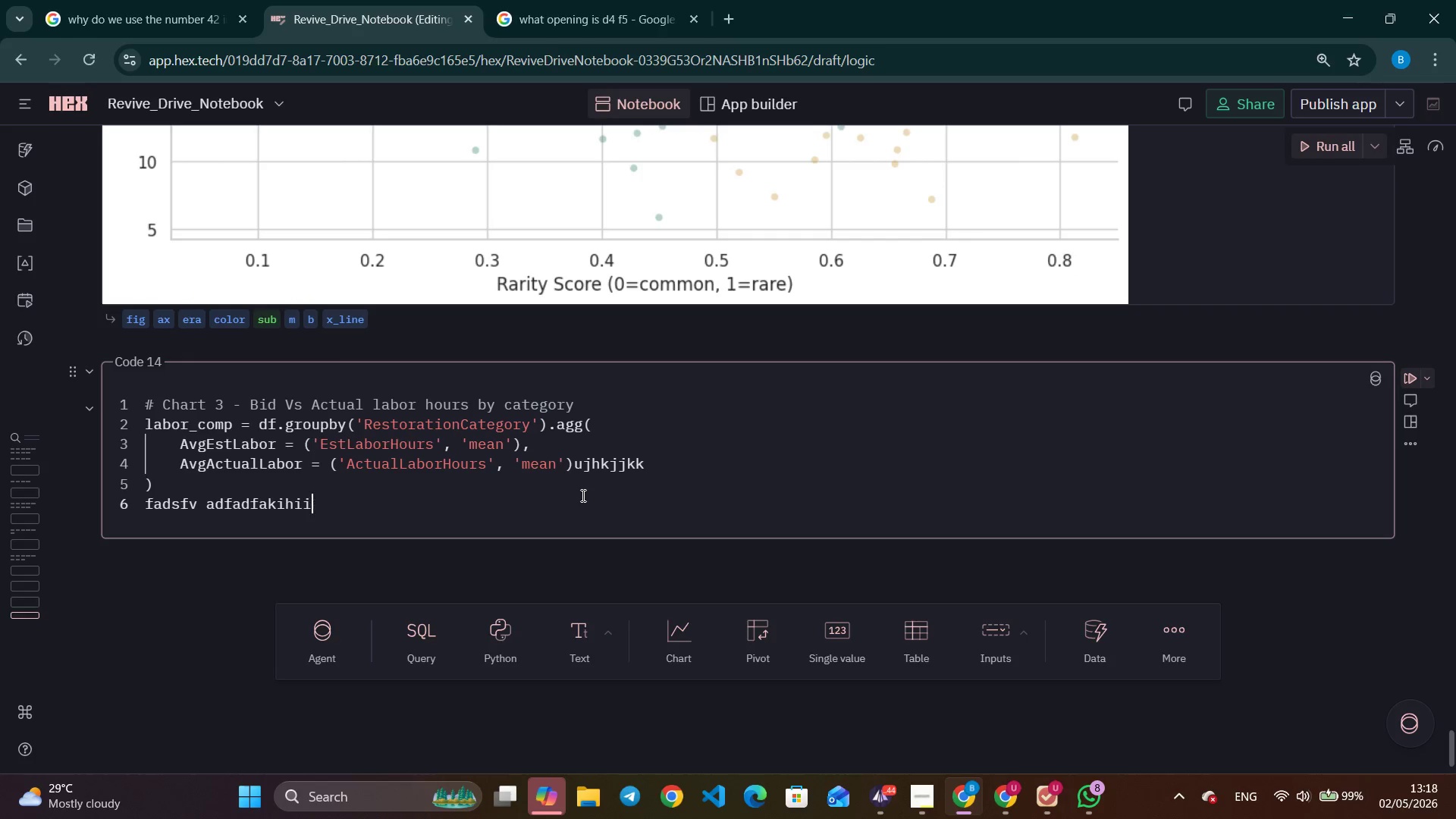 
key(Backspace)
 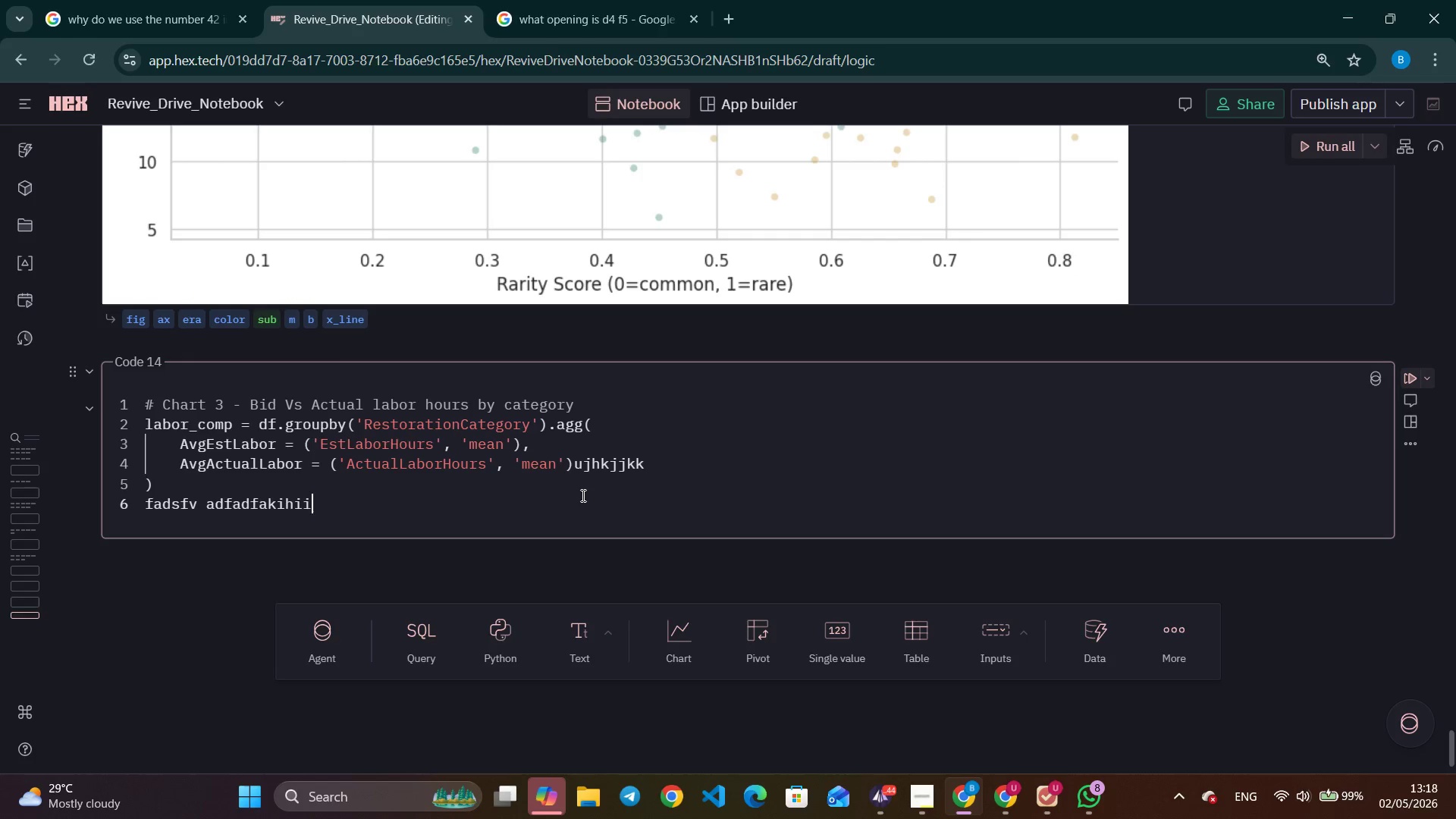 
key(Backspace)
 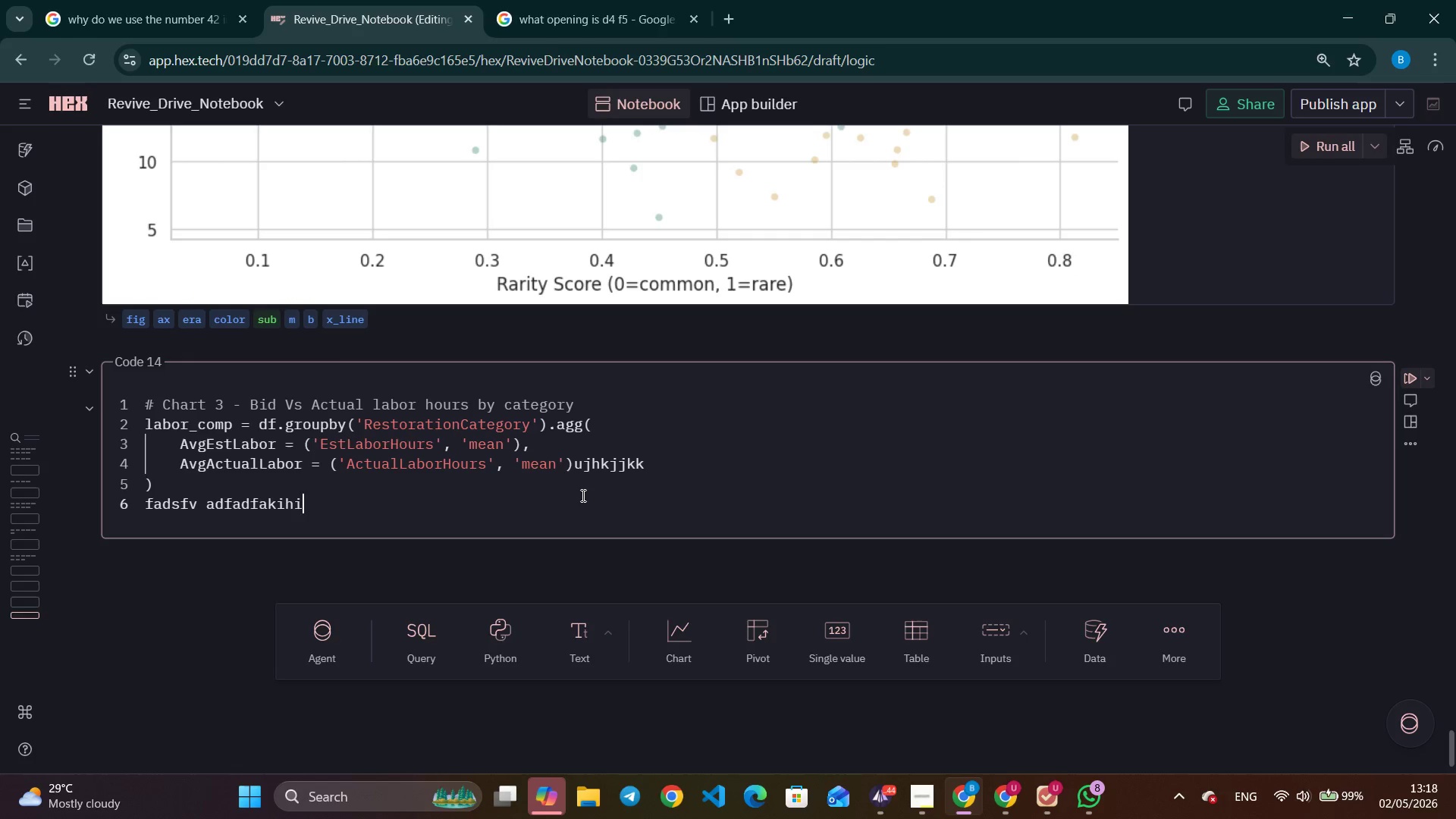 
key(Backspace)
 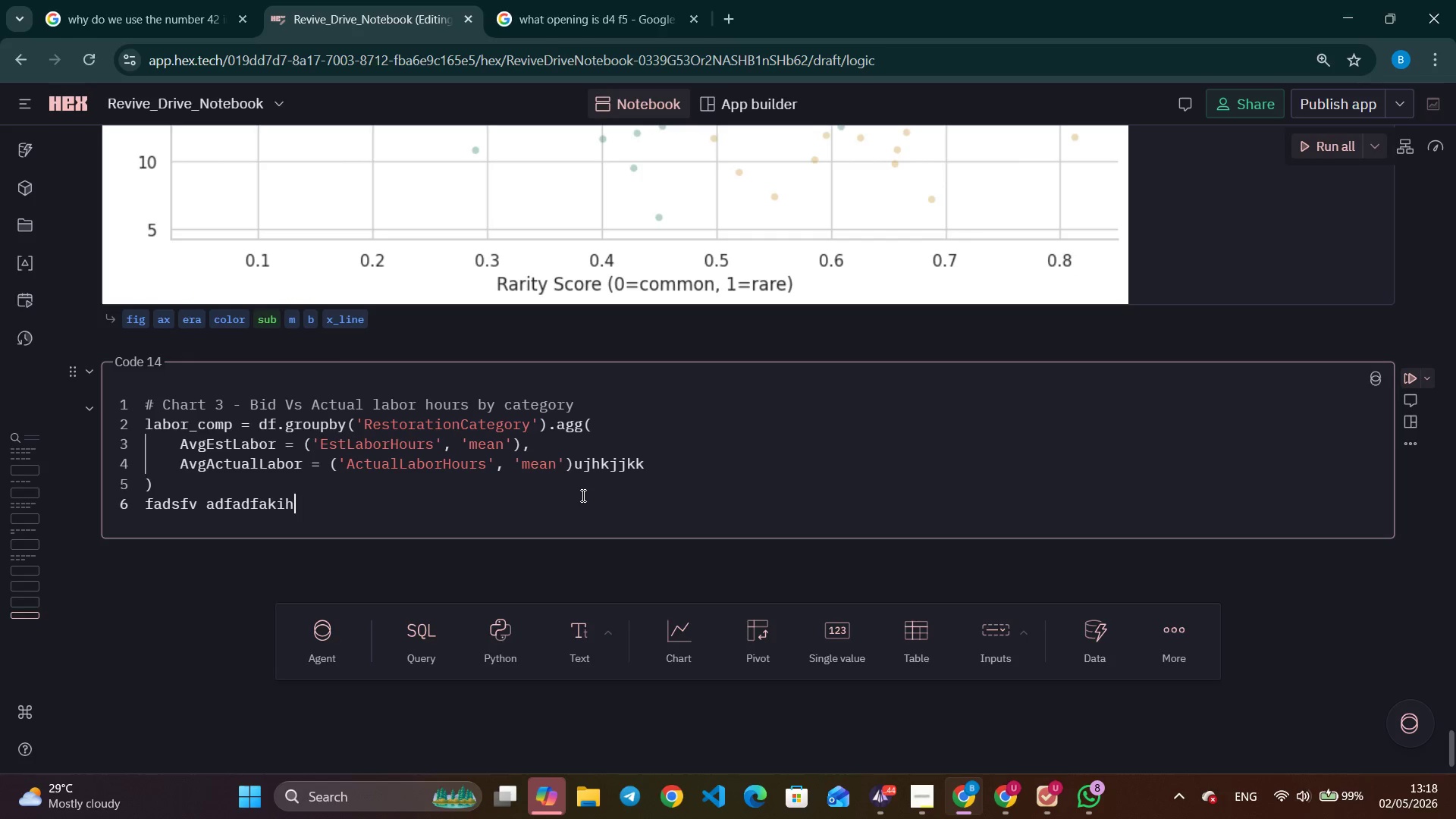 
key(Backspace)
 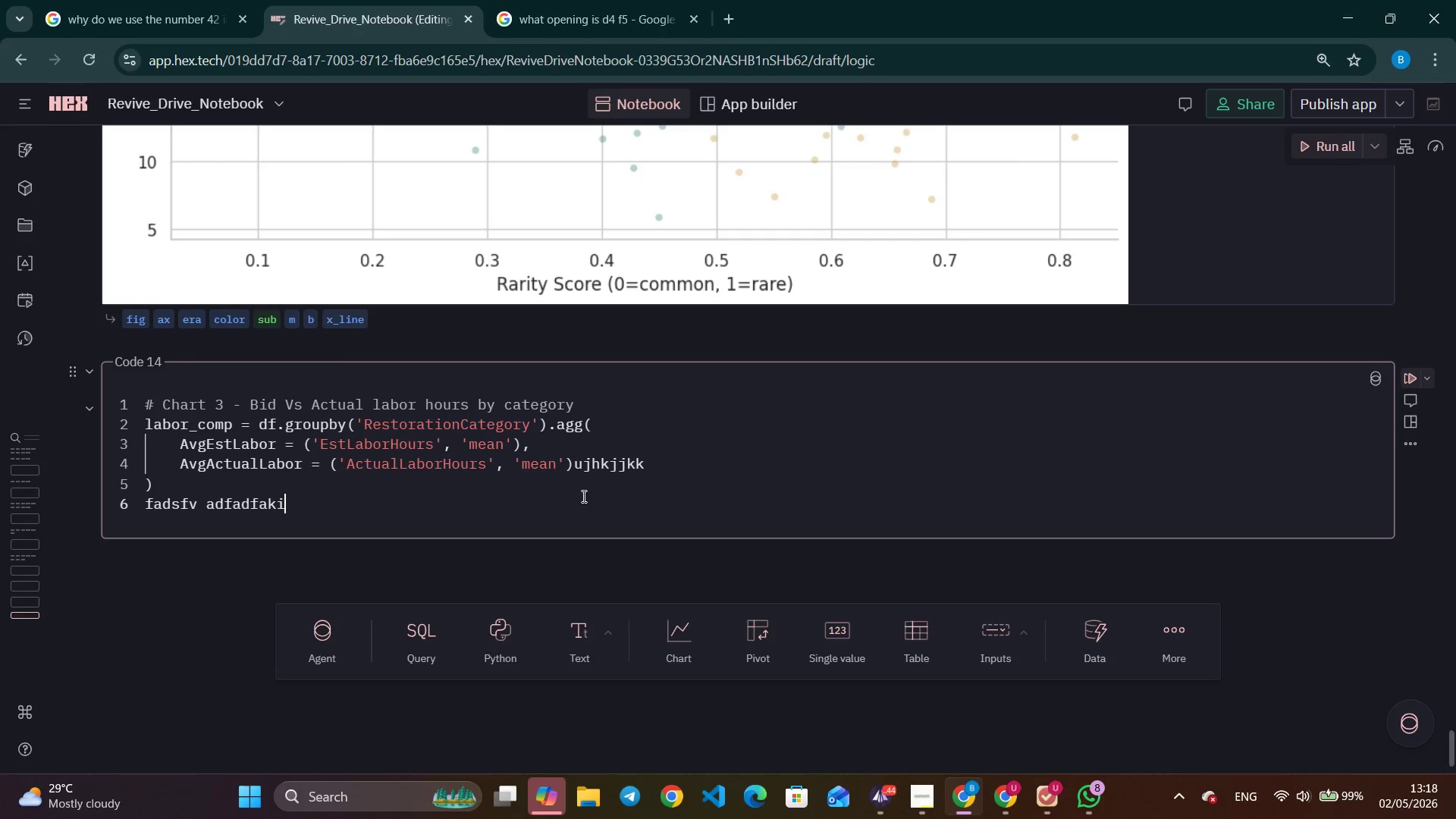 
key(Backspace)
 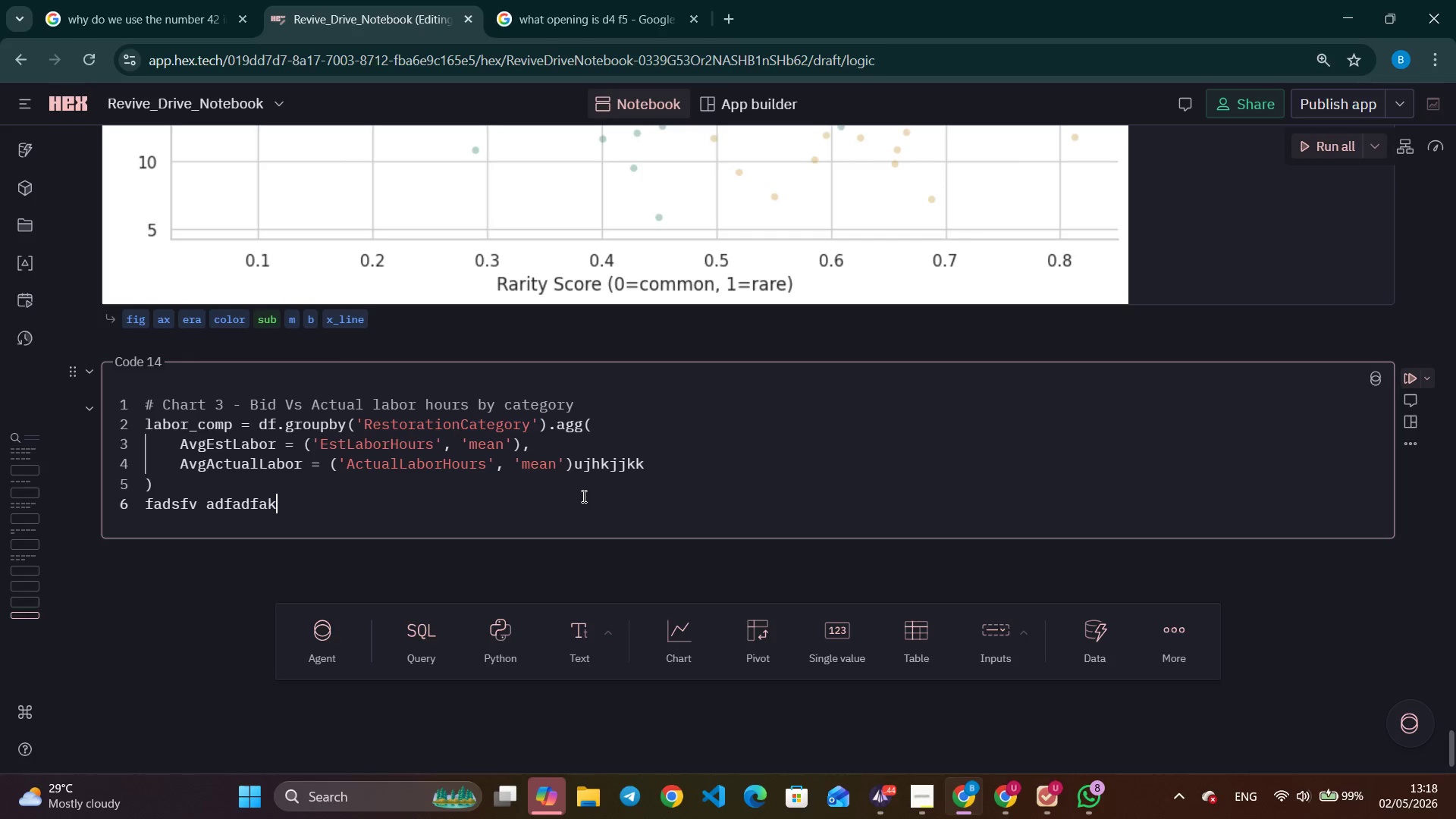 
key(Backspace)
 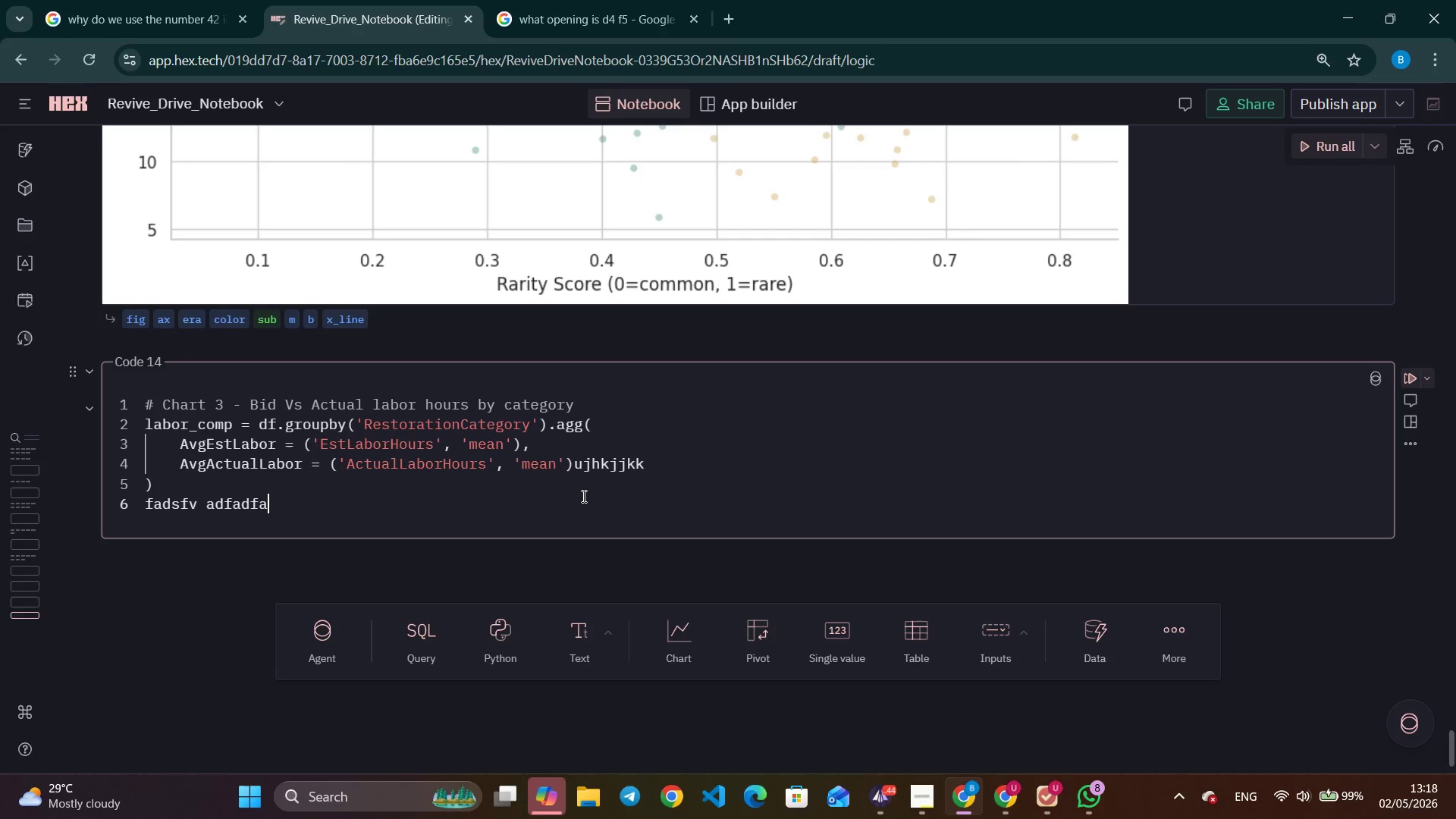 
hold_key(key=Backspace, duration=0.31)
 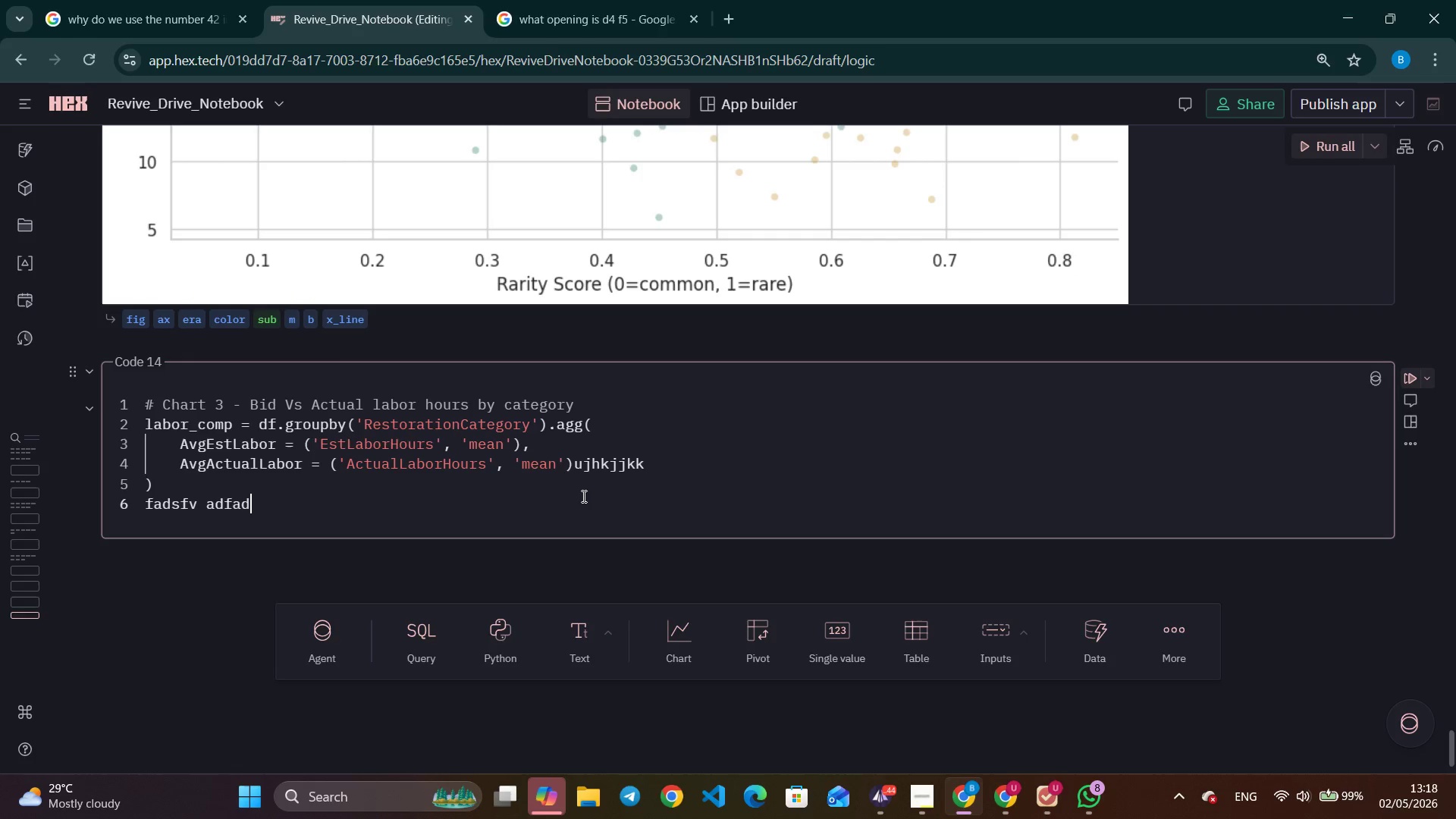 
key(Backspace)
 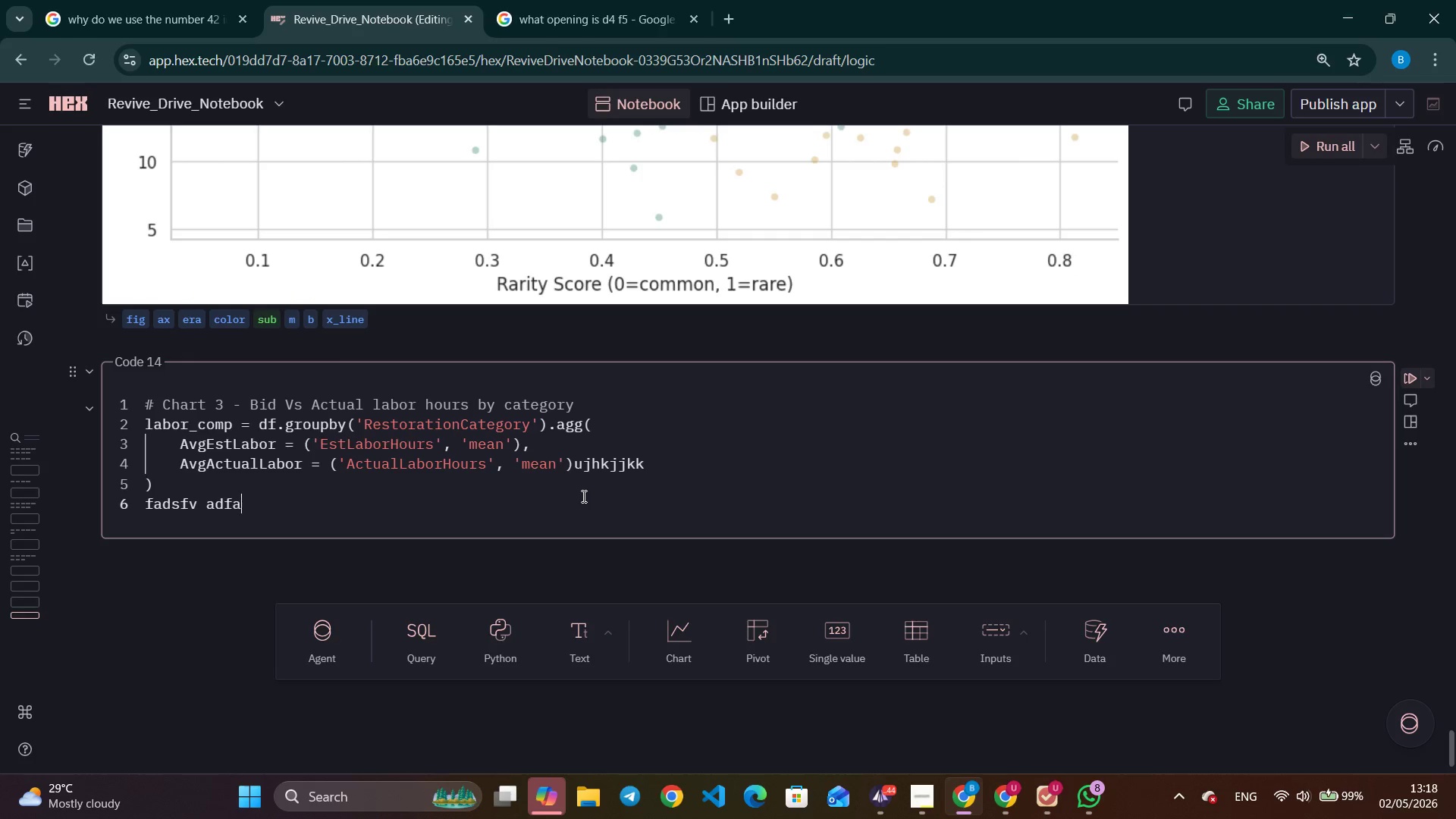 
key(Backspace)
 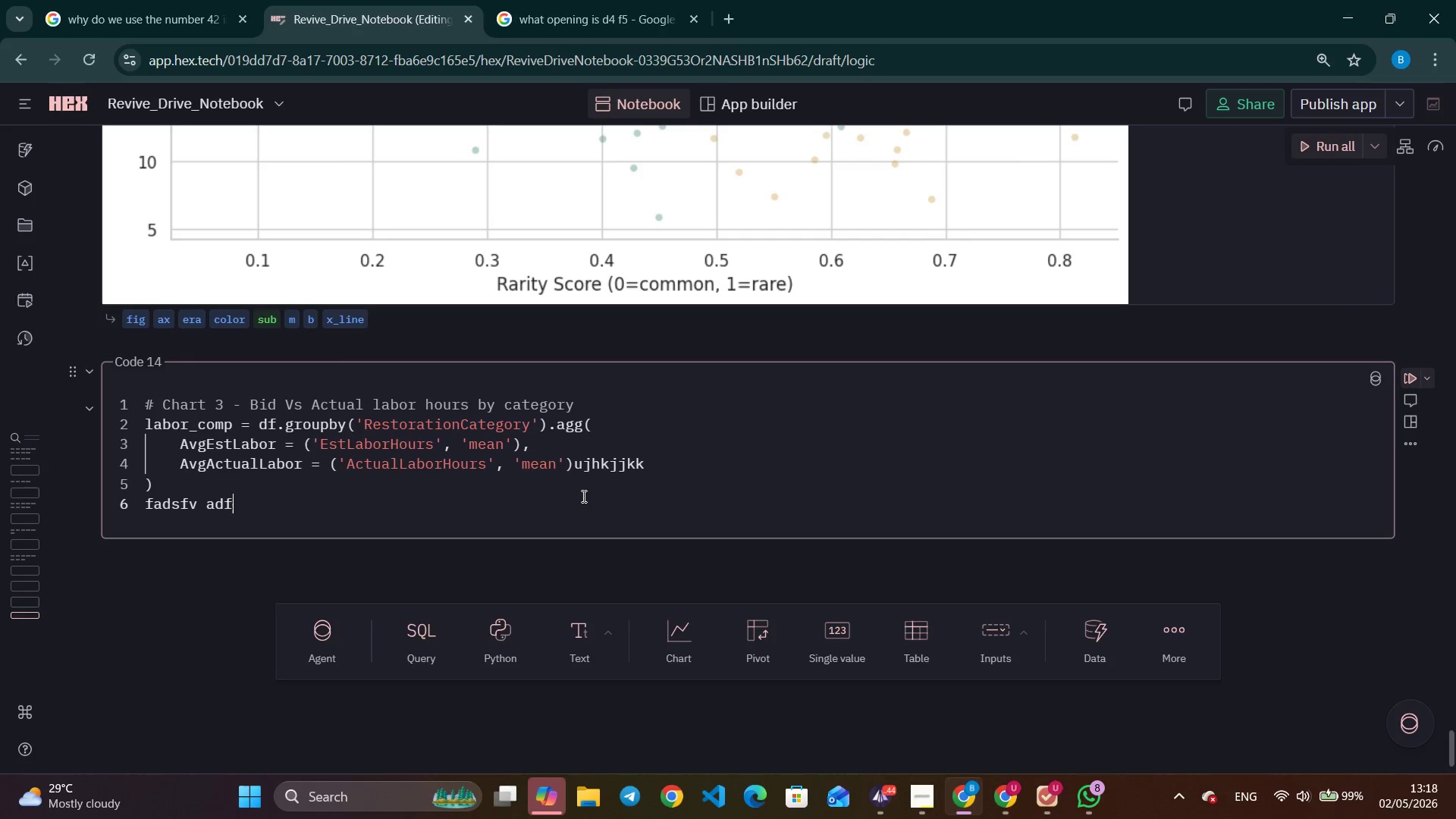 
key(Backspace)
 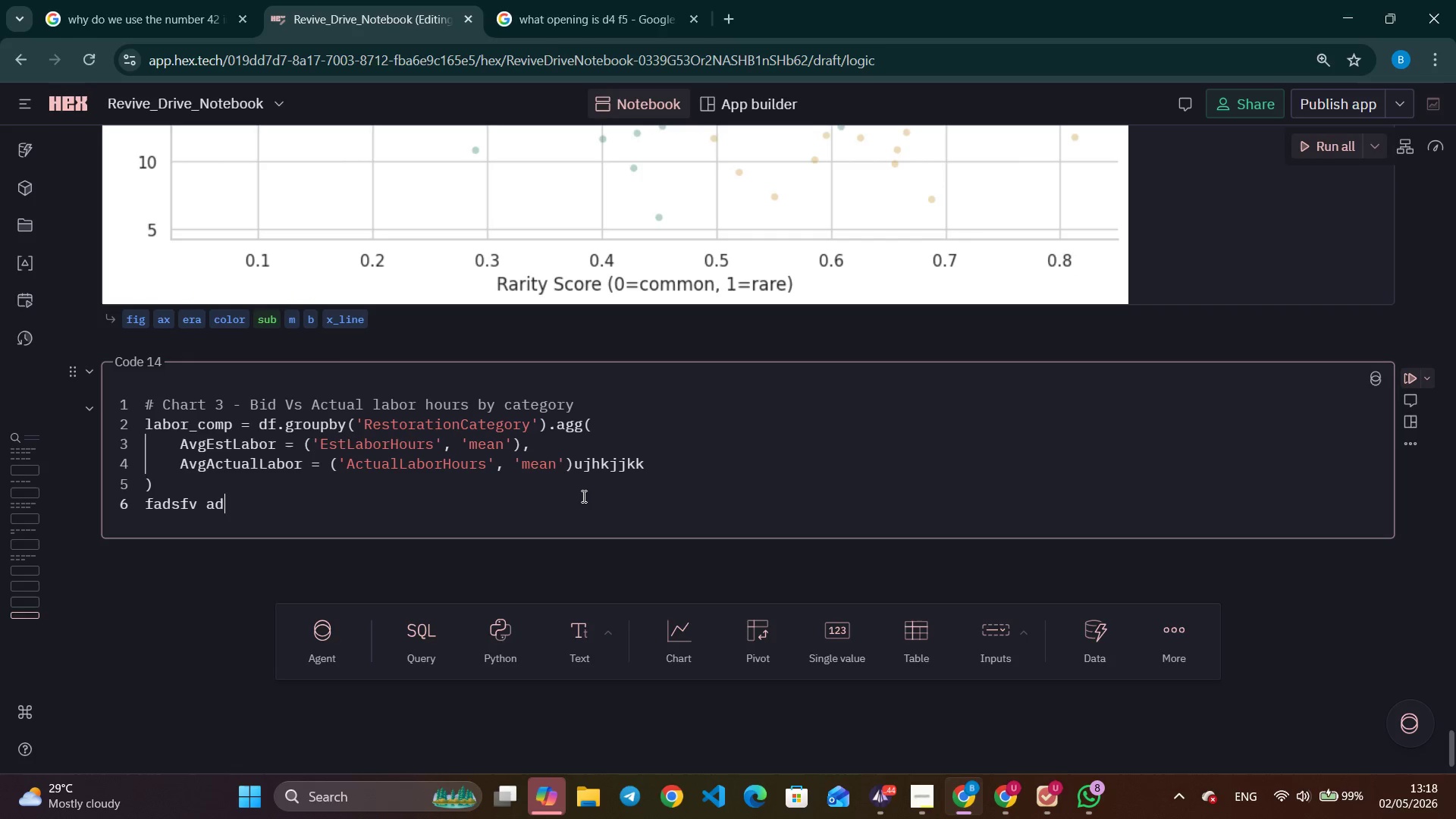 
key(Backspace)
 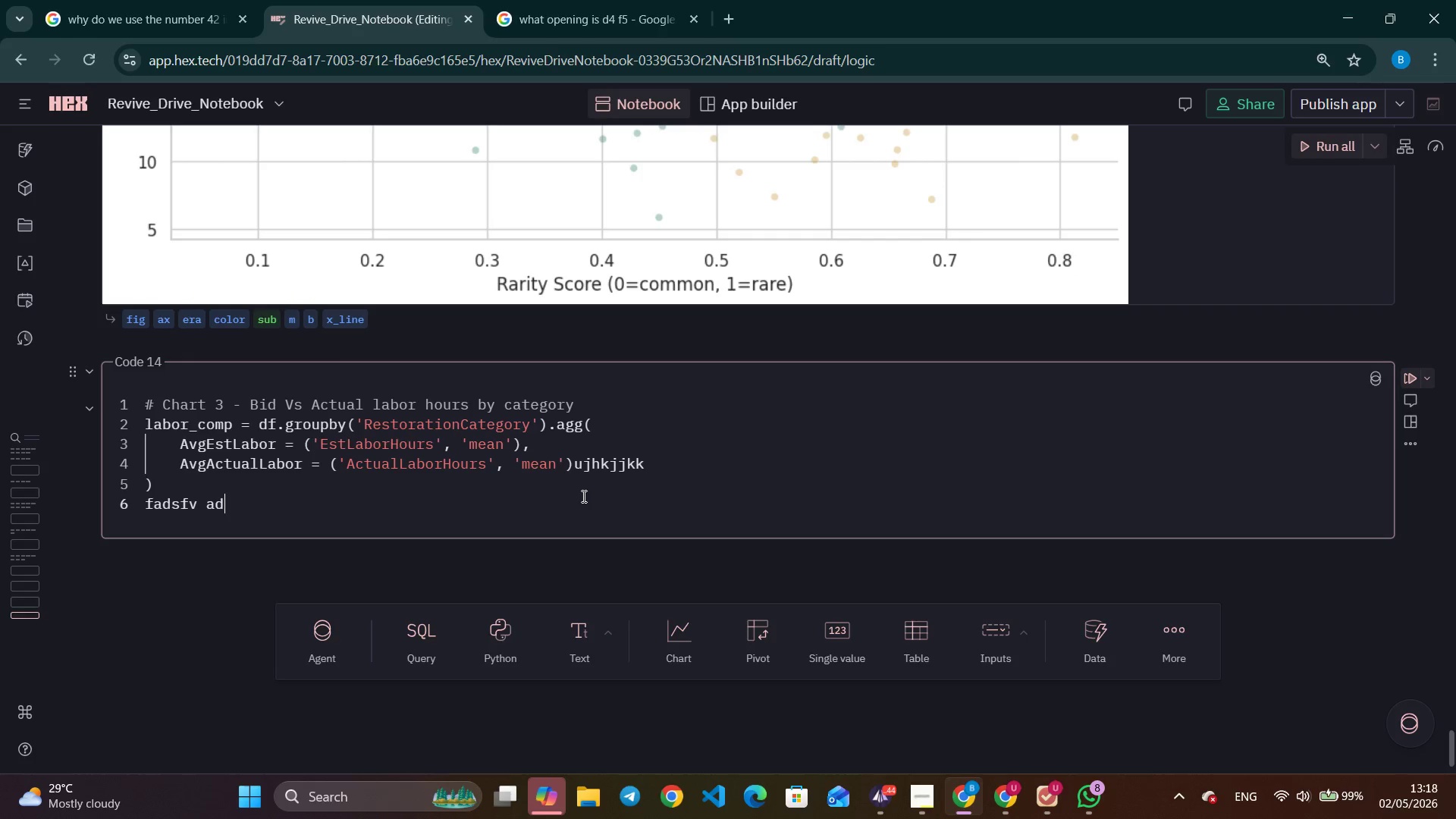 
key(Backspace)
 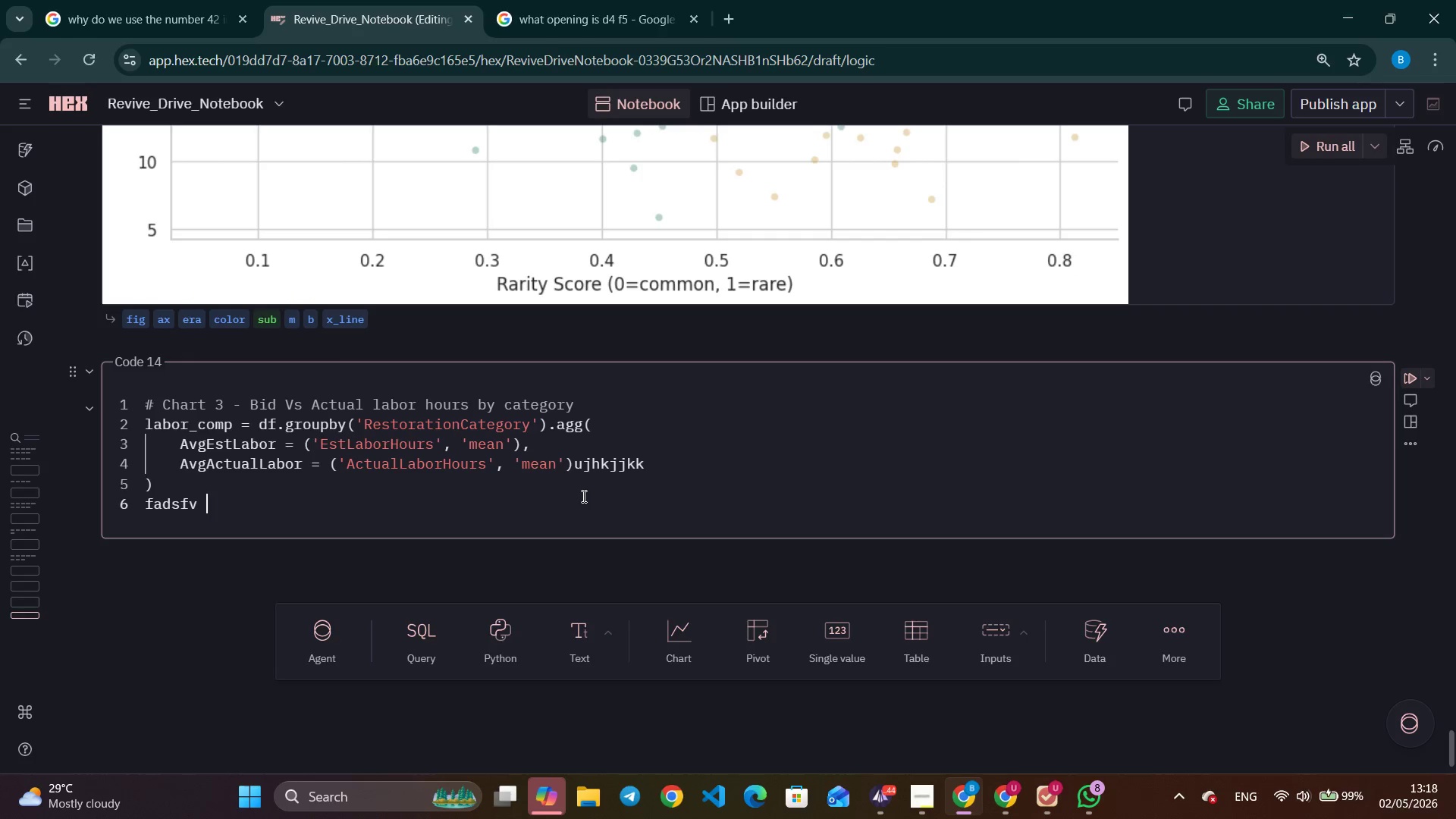 
key(Backspace)
 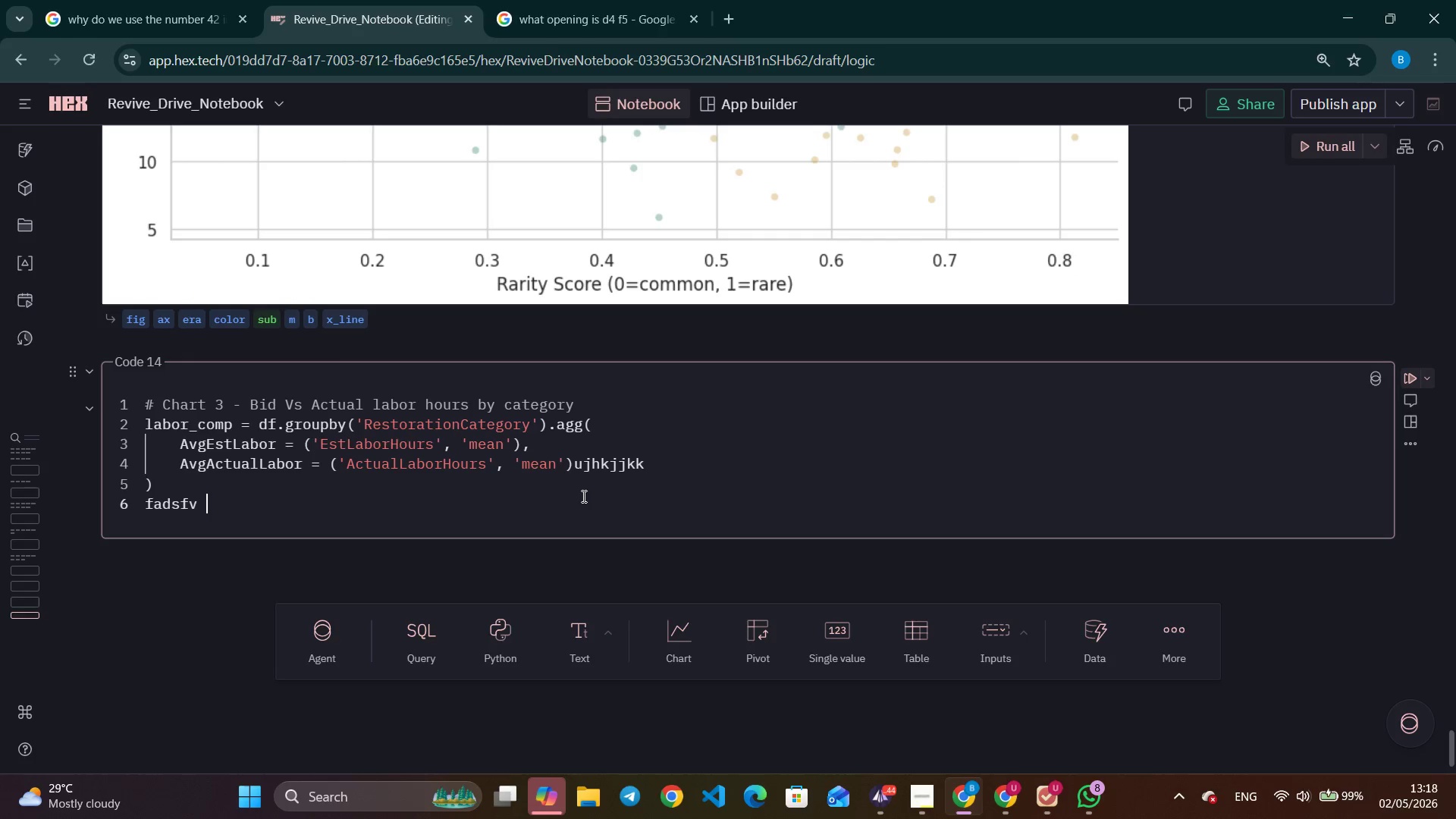 
key(Backspace)
 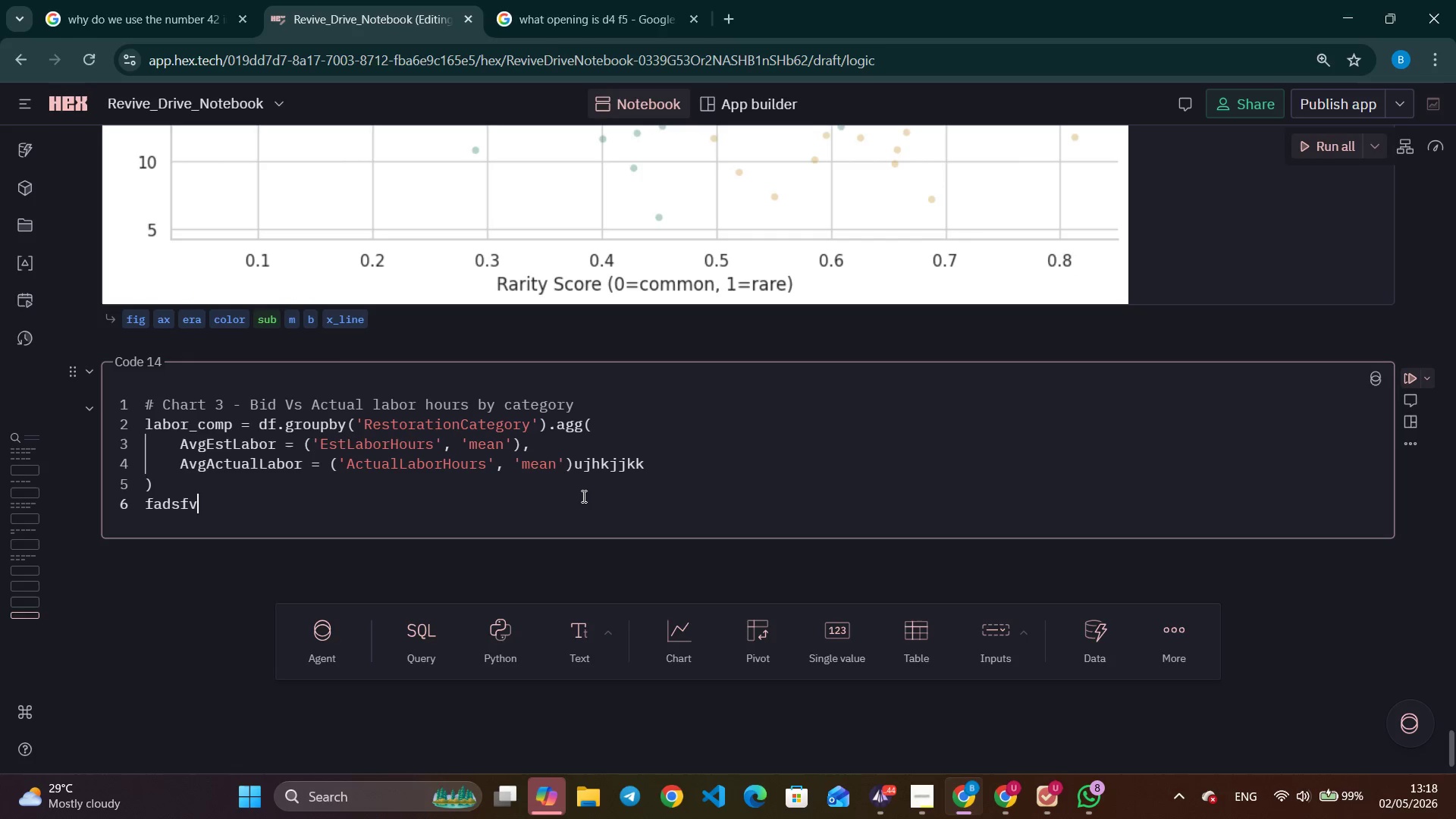 
key(Backspace)
 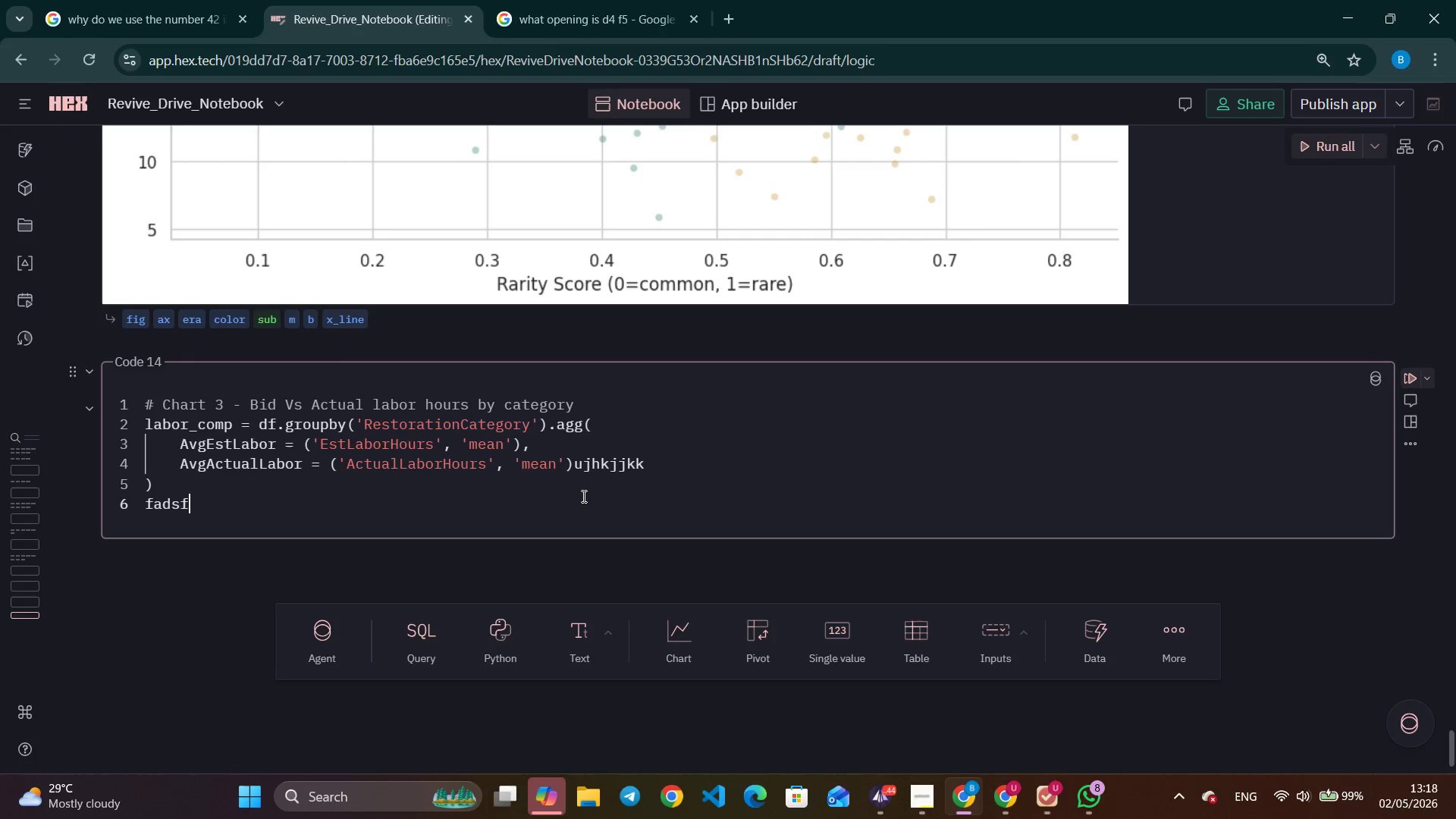 
key(Backspace)
 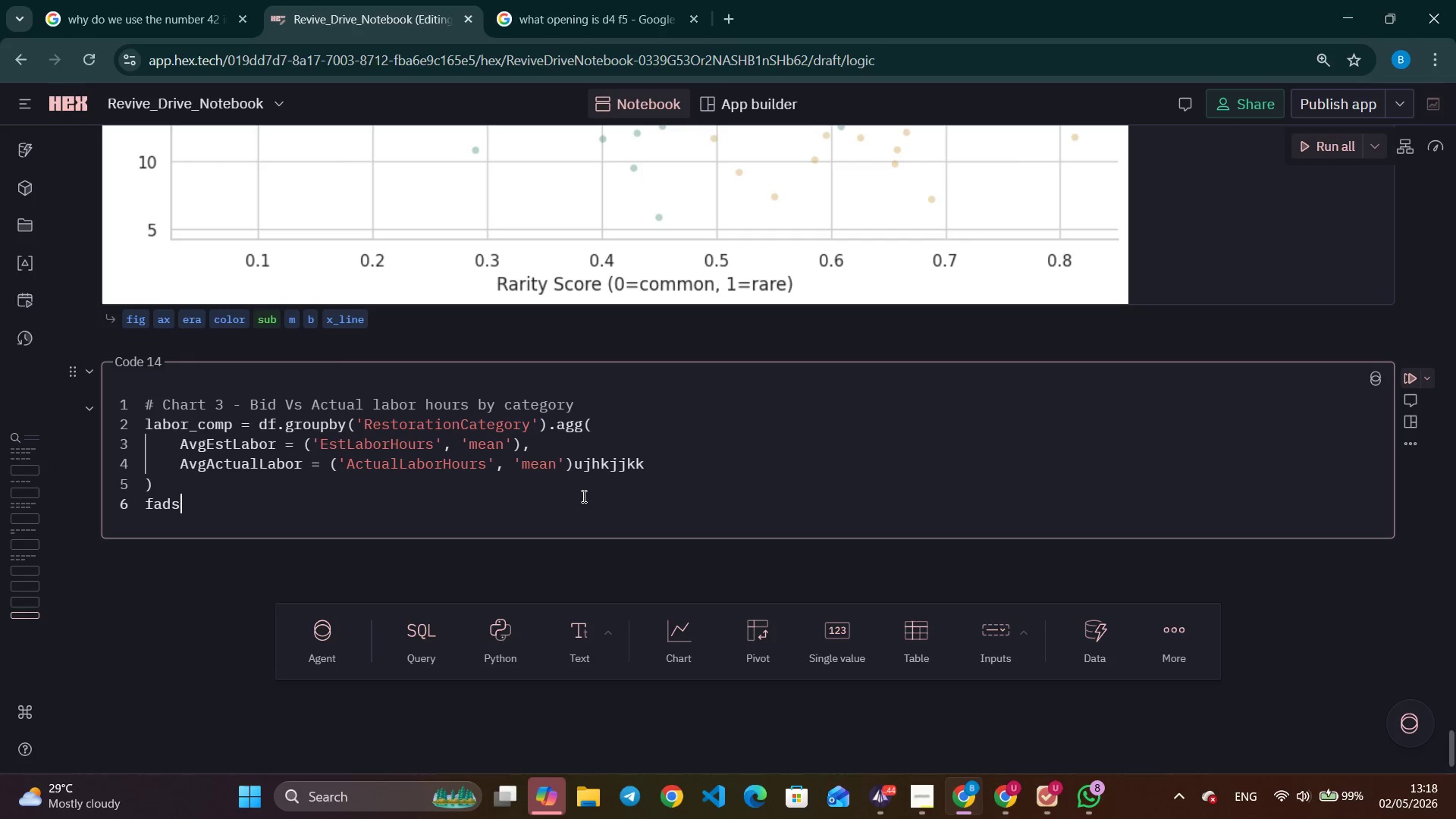 
key(Backspace)
 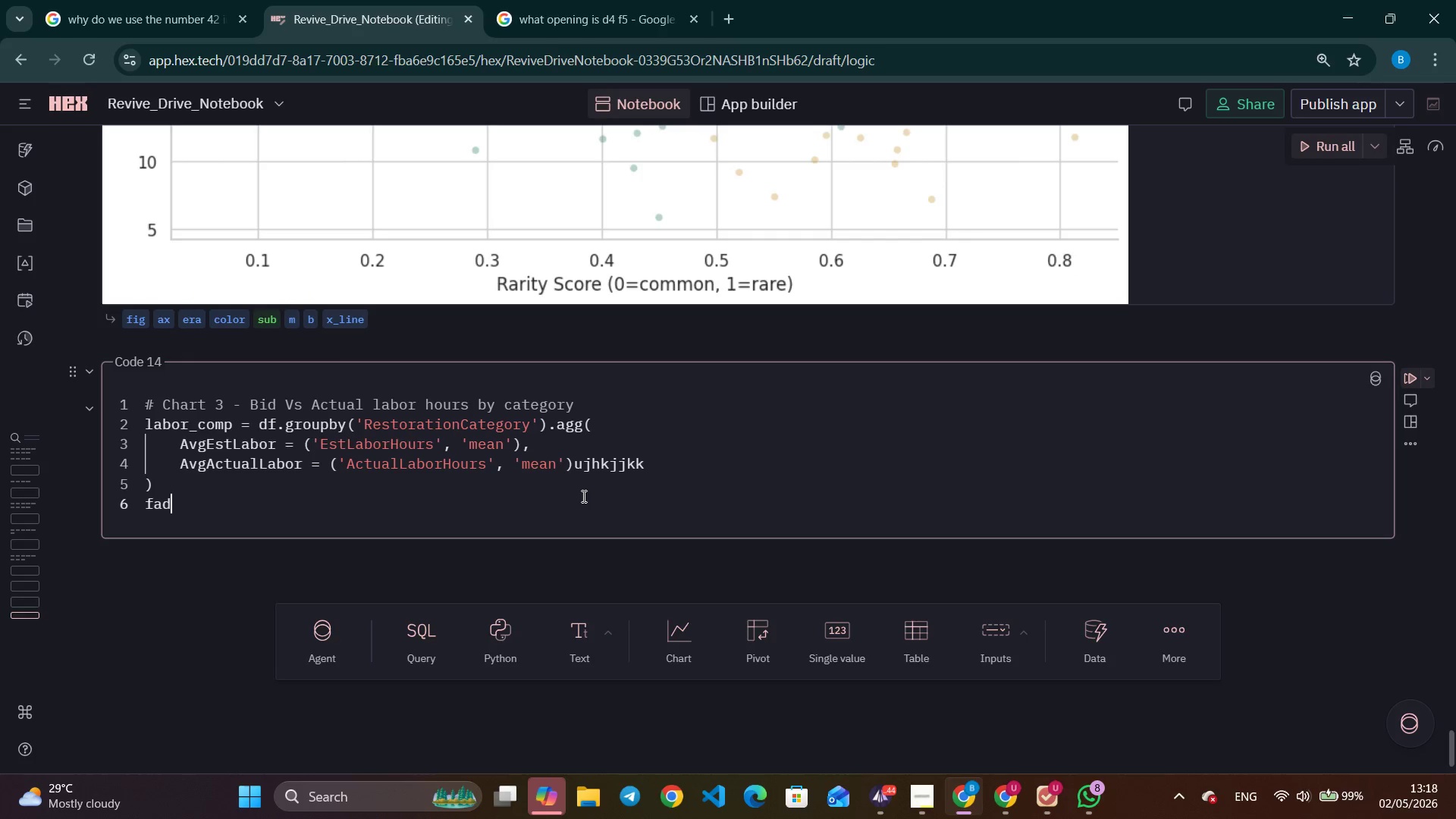 
key(Backspace)
 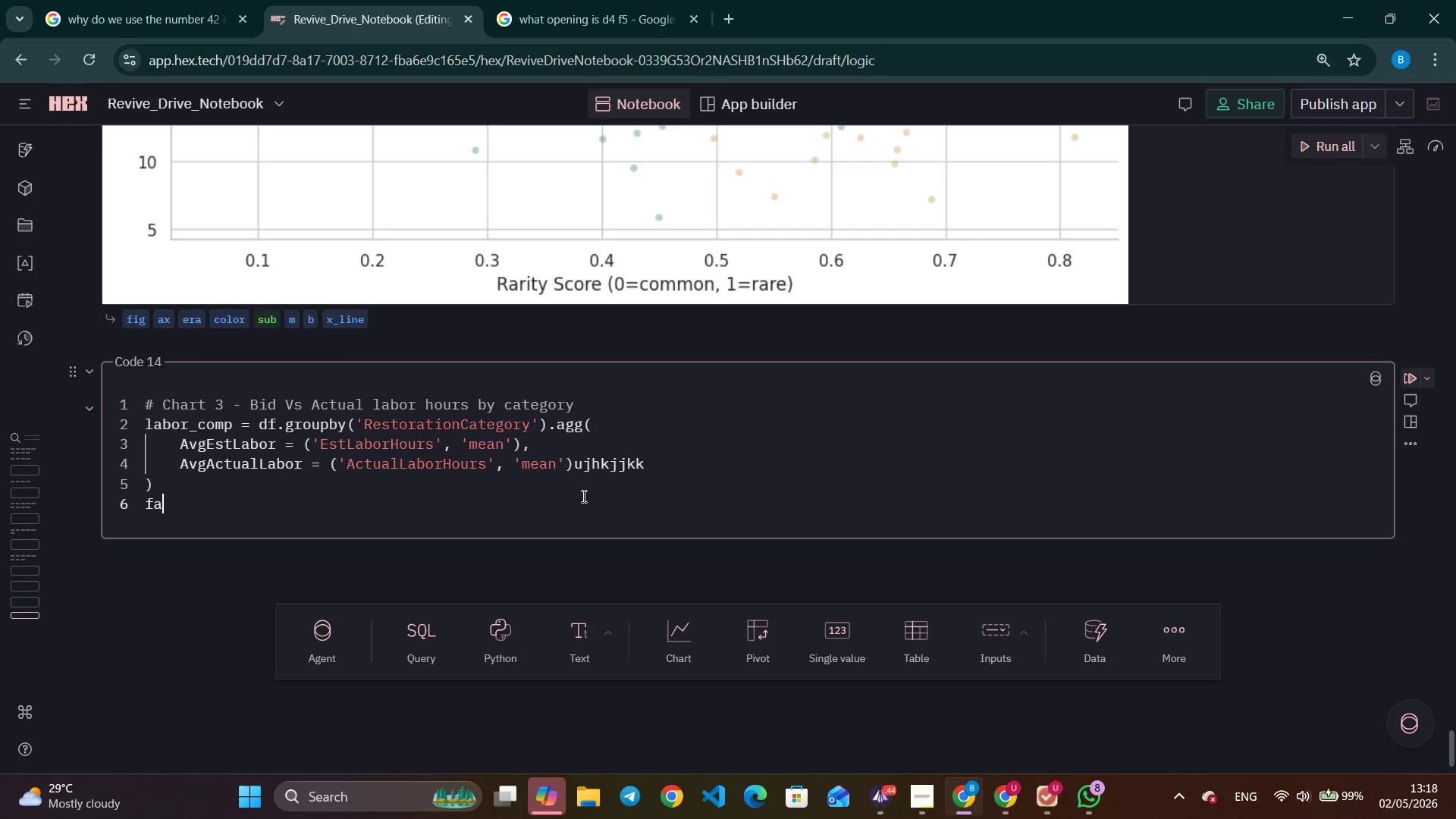 
key(Backspace)
 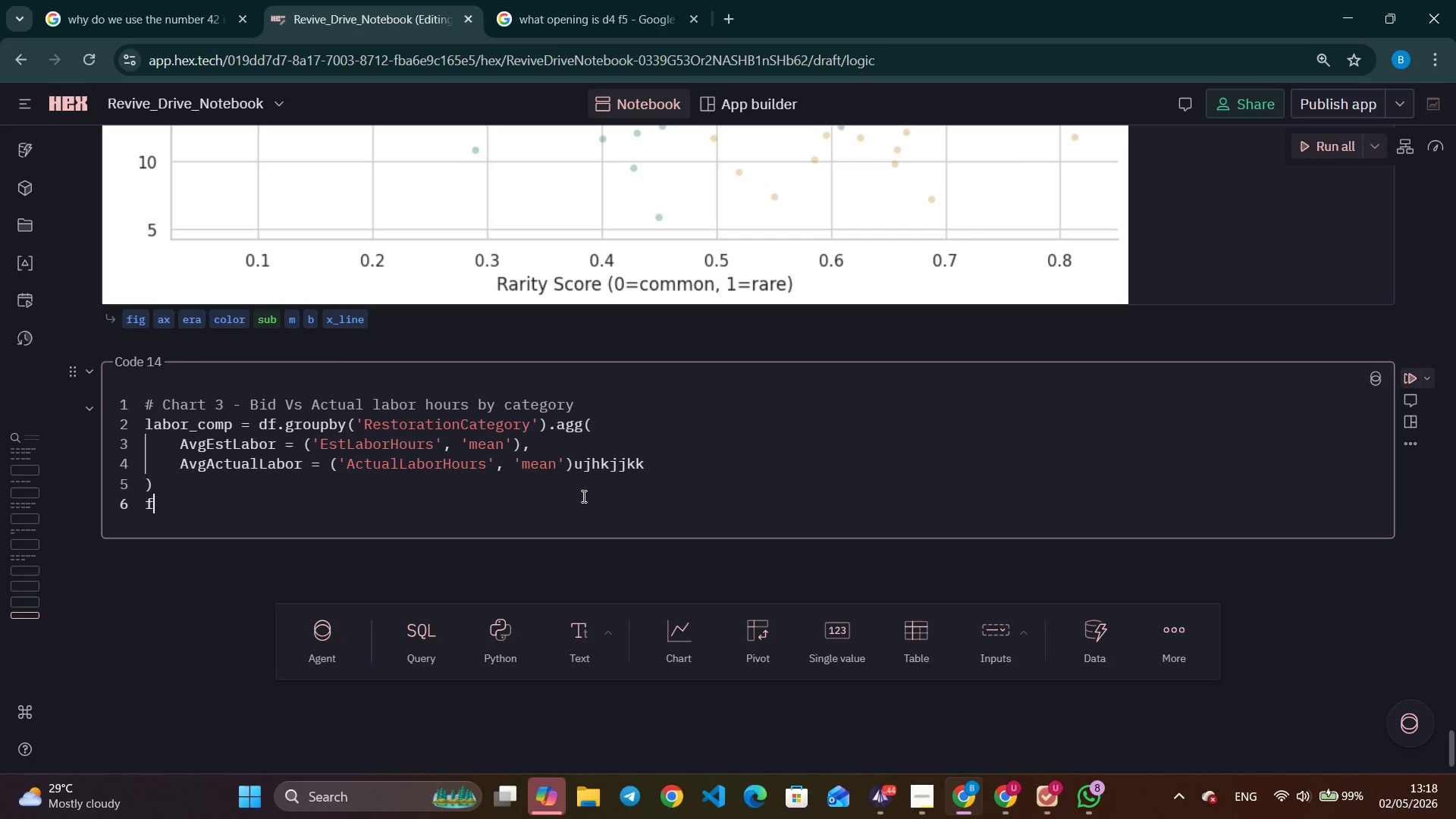 
key(Backspace)
 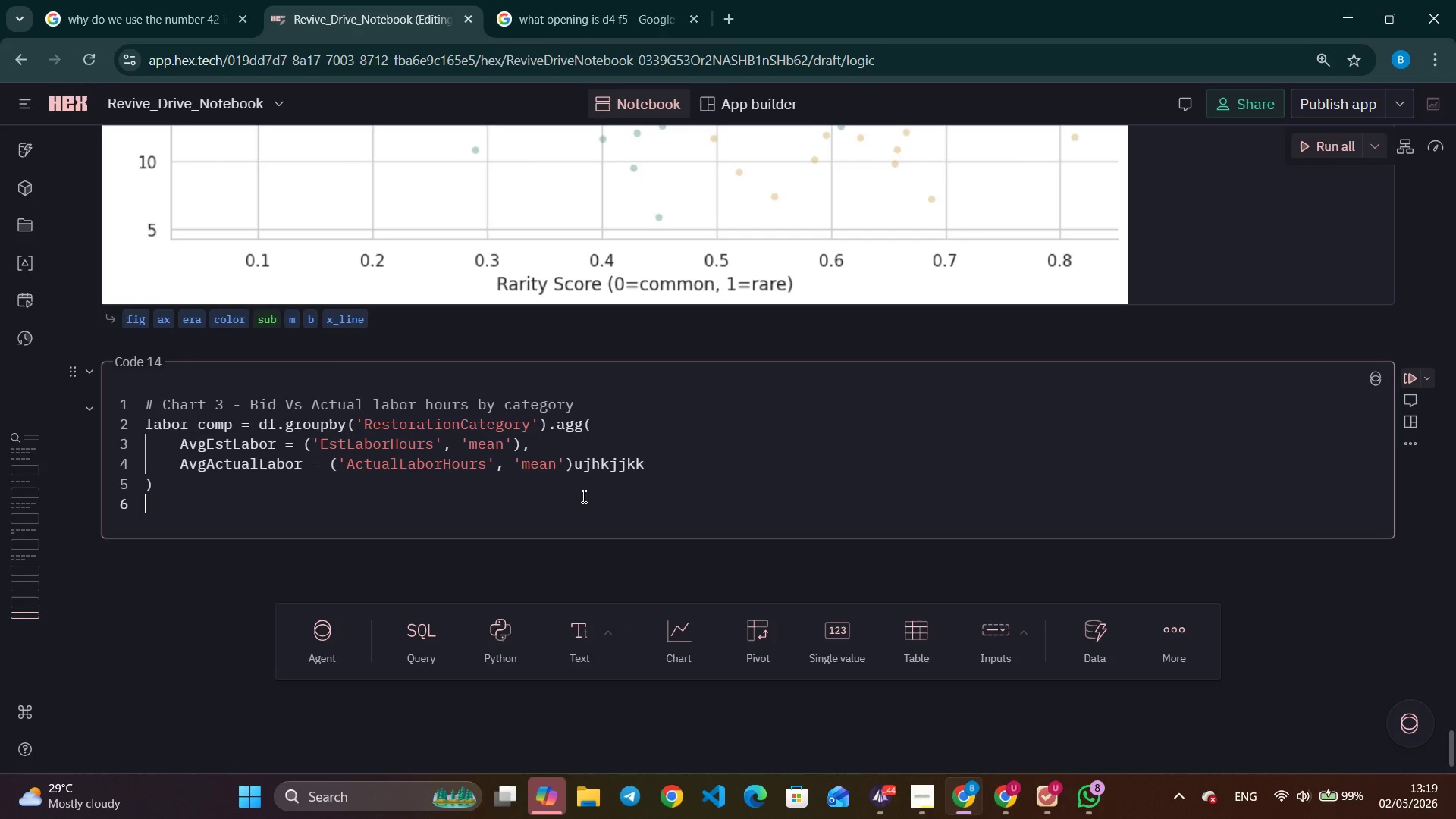 
wait(34.89)
 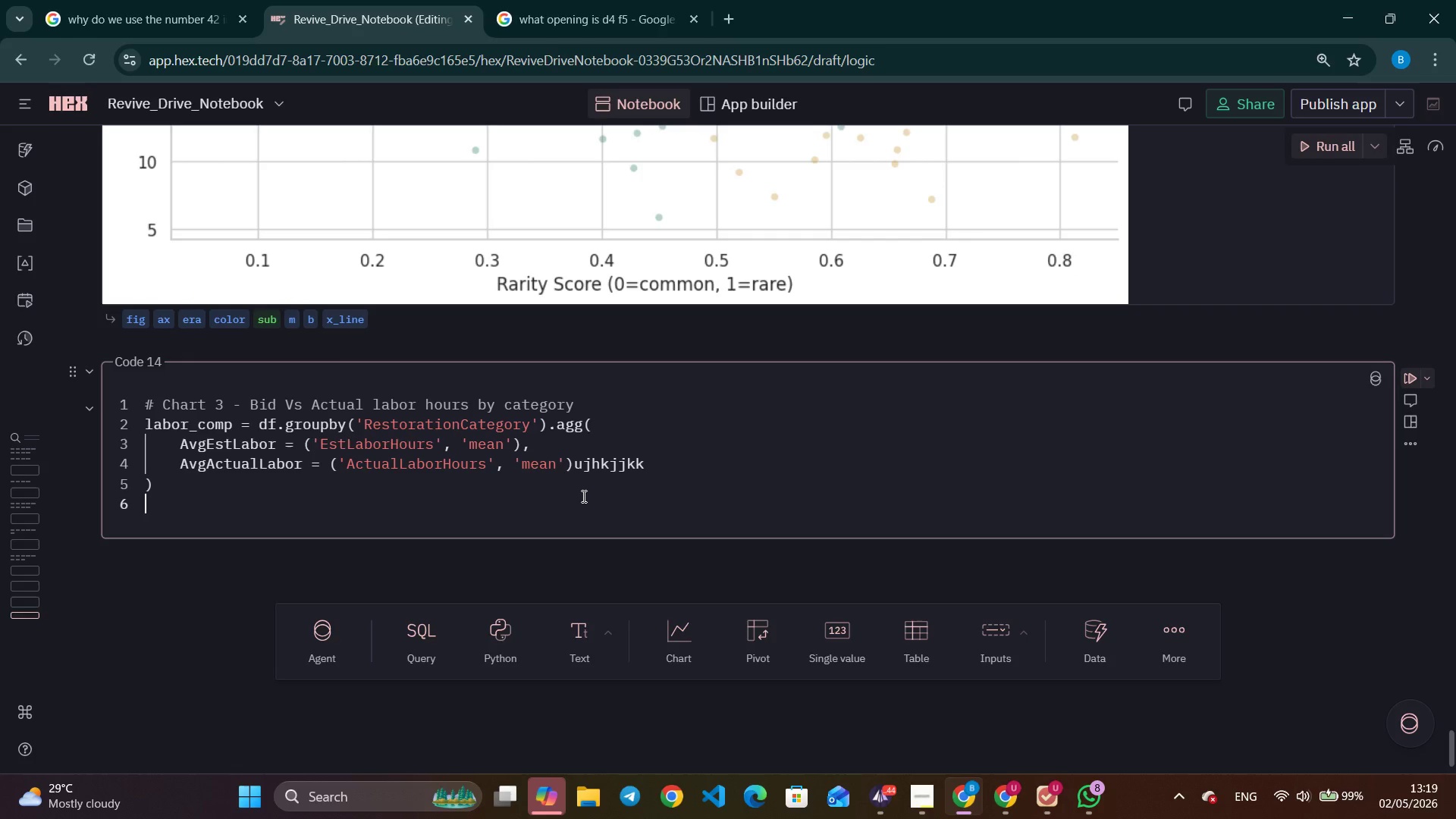 
type(mbm)
 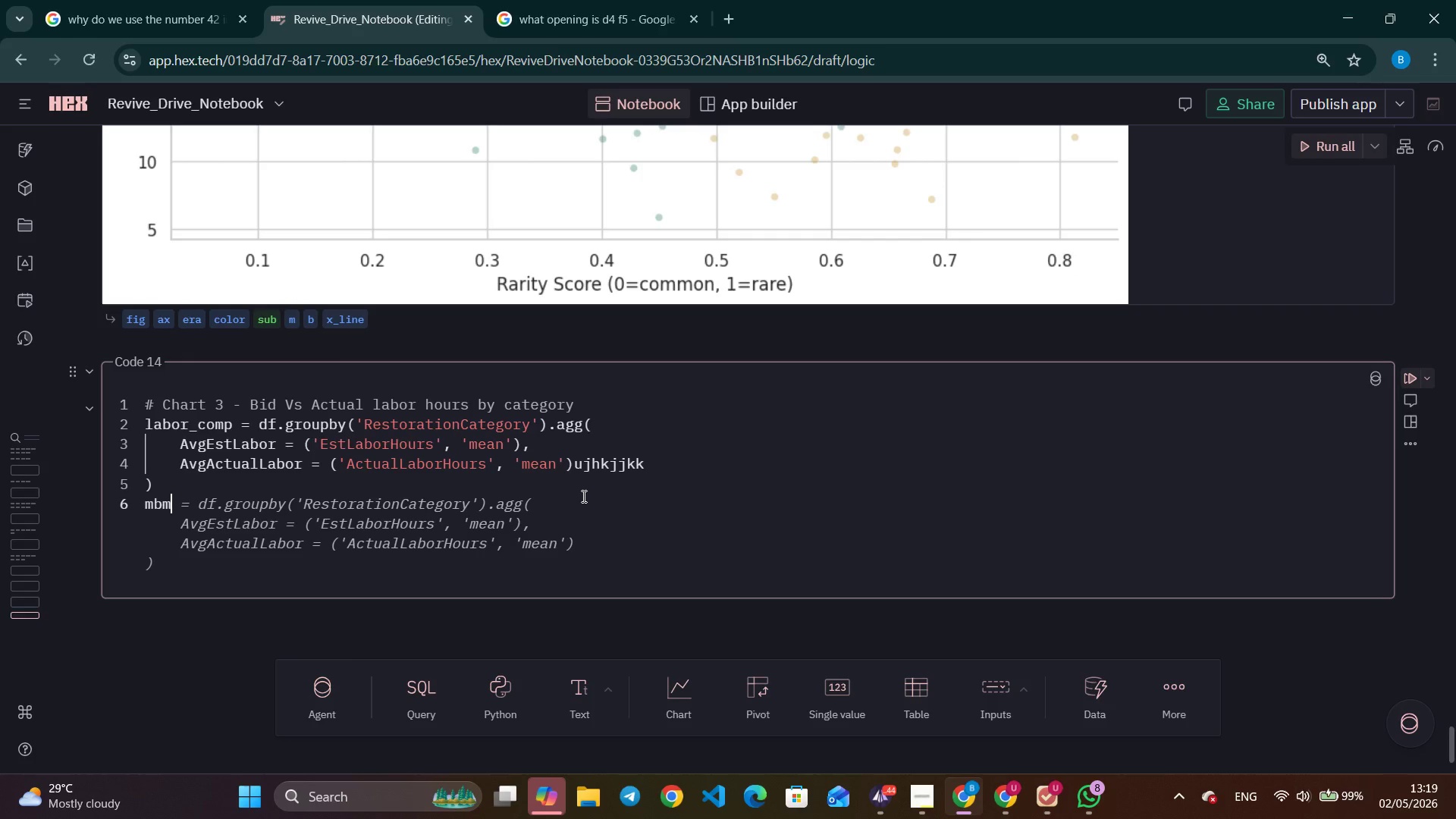 
wait(30.16)
 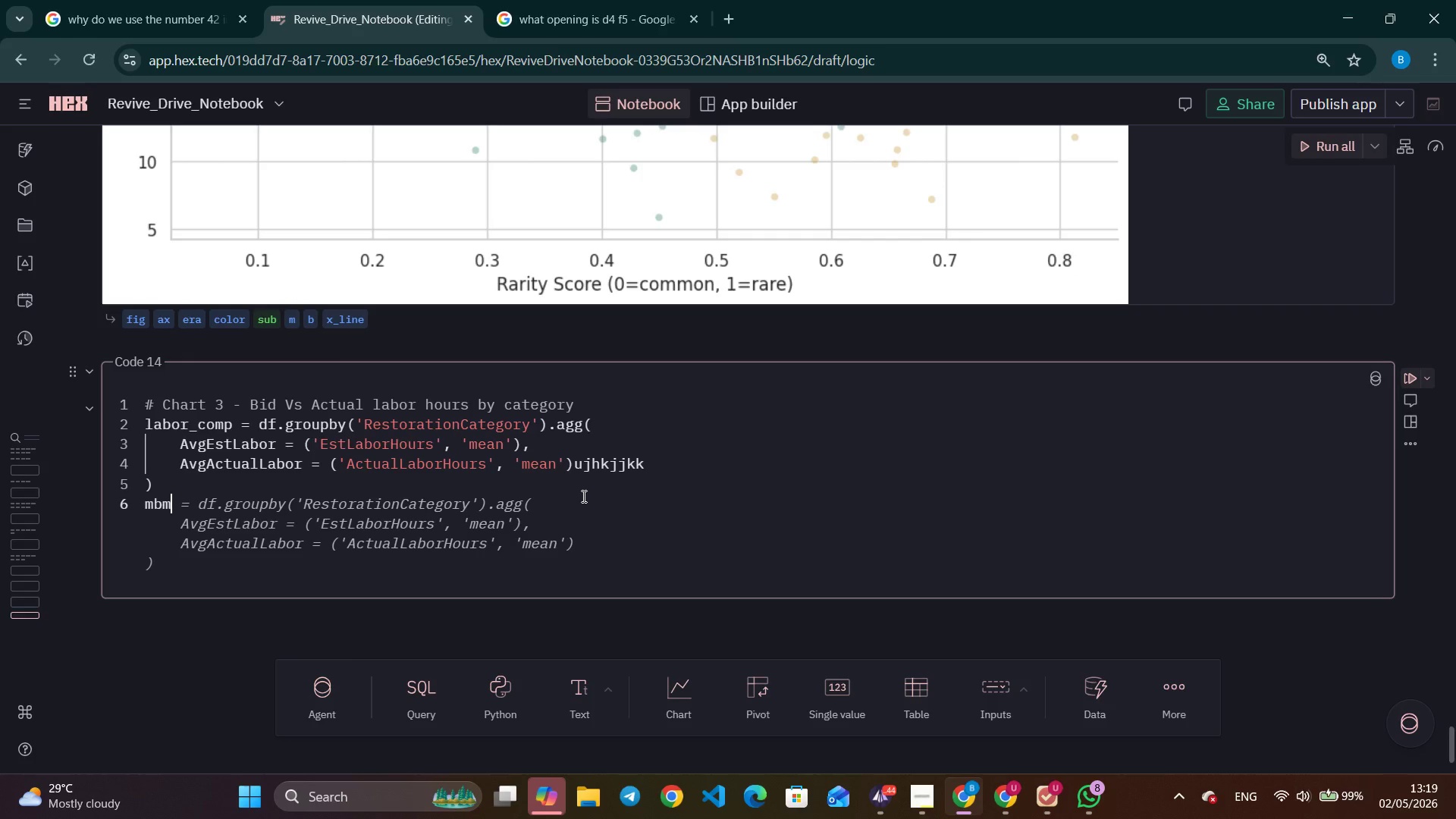 
type(jhgjh  ikgh)
 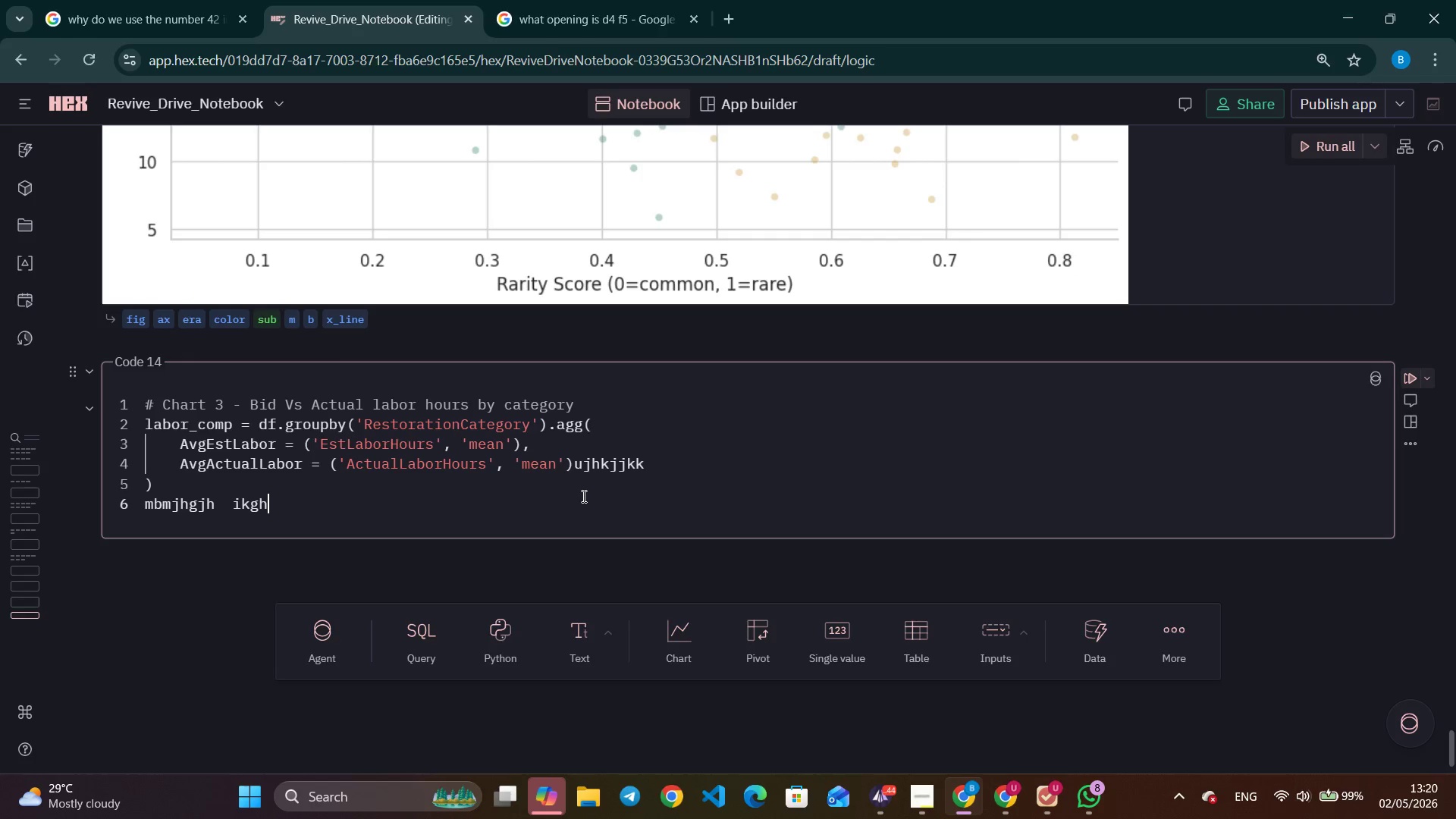 
wait(43.08)
 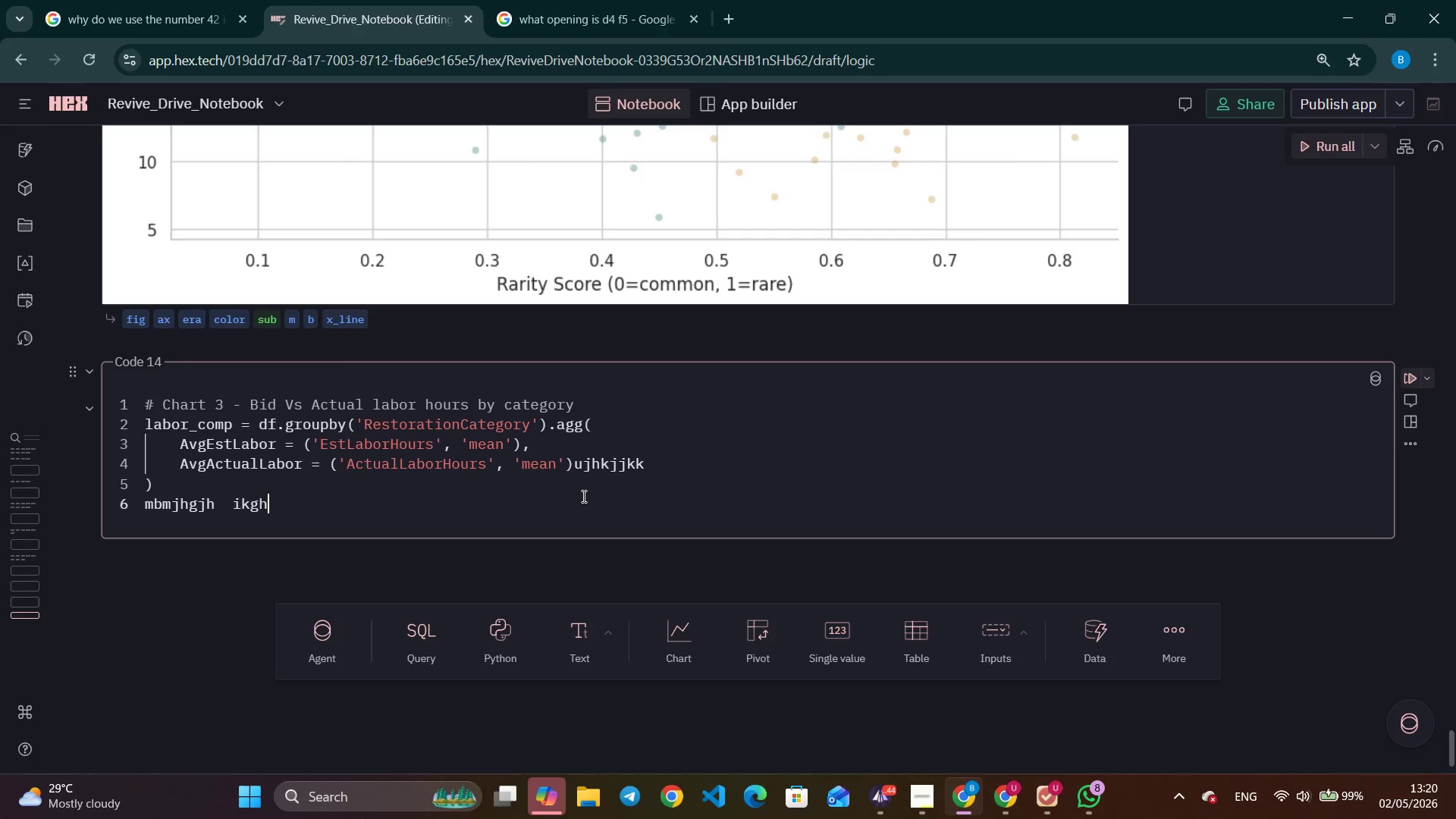 
type(khnkl)
 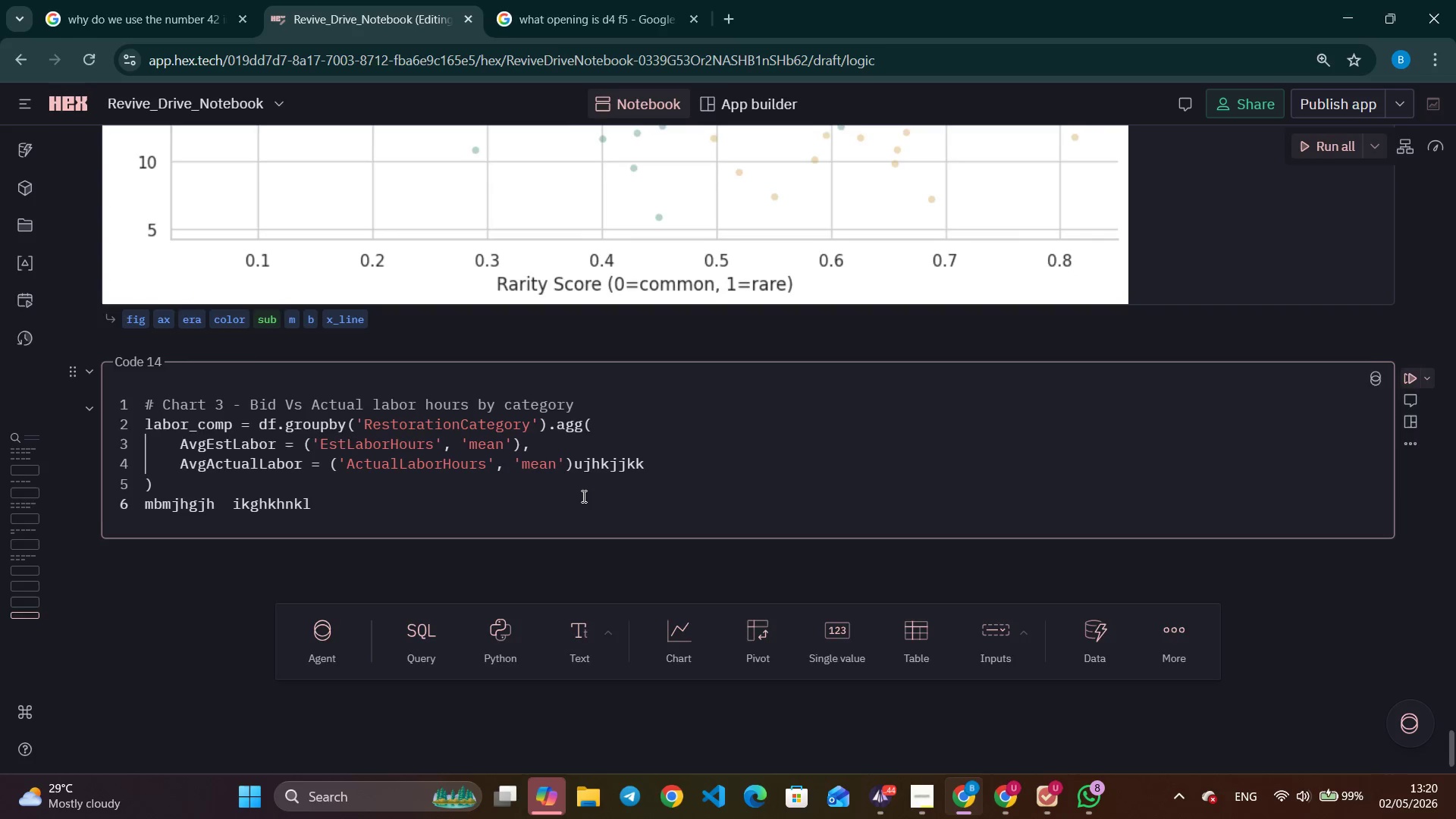 
left_click([582, 496])
 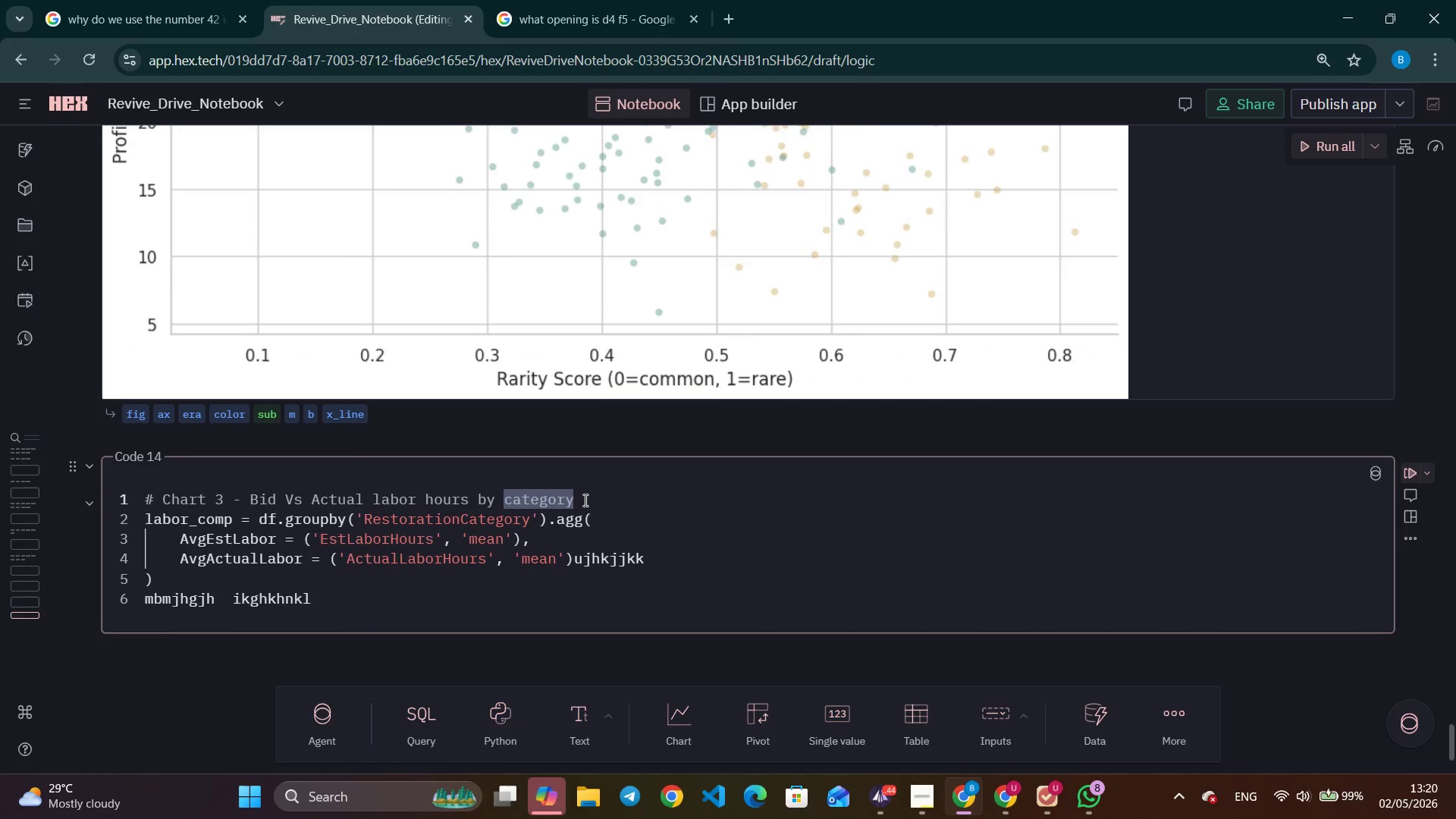 
scroll: coordinate [585, 500], scroll_direction: up, amount: 2.0
 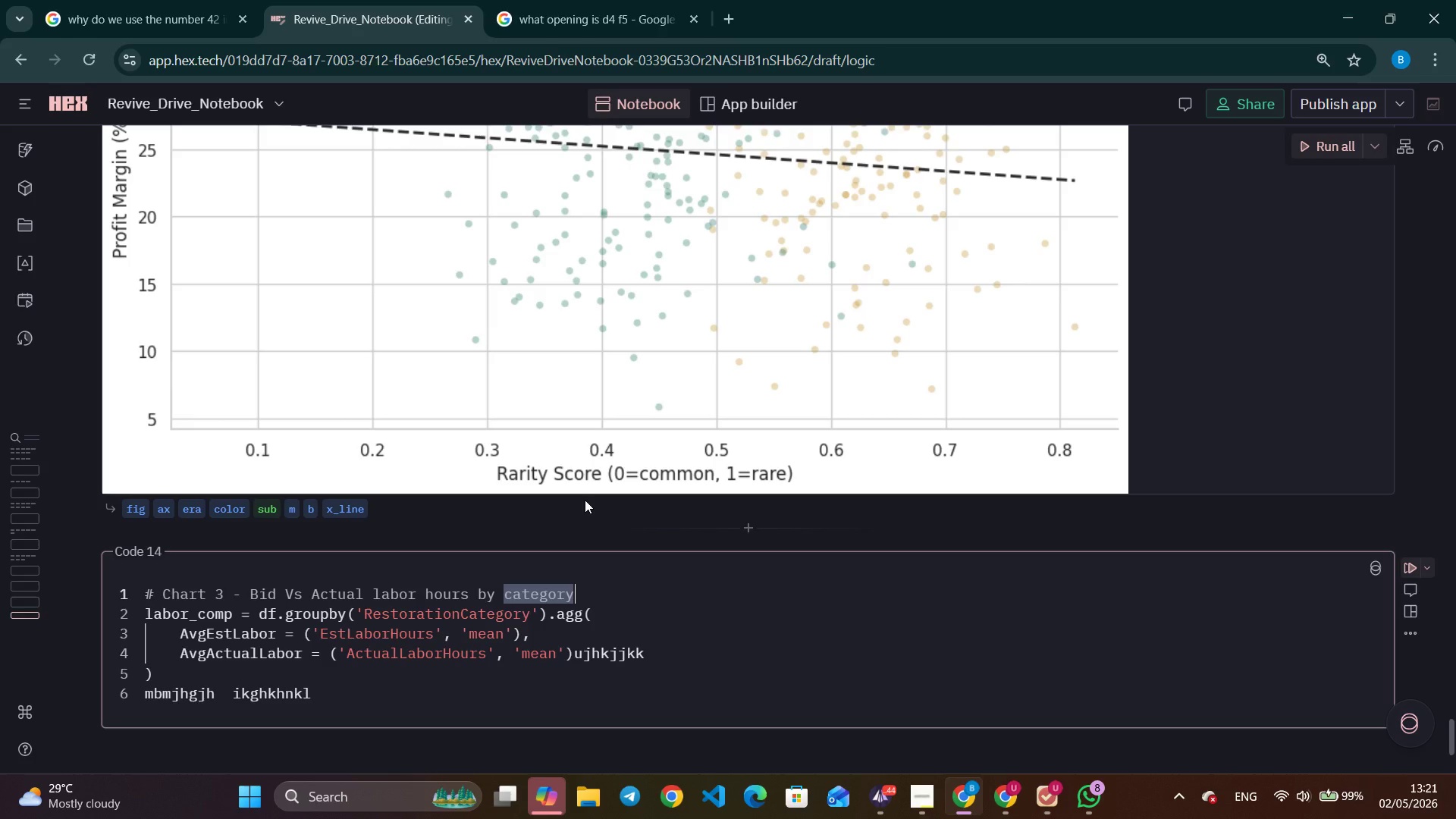 
wait(59.54)
 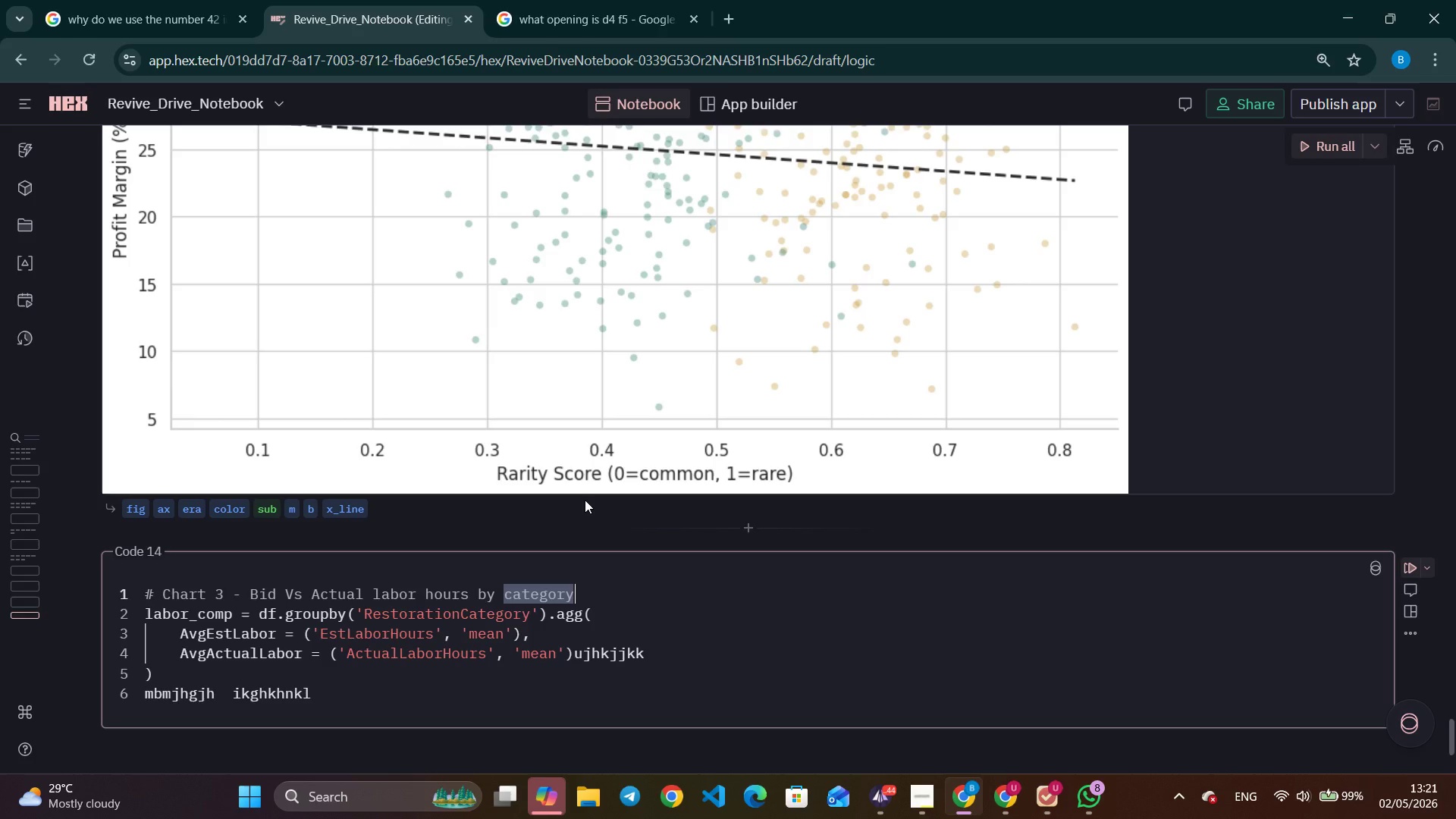 
scroll: coordinate [585, 500], scroll_direction: down, amount: 3.0
 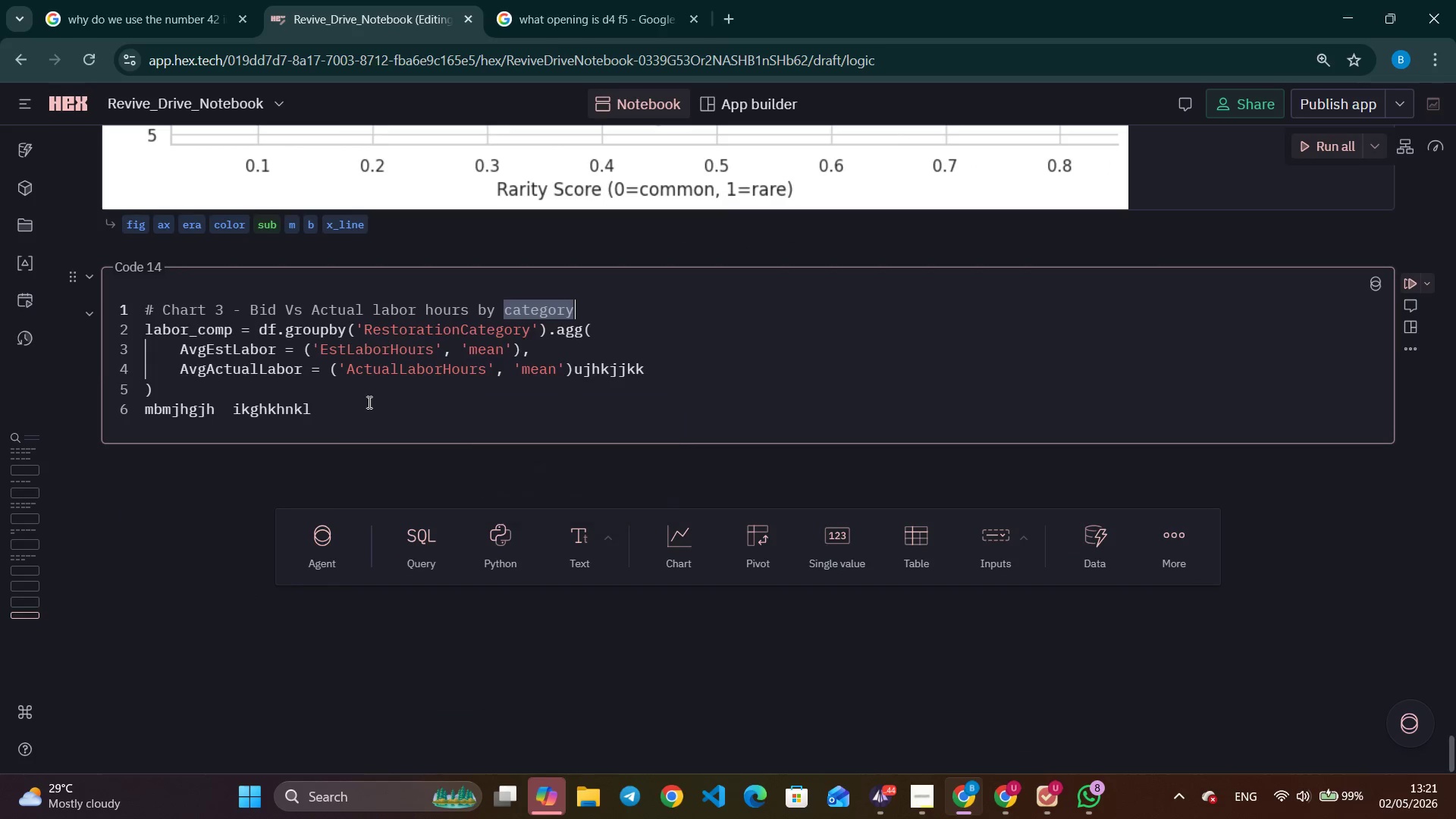 
left_click([368, 402])
 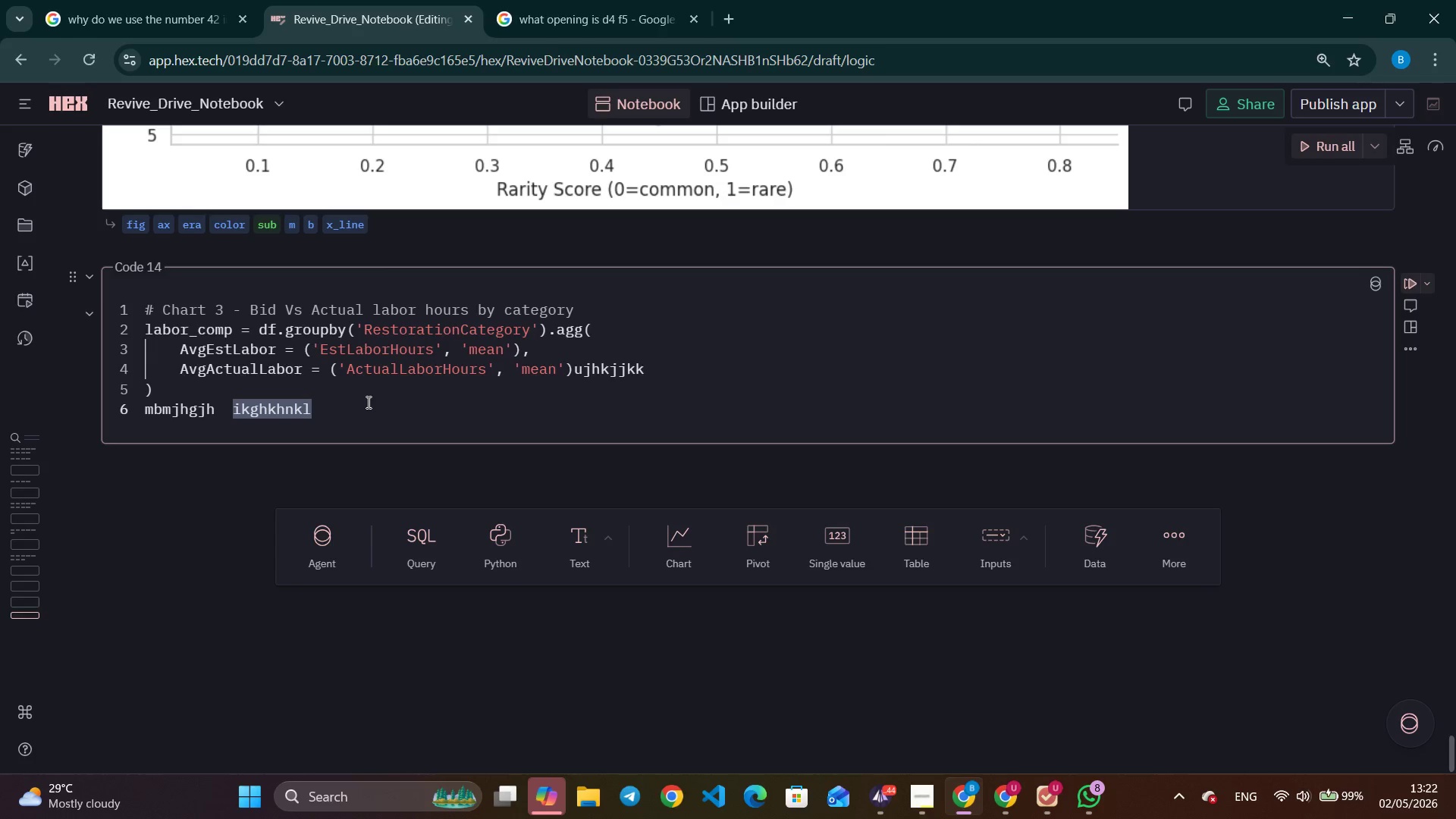 
wait(24.73)
 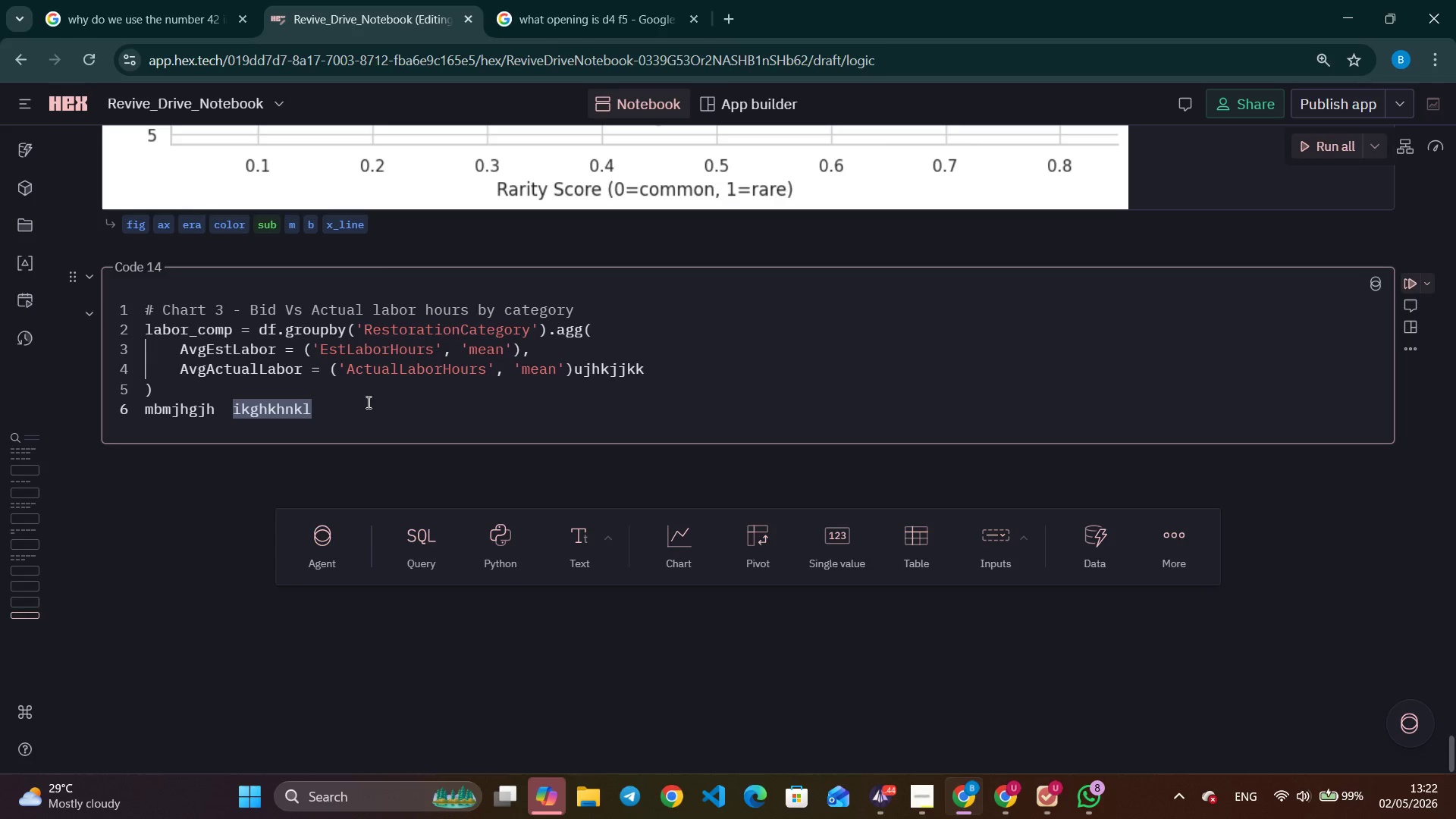 
left_click([367, 402])
 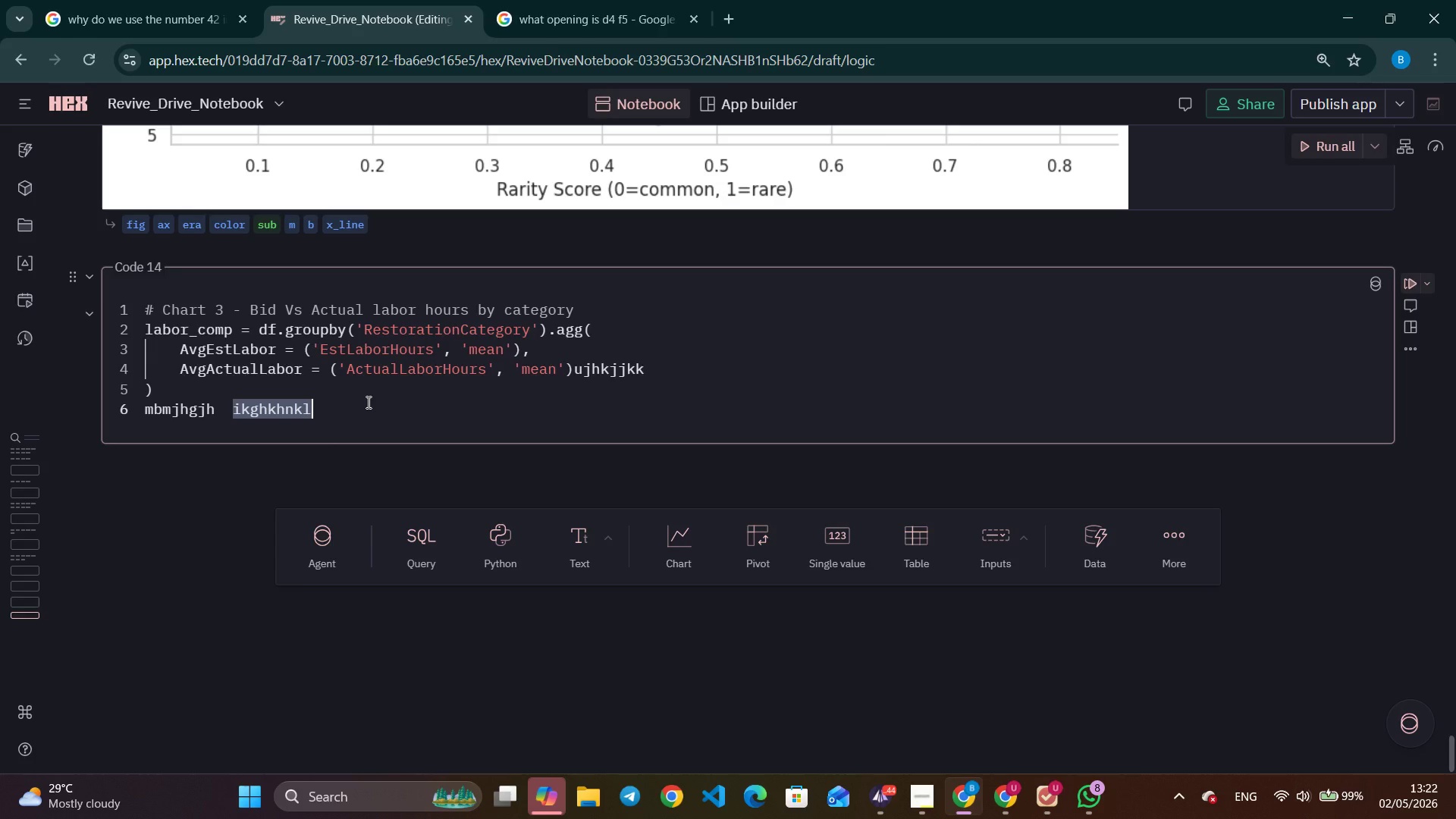 
wait(40.39)
 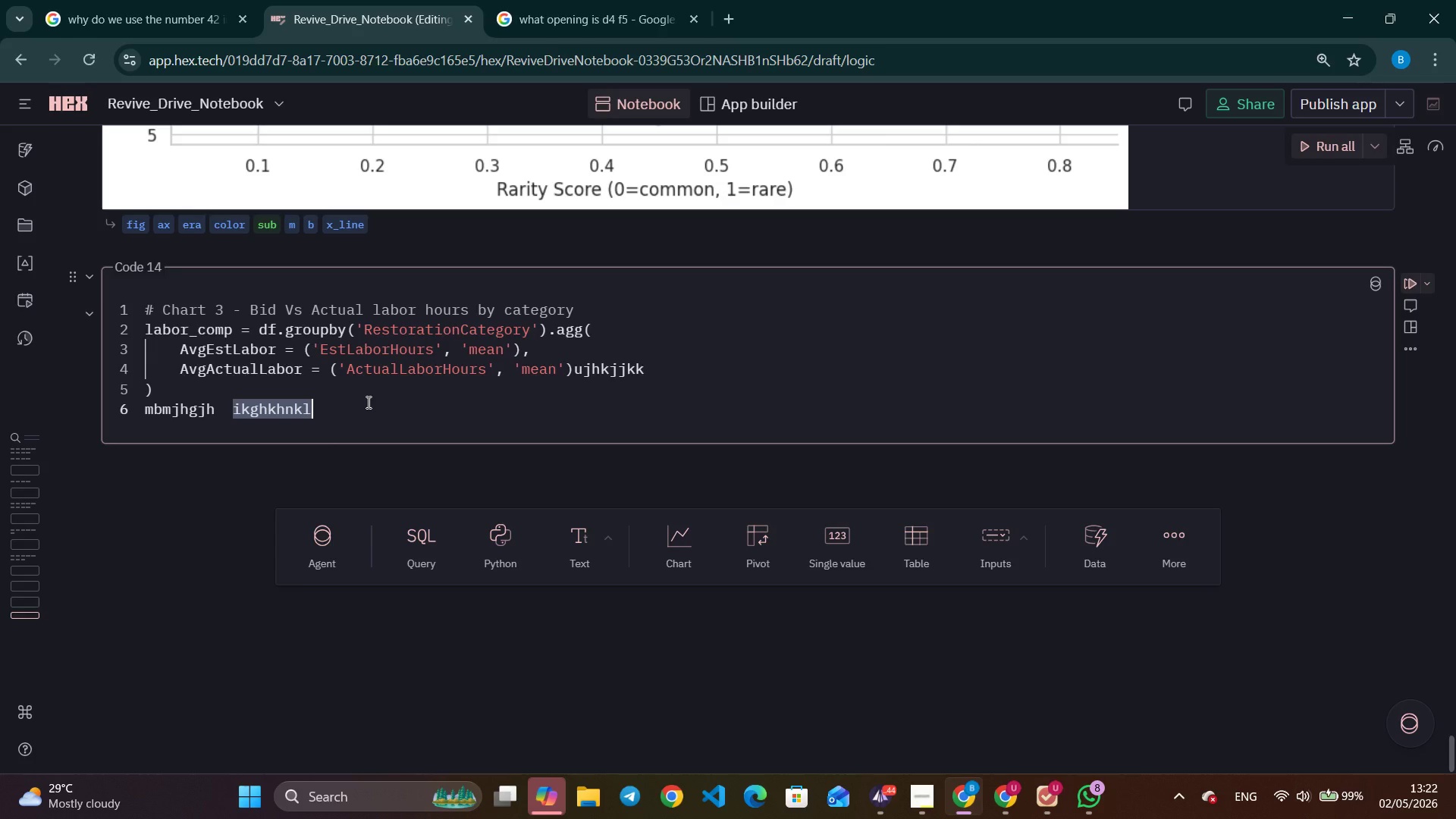 
left_click([1078, 792])
 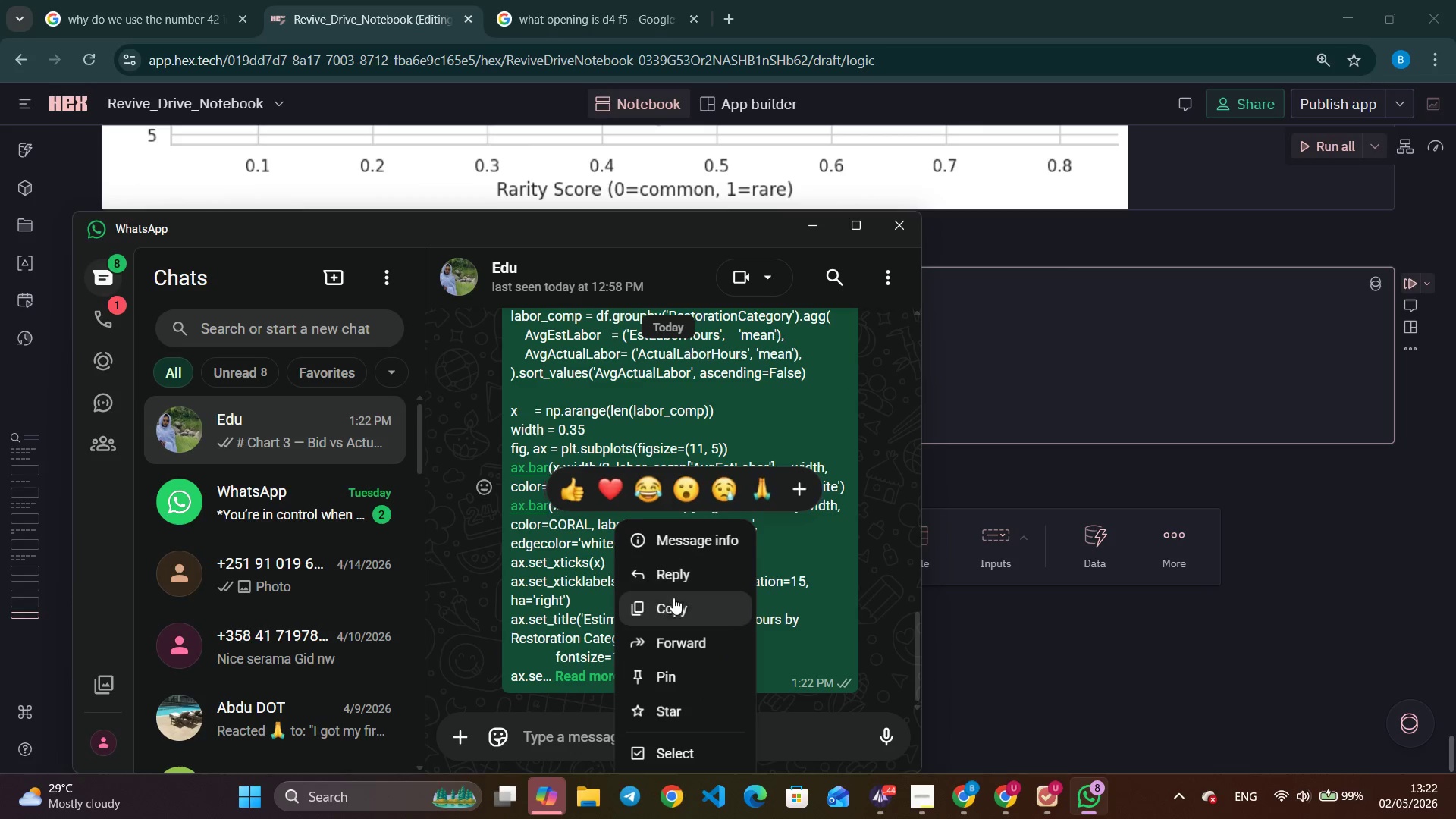 
left_click([692, 607])
 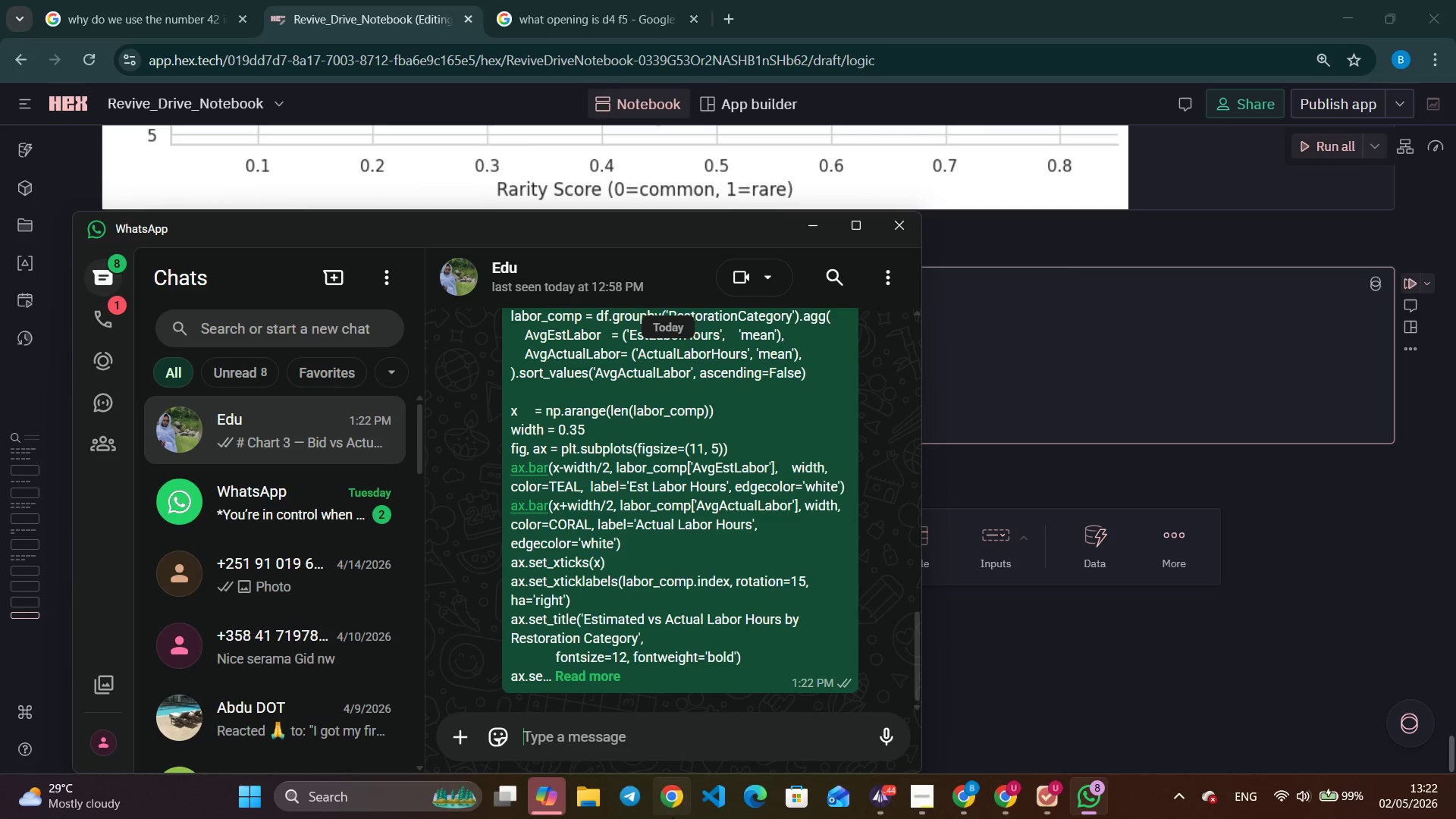 
key(Alt+Tab)
 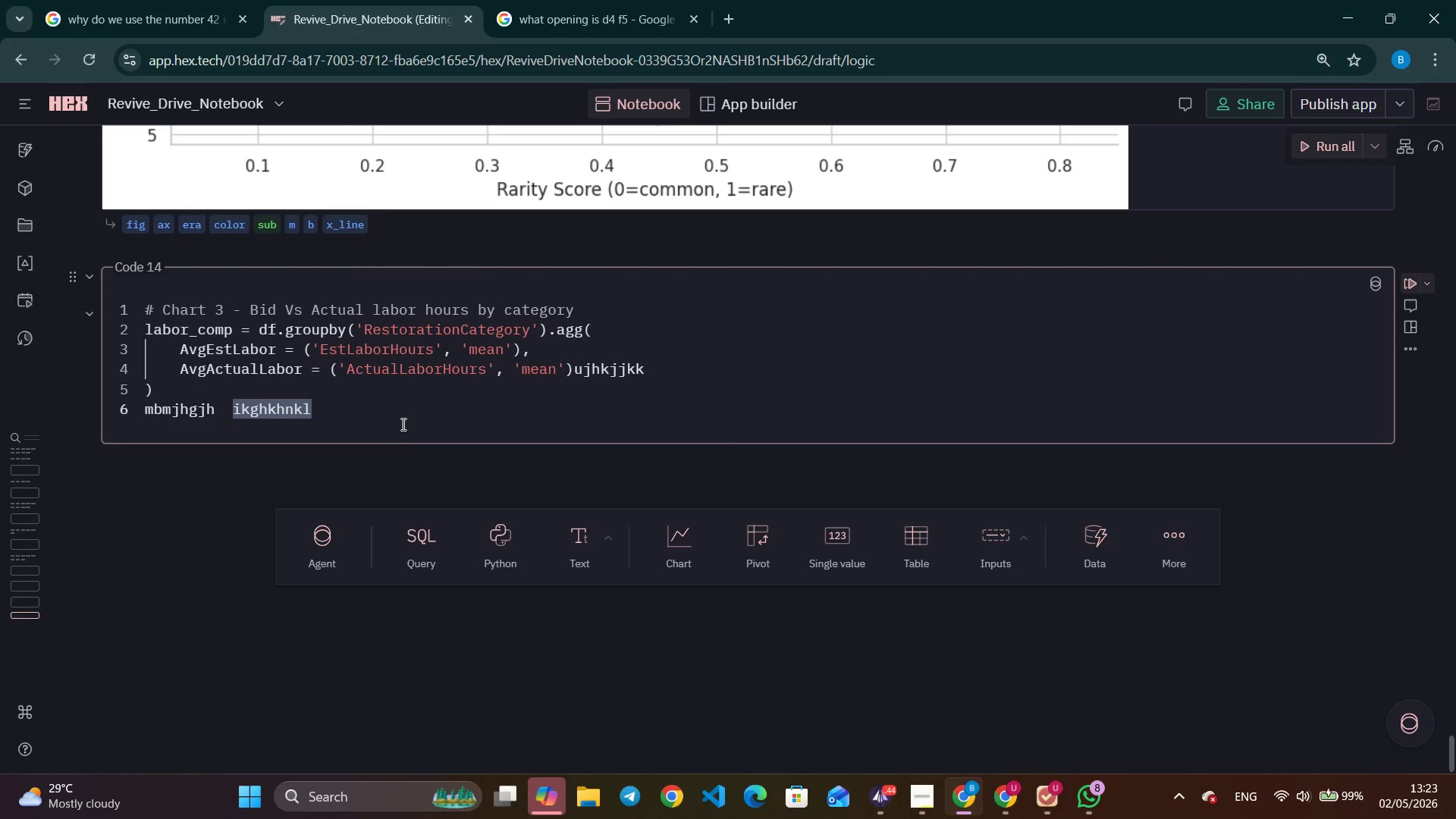 
key(Control+A)
 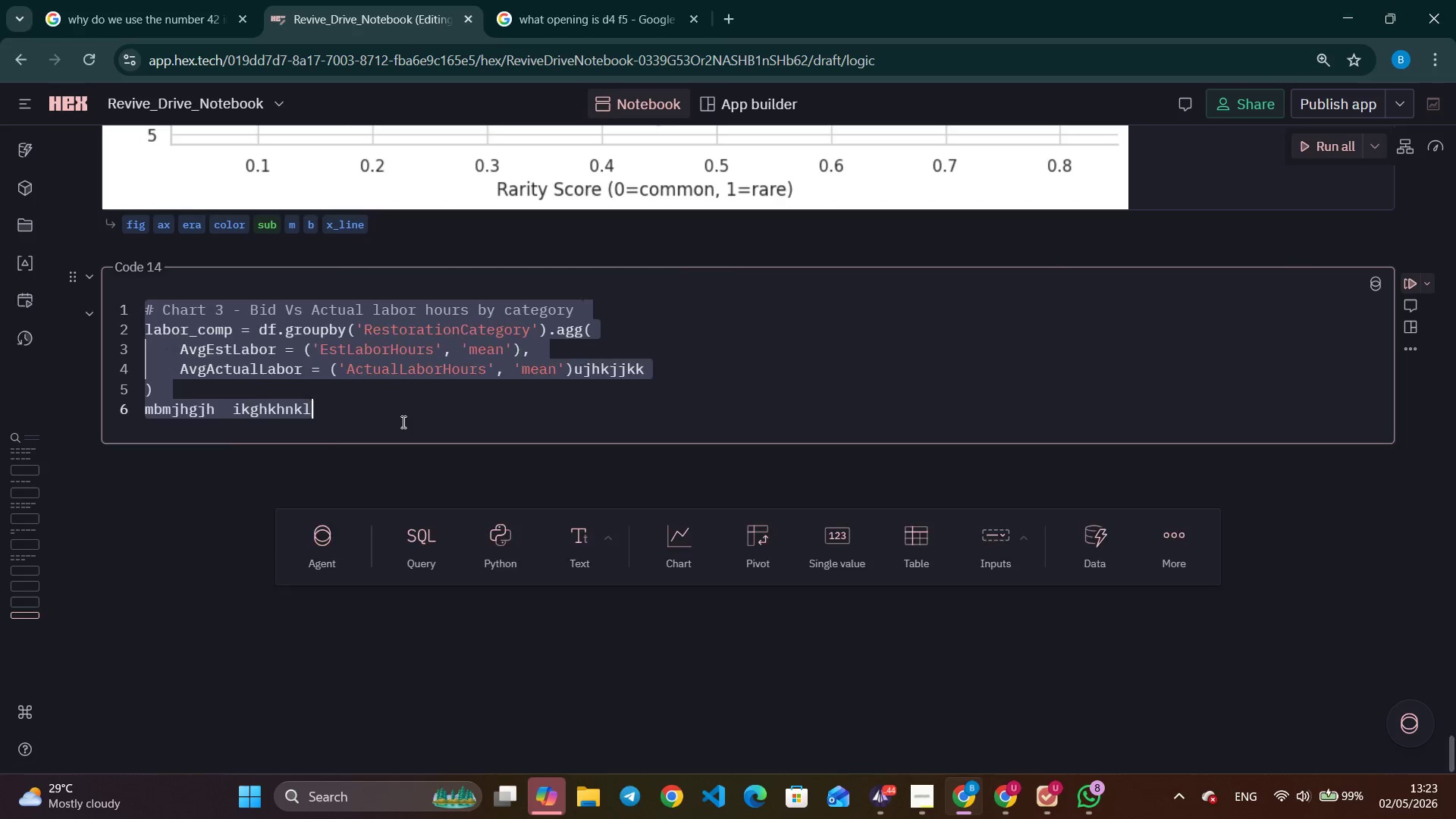 
key(Control+V)
 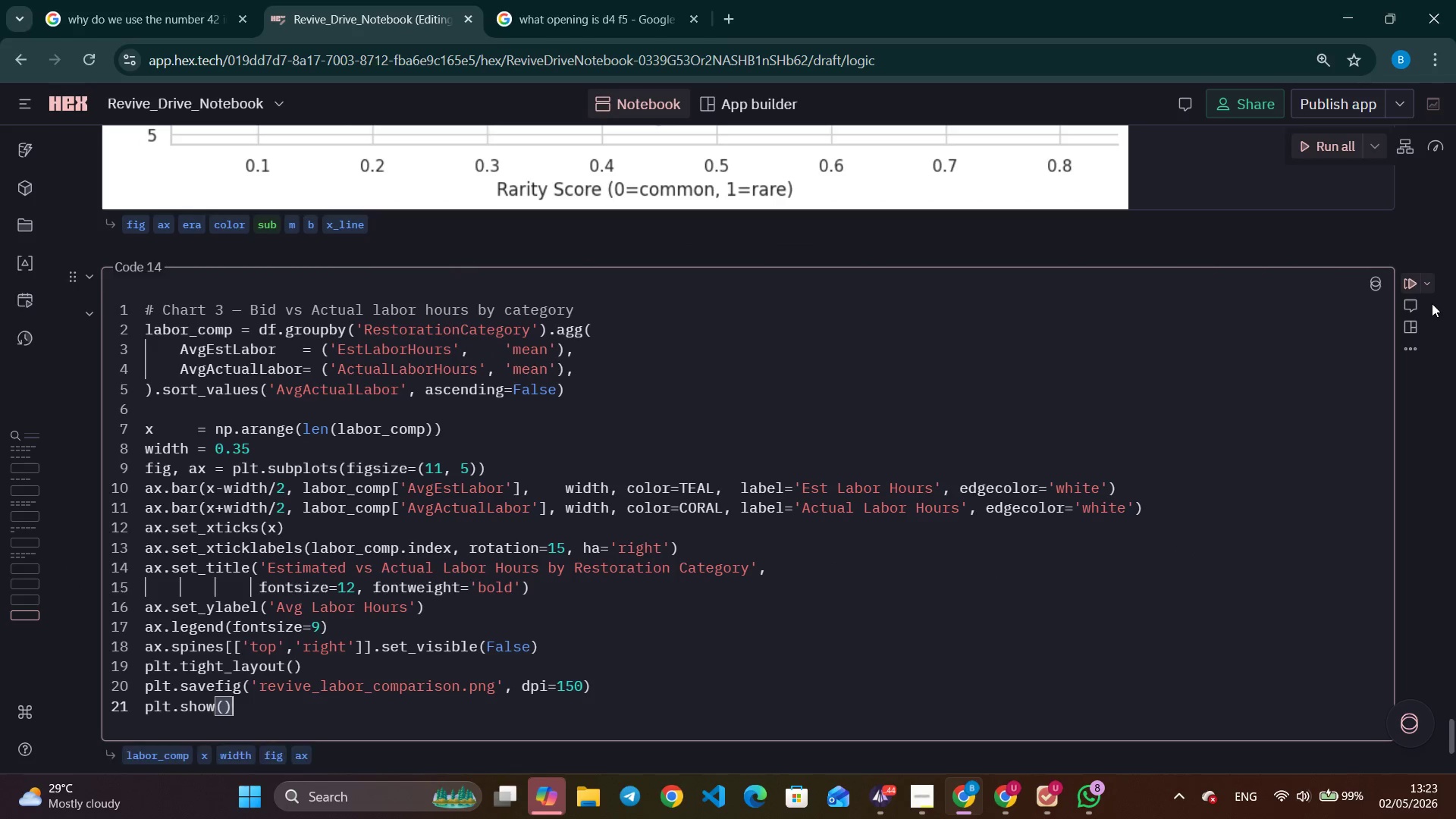 
left_click([1414, 278])
 